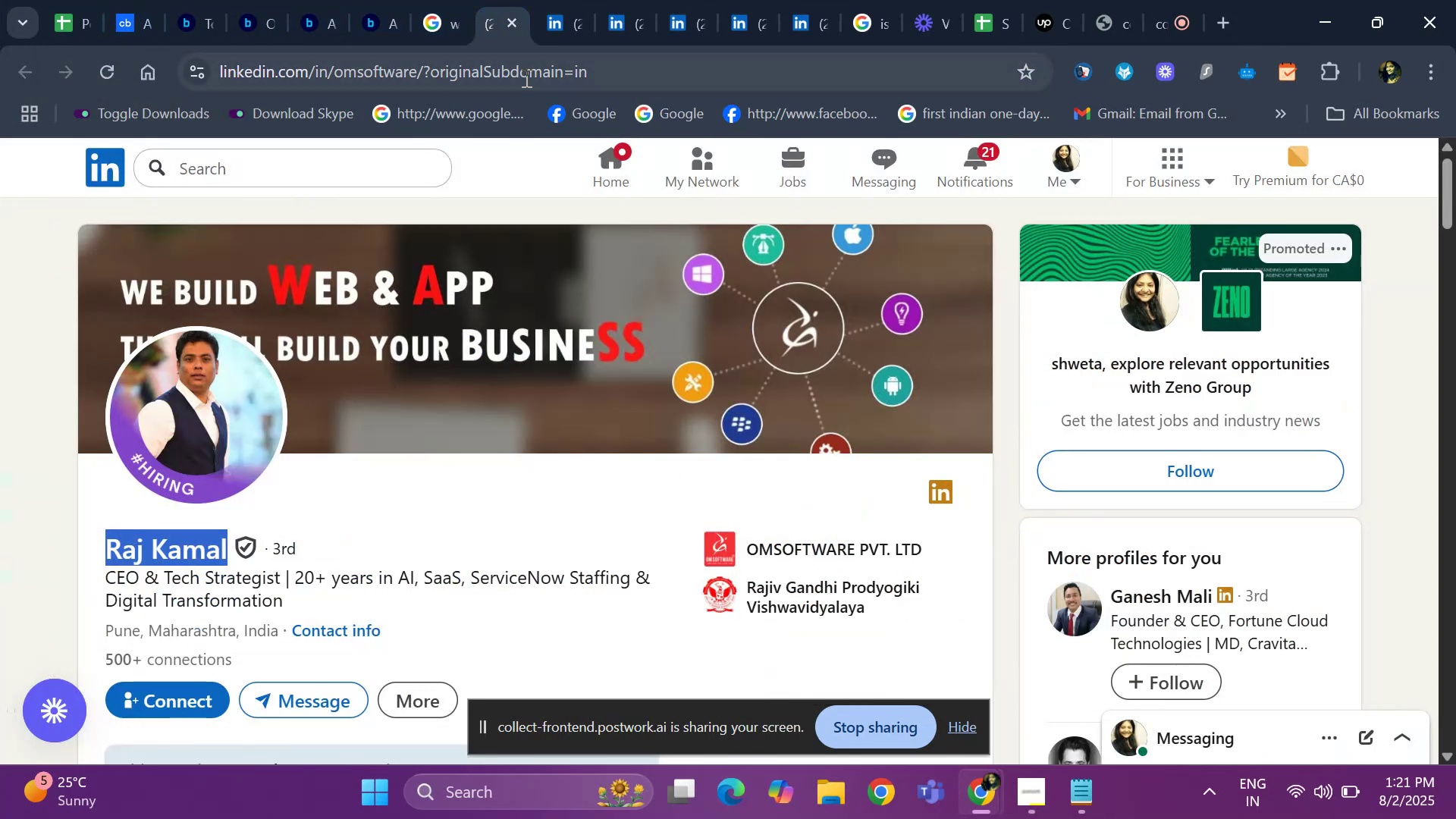 
left_click([525, 77])
 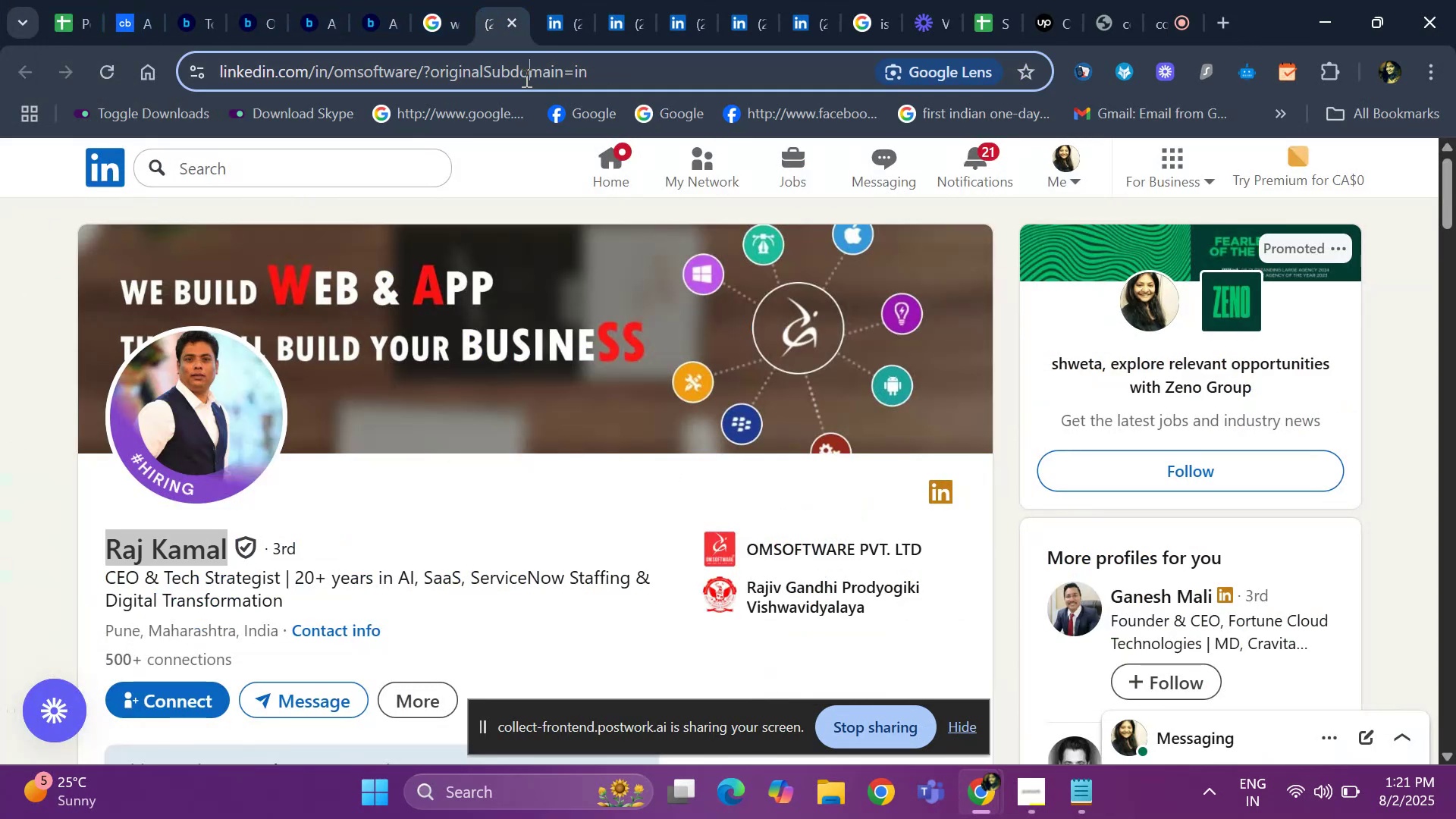 
key(Control+ControlLeft)
 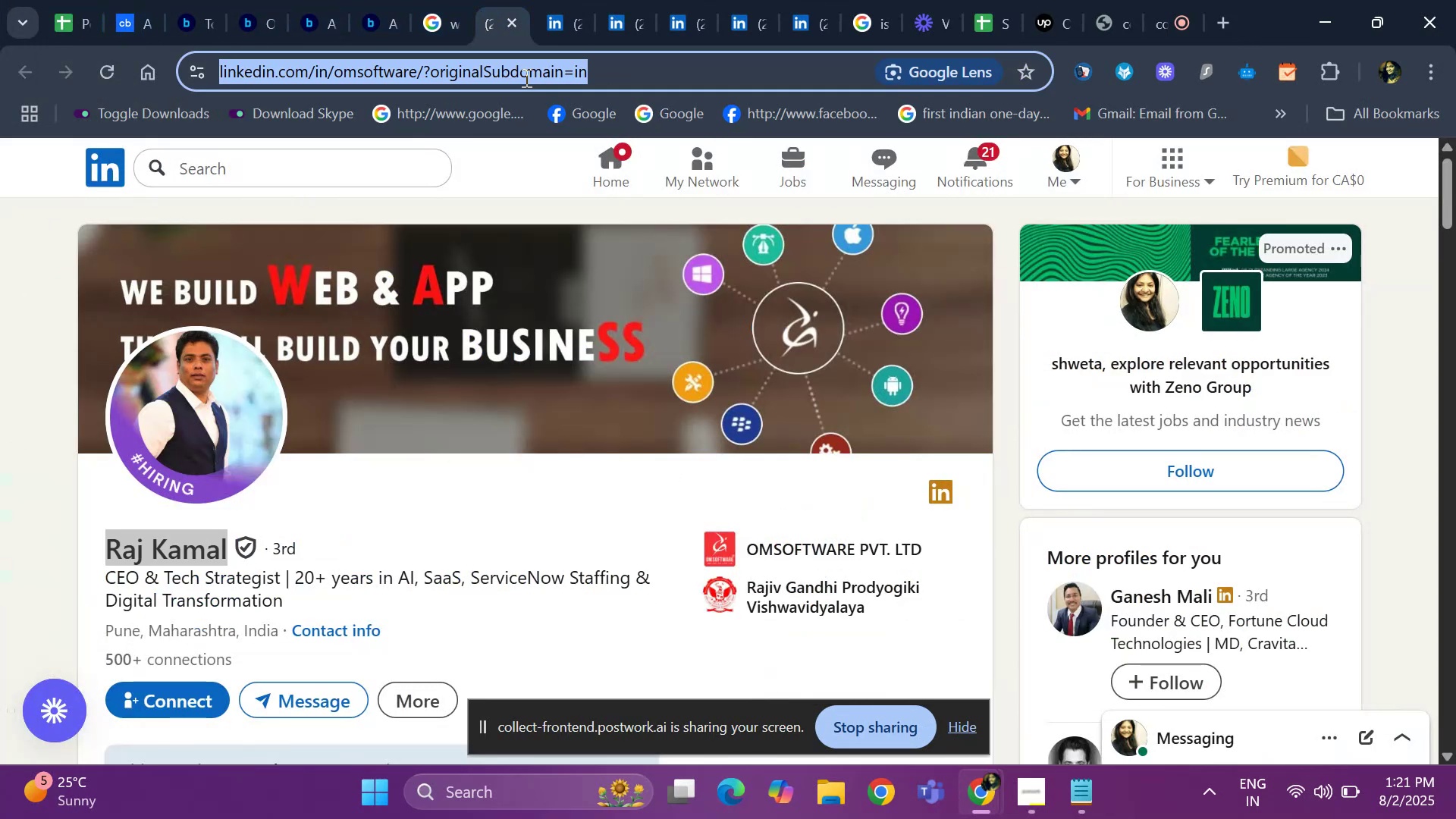 
key(Control+C)
 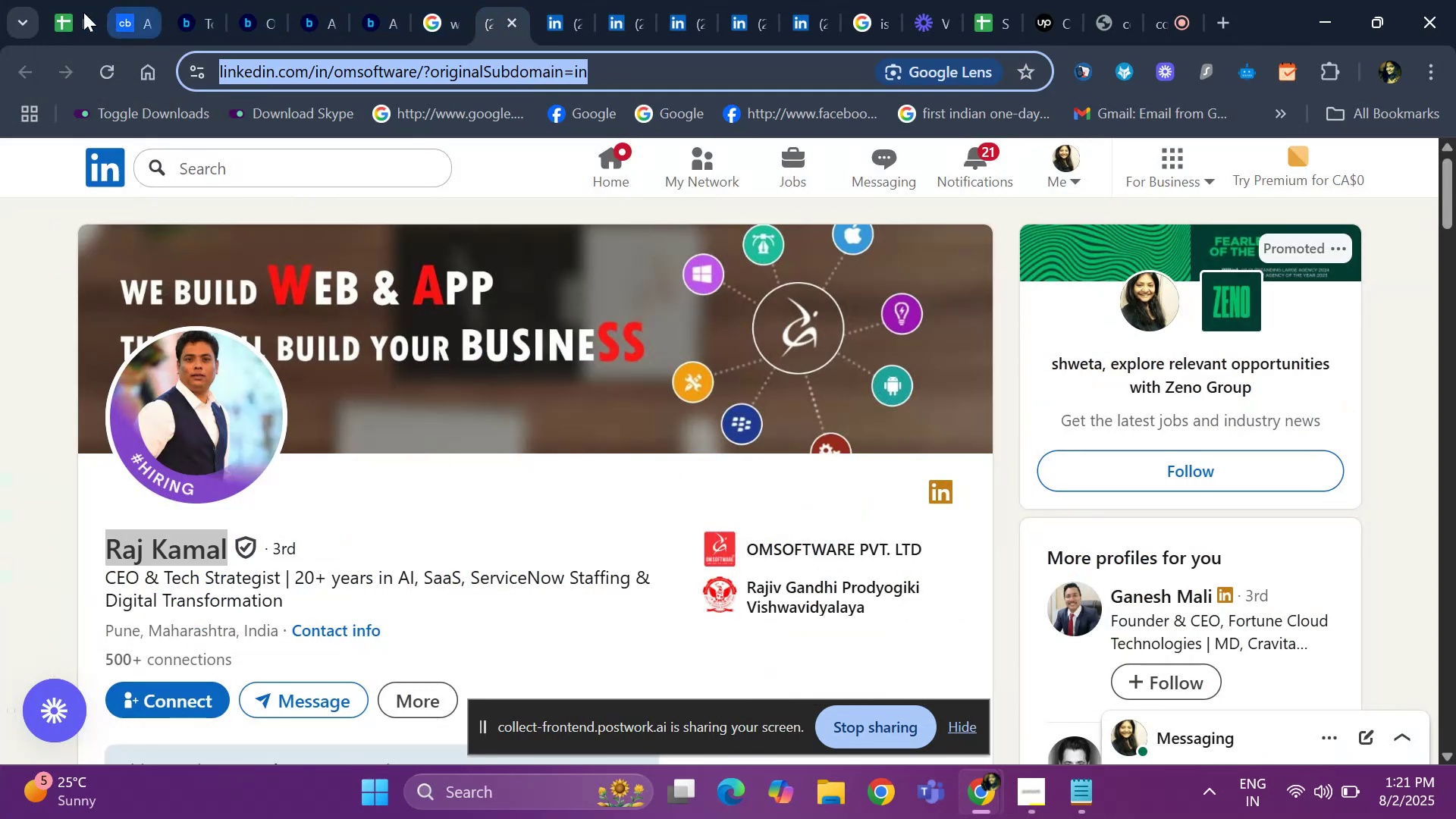 
key(Control+ControlLeft)
 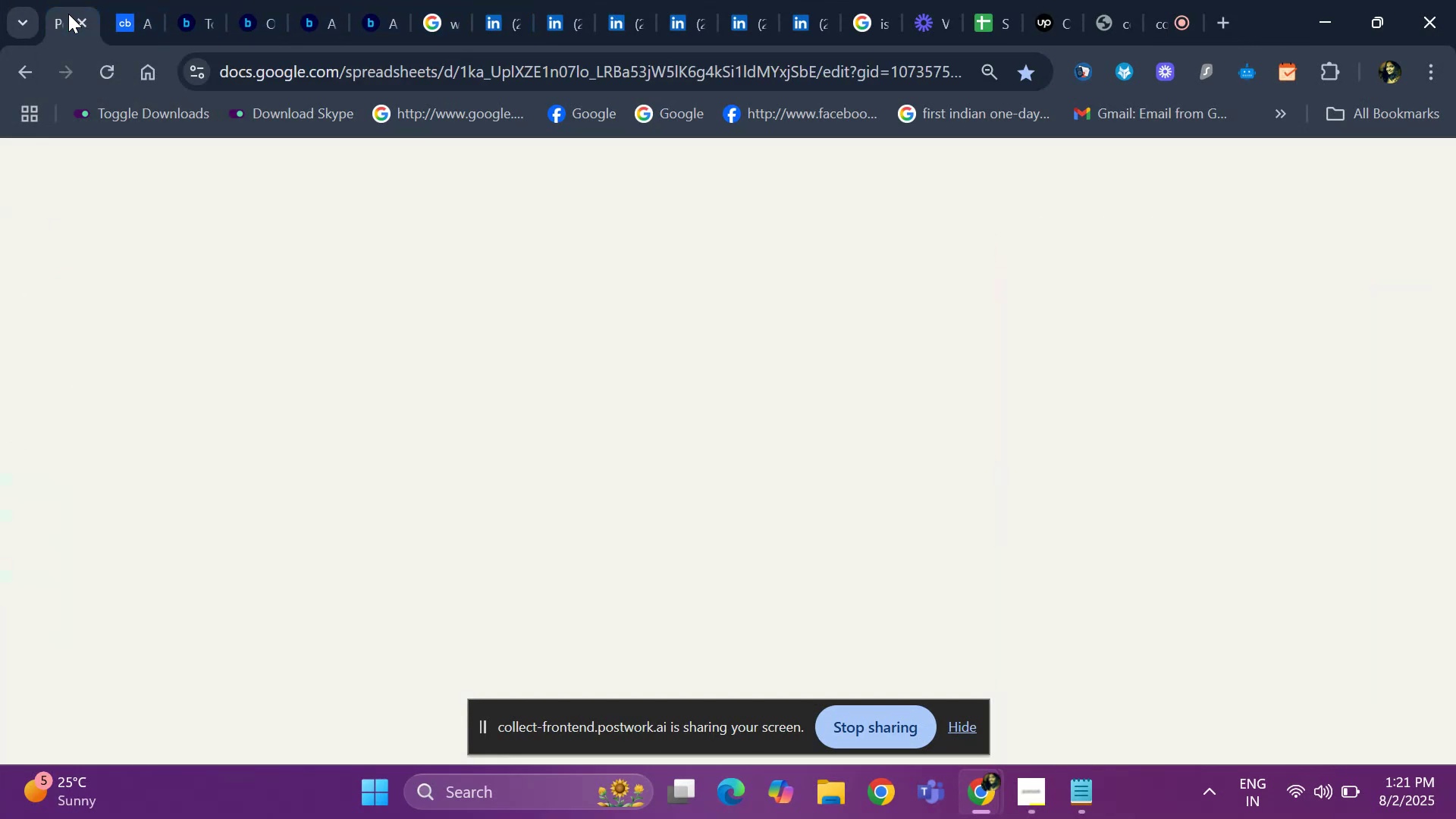 
left_click([68, 14])
 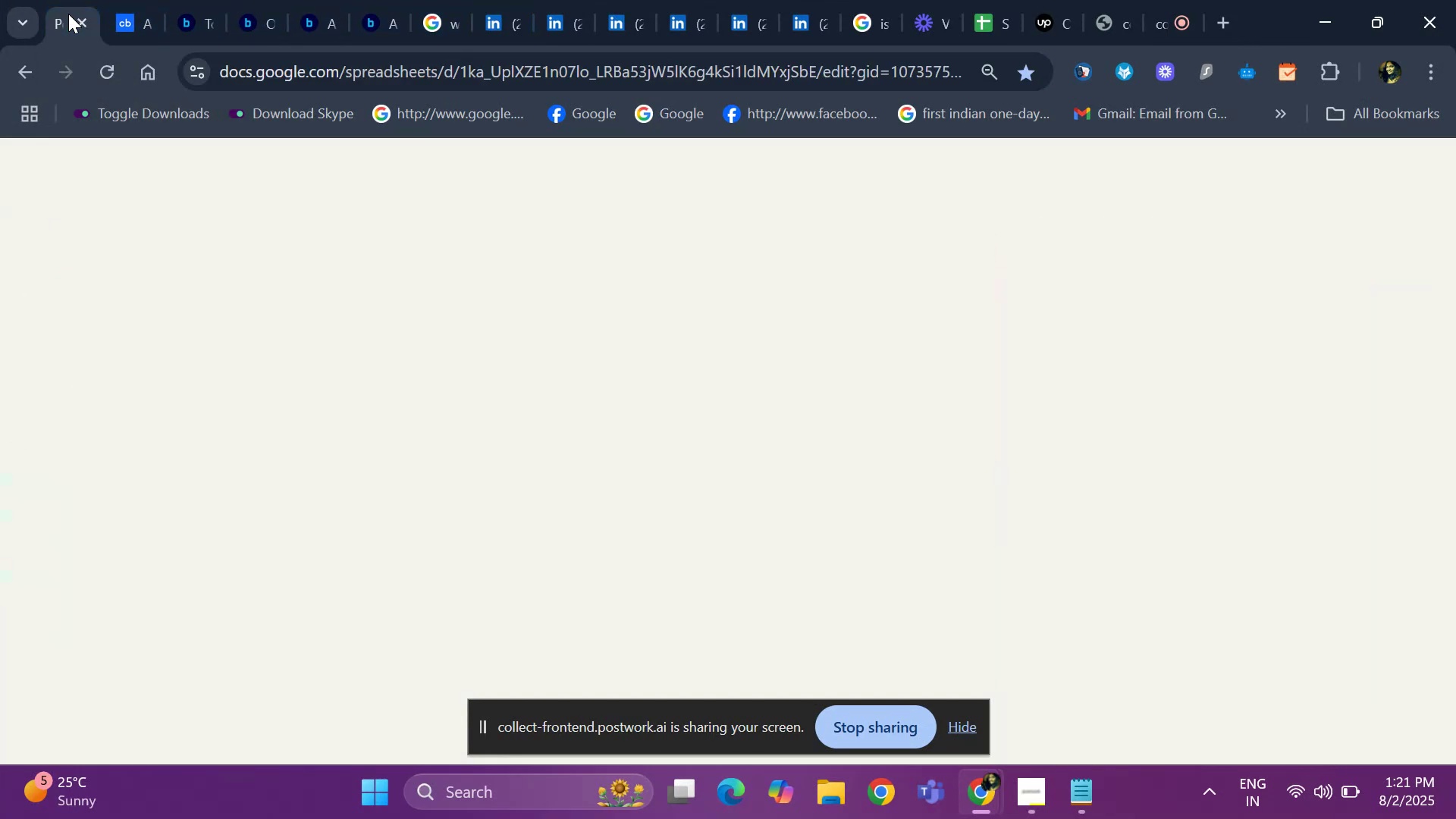 
key(Control+V)
 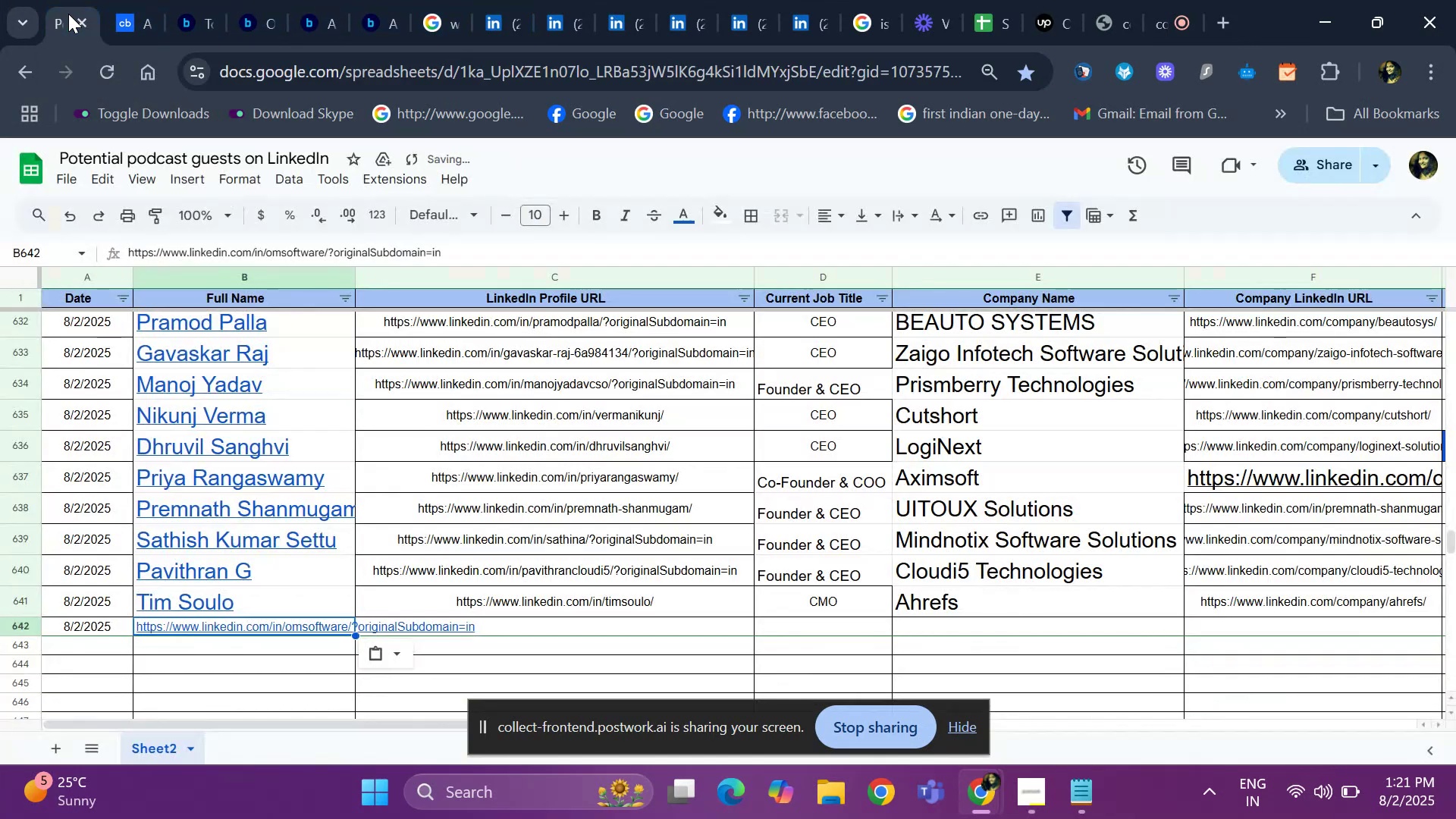 
key(ArrowRight)
 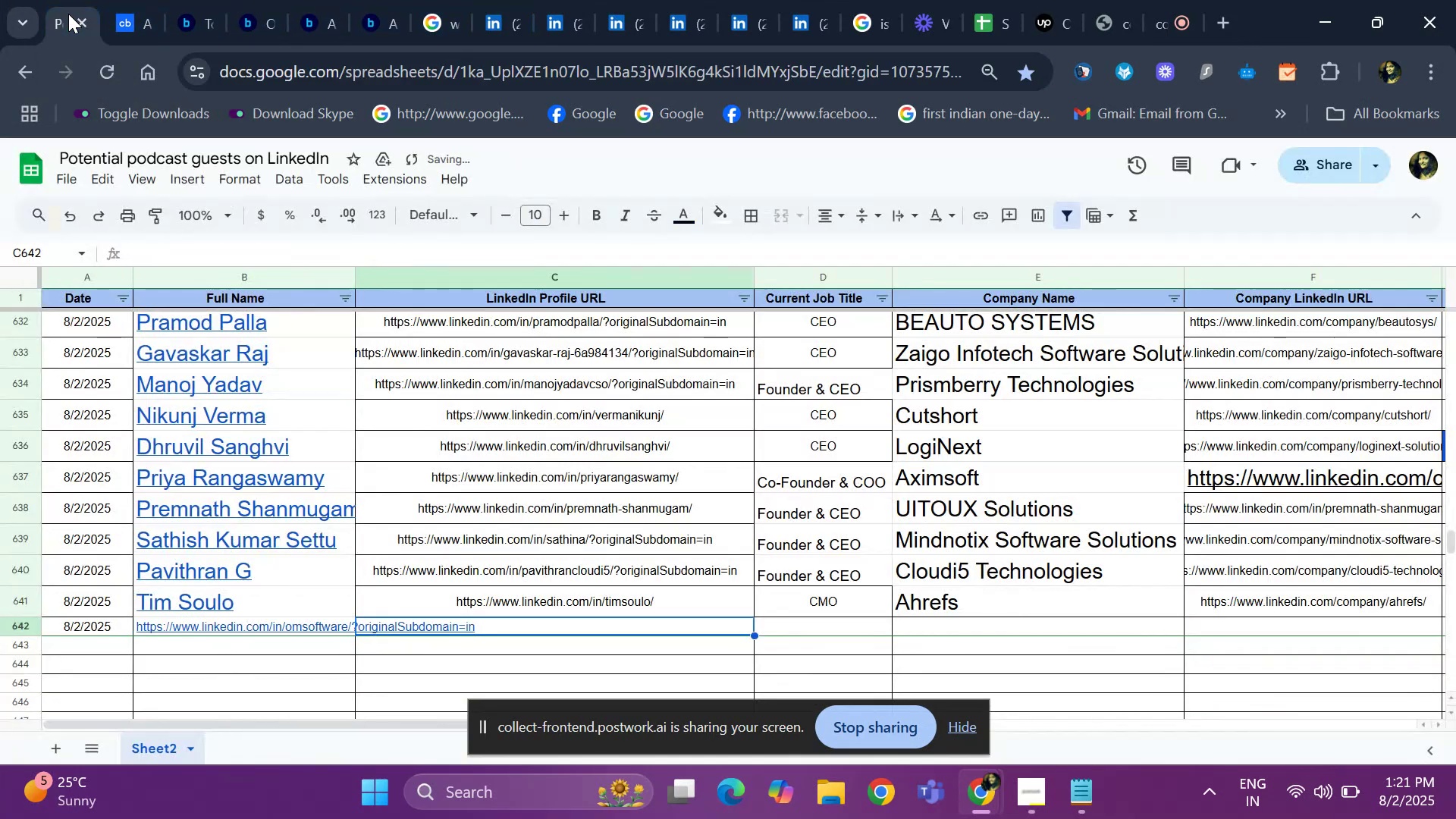 
key(Control+Z)
 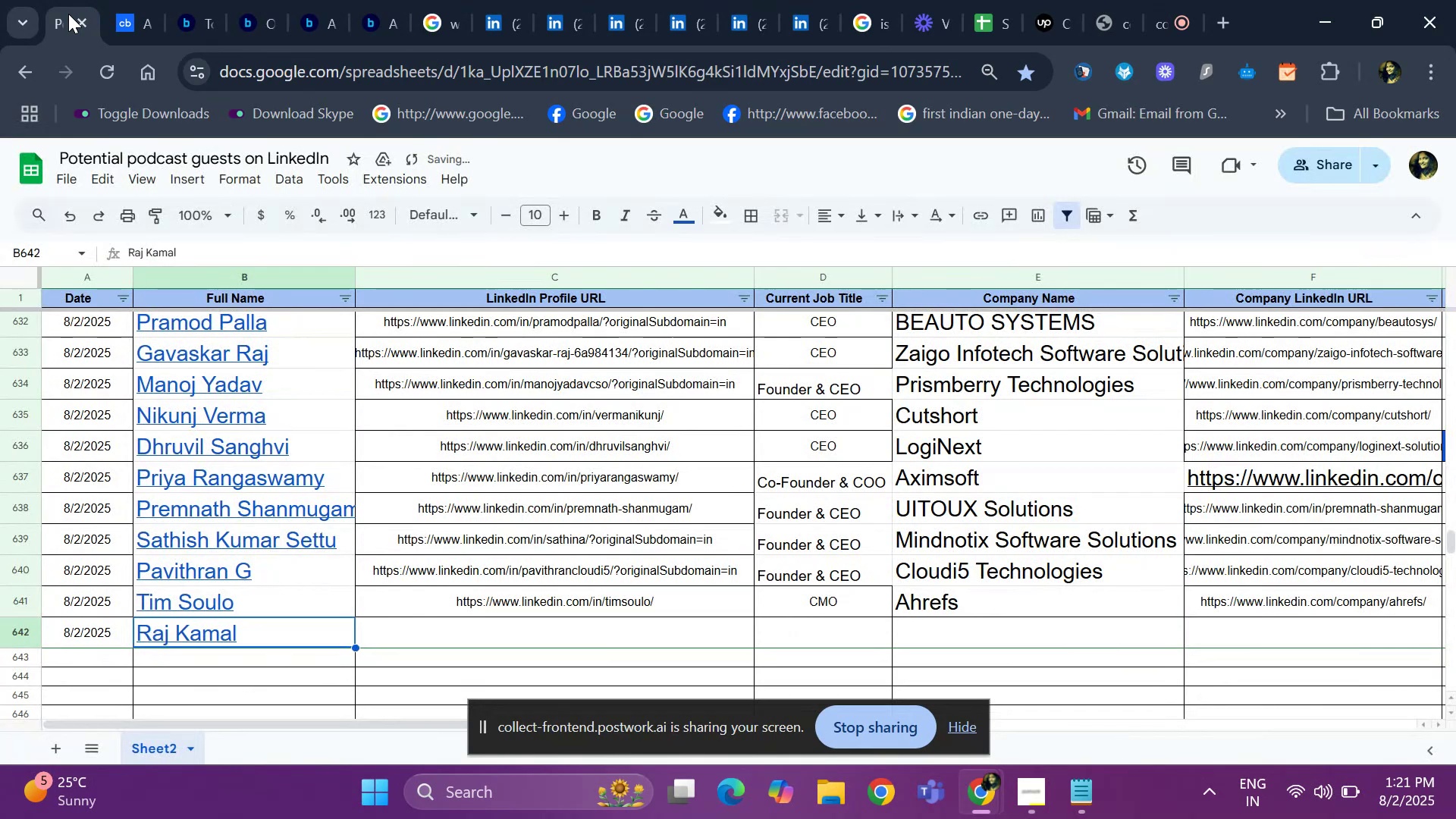 
key(ArrowRight)
 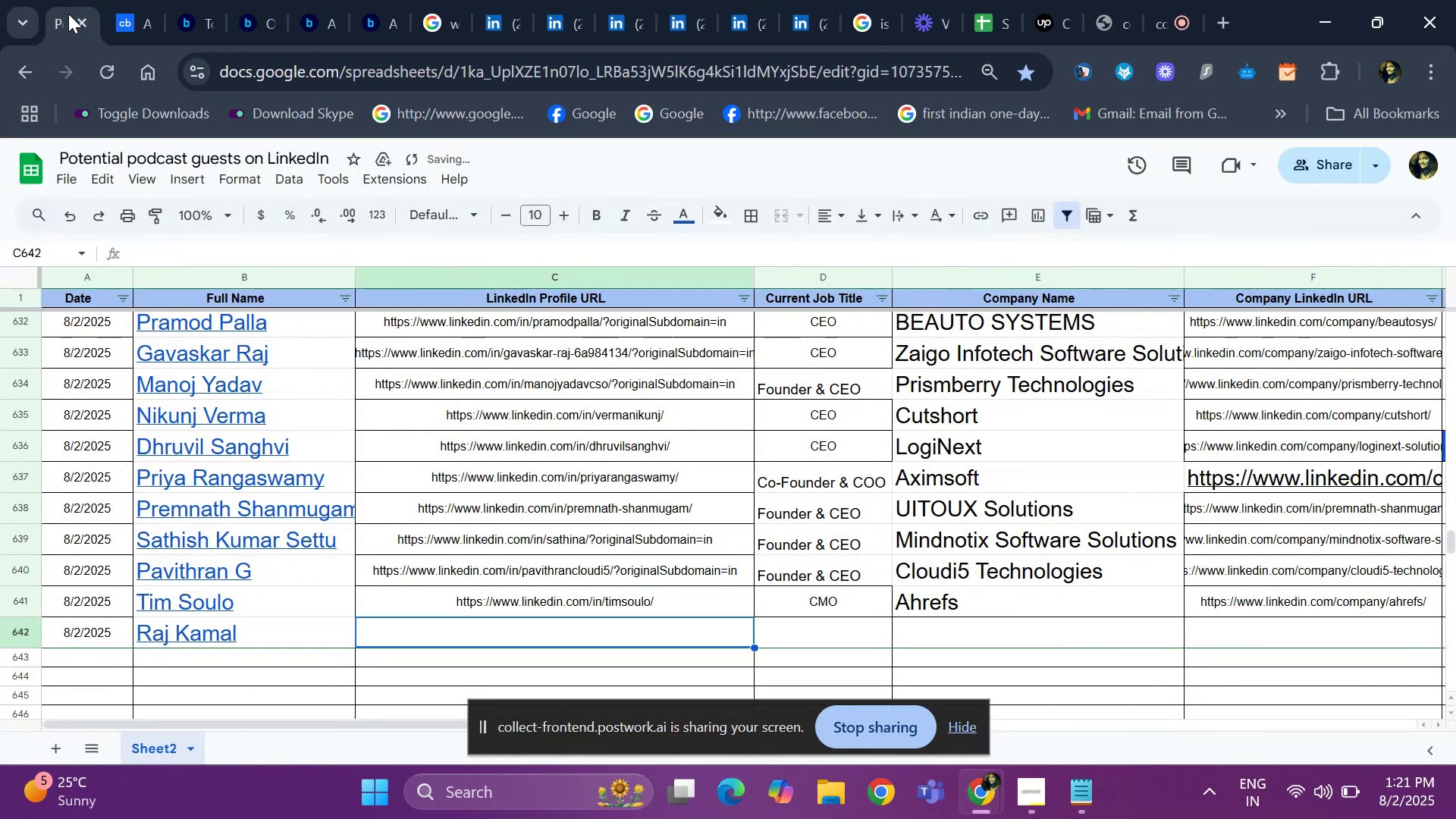 
key(Control+ControlLeft)
 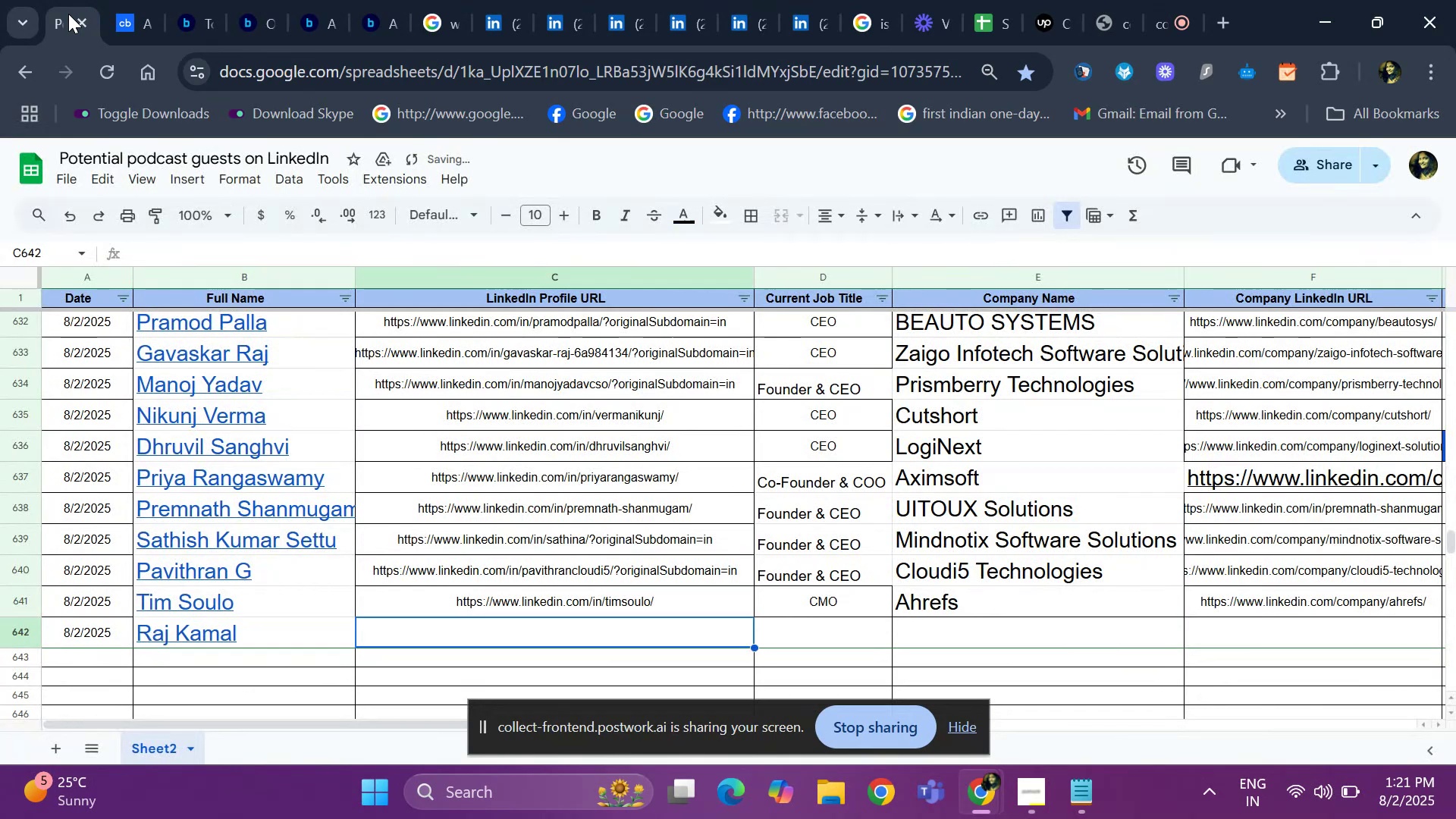 
key(Control+V)
 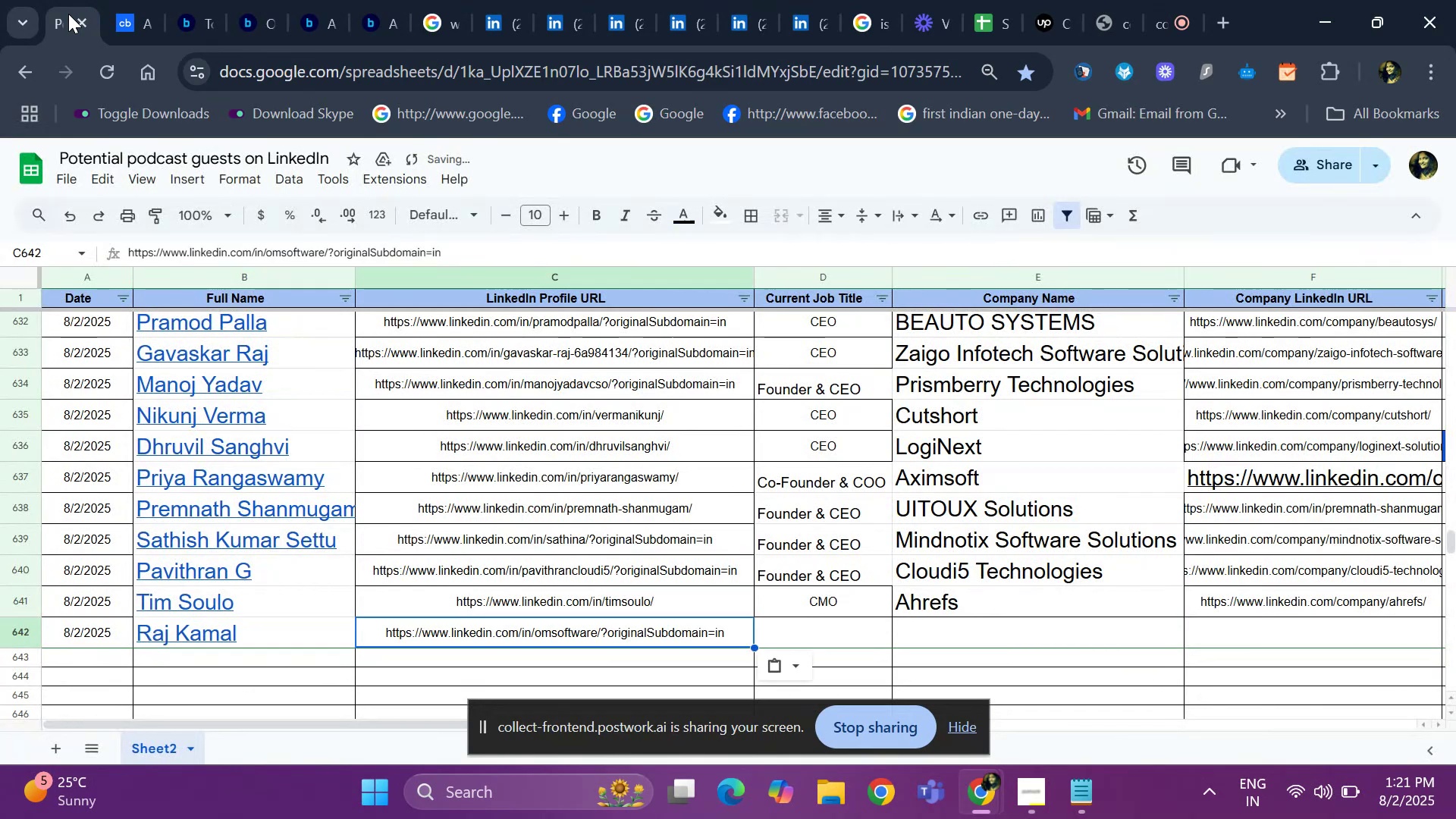 
key(ArrowRight)
 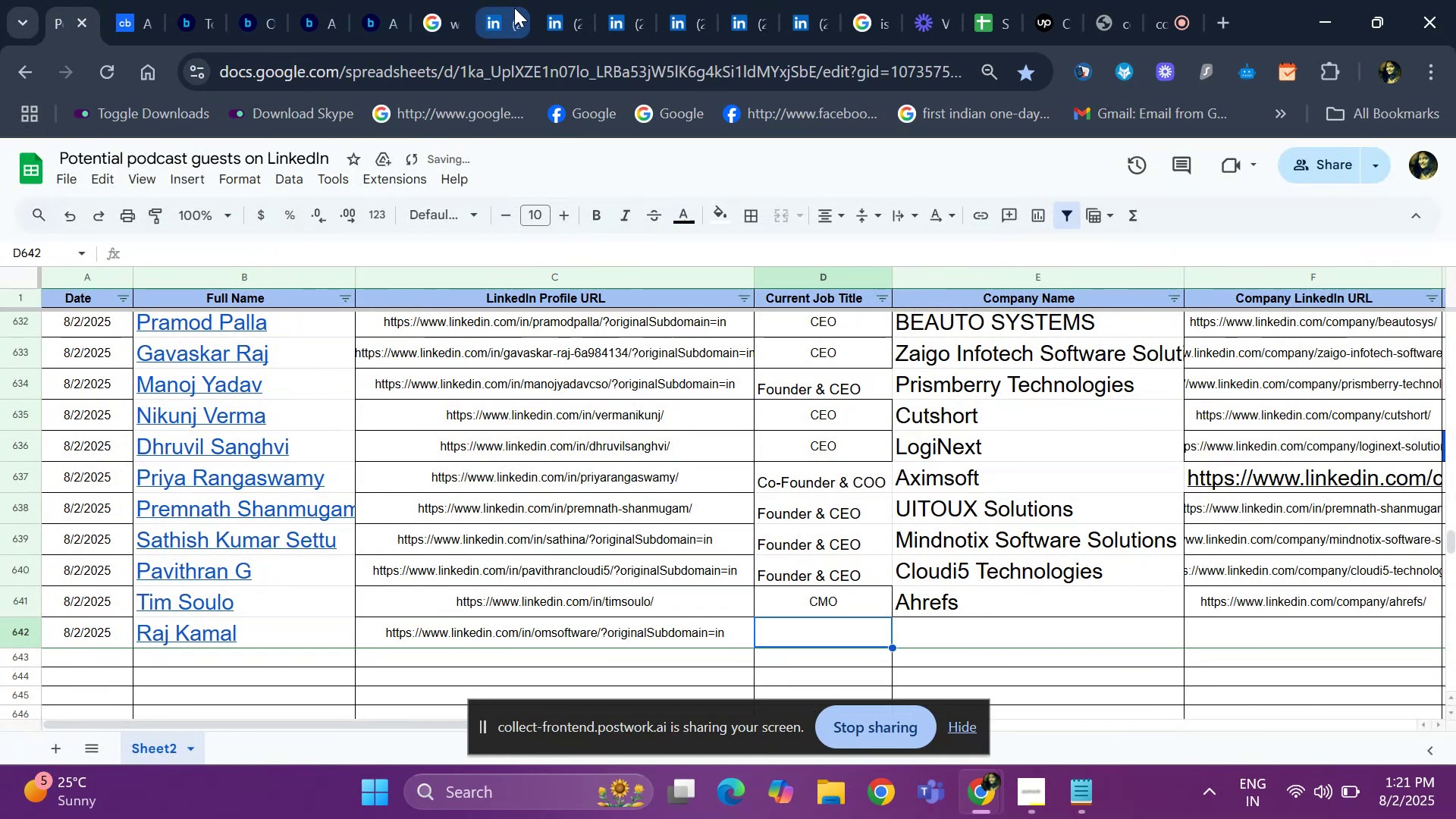 
left_click([504, 7])
 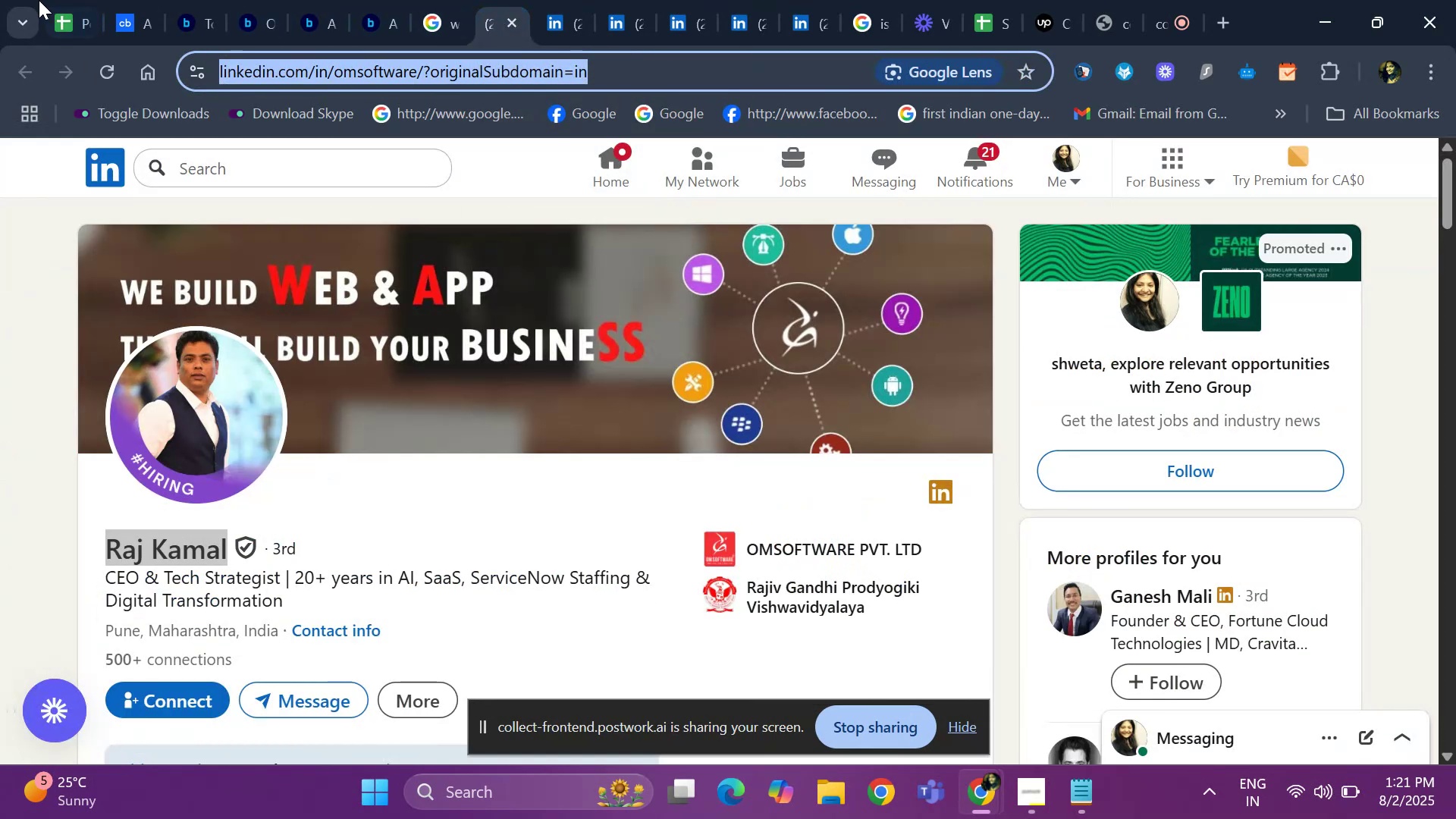 
left_click([66, 21])
 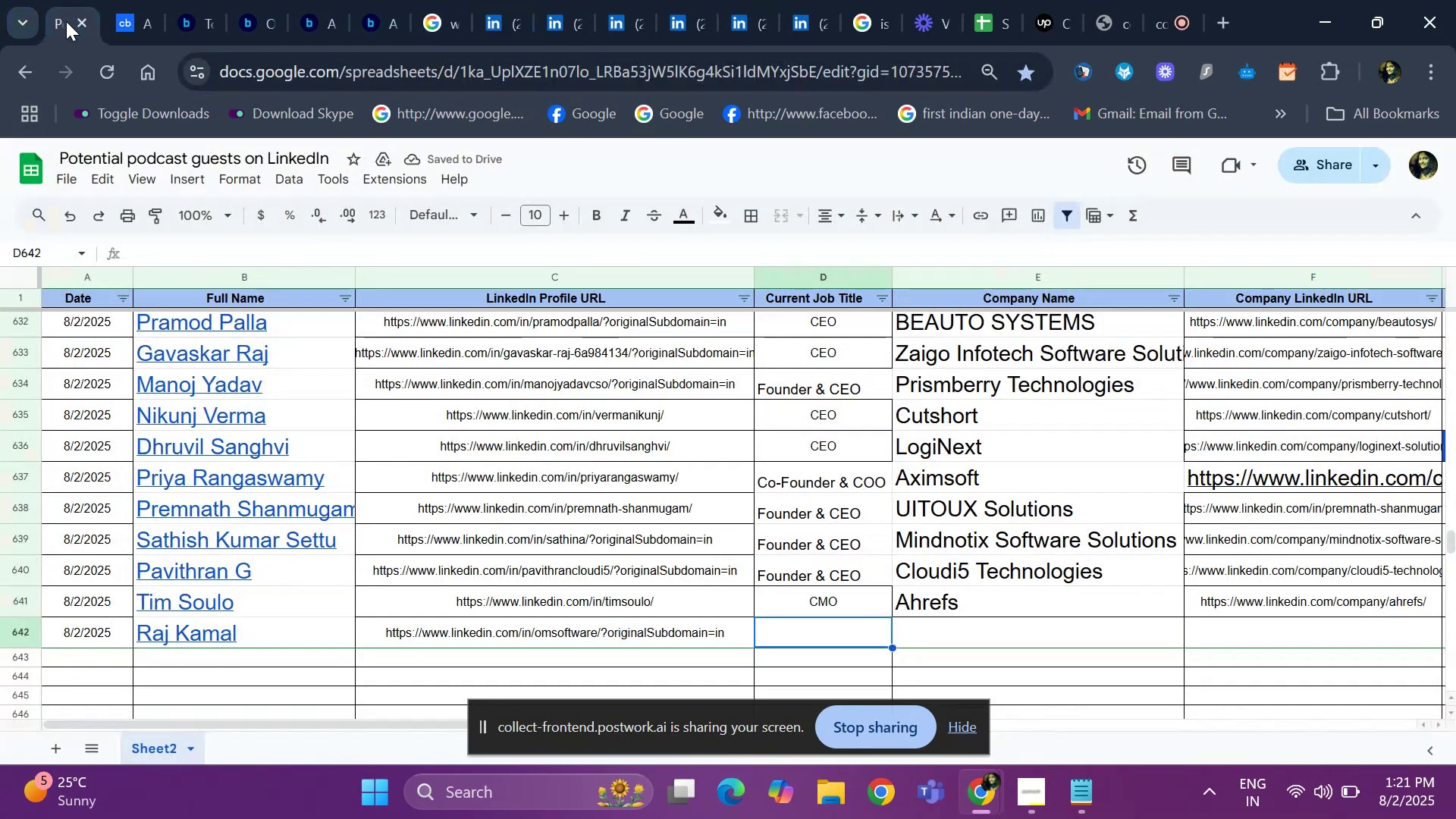 
type(CEO and m)
key(Backspace)
type(MD)
 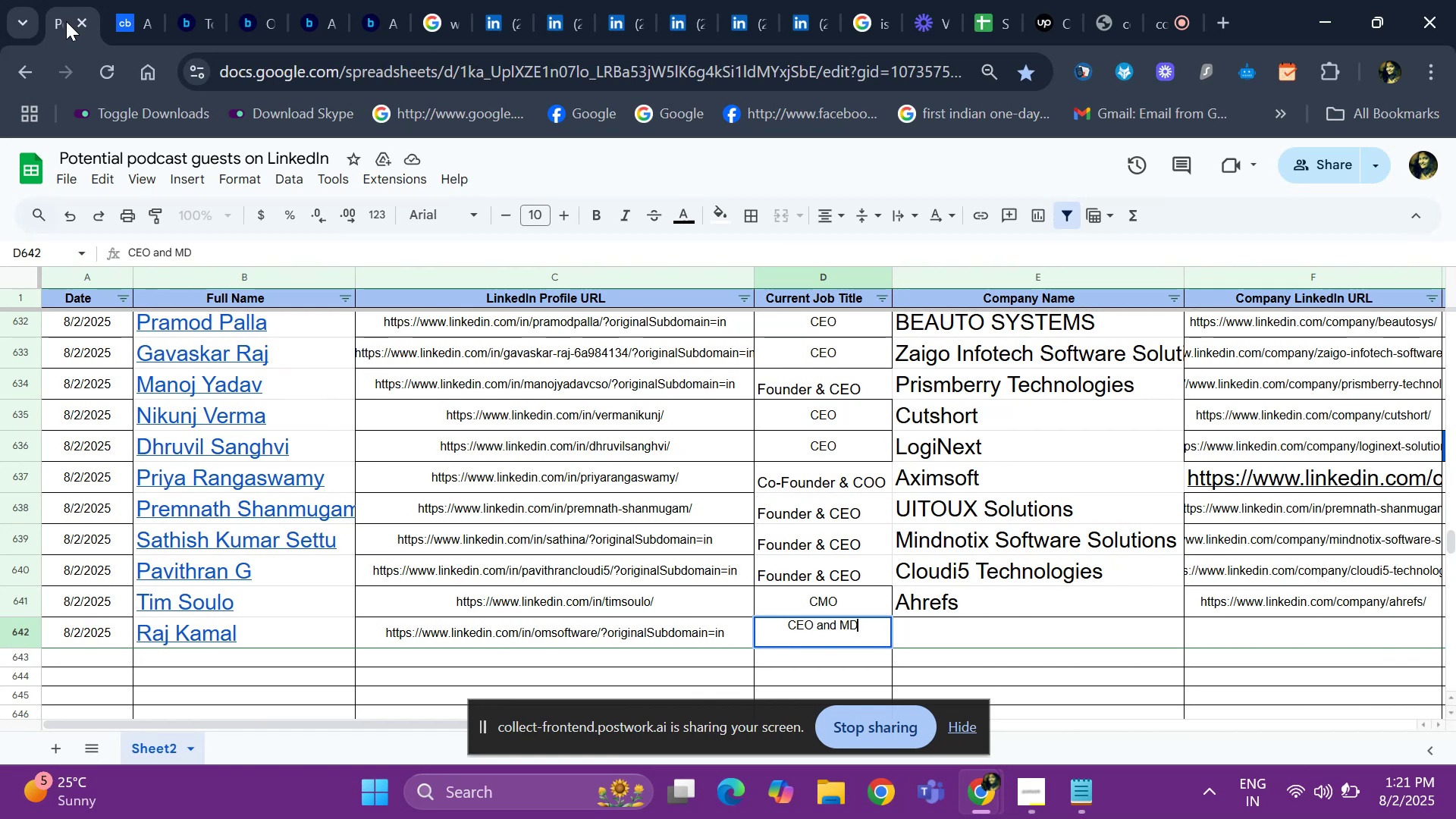 
key(Enter)
 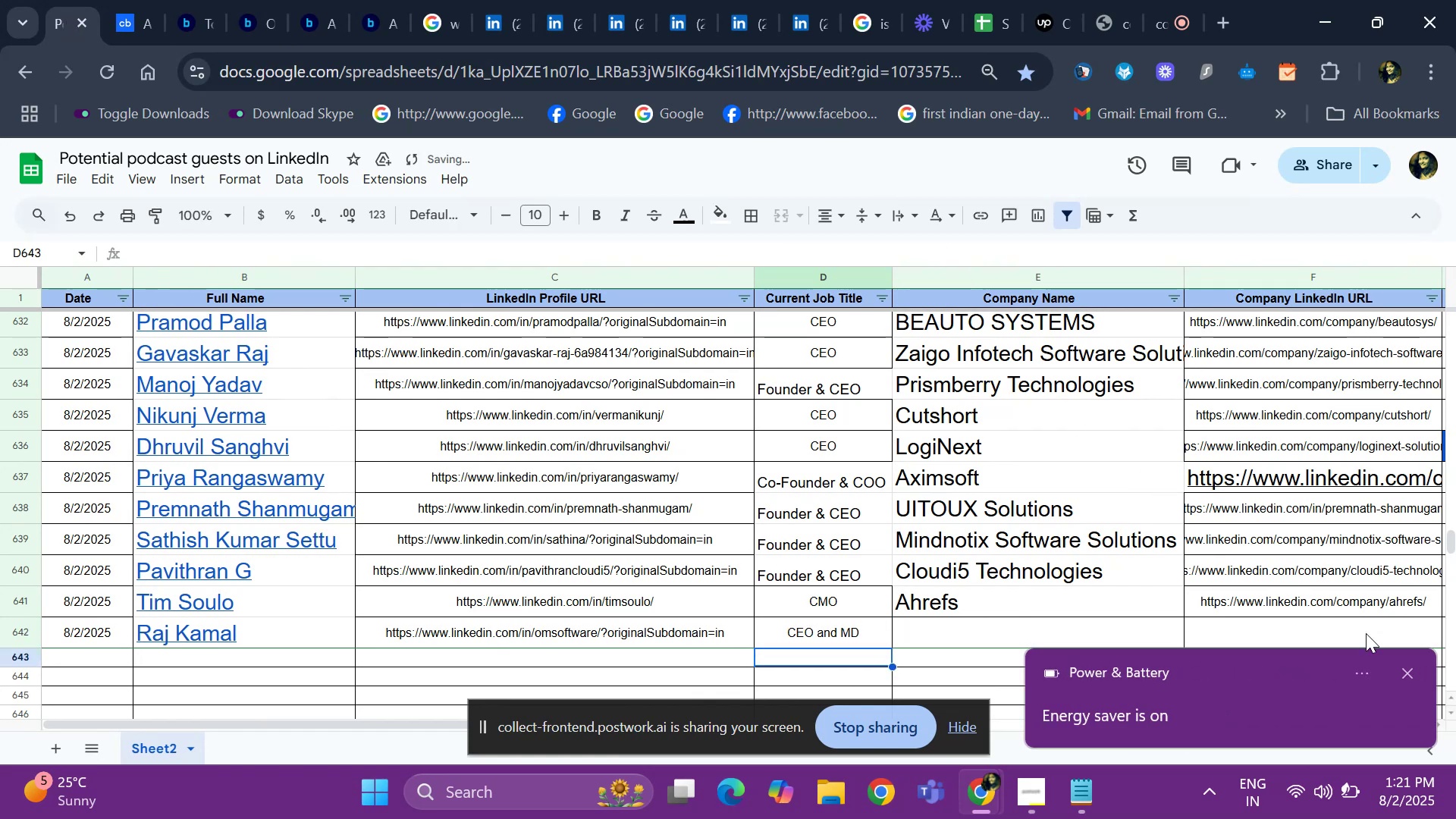 
left_click([1407, 669])
 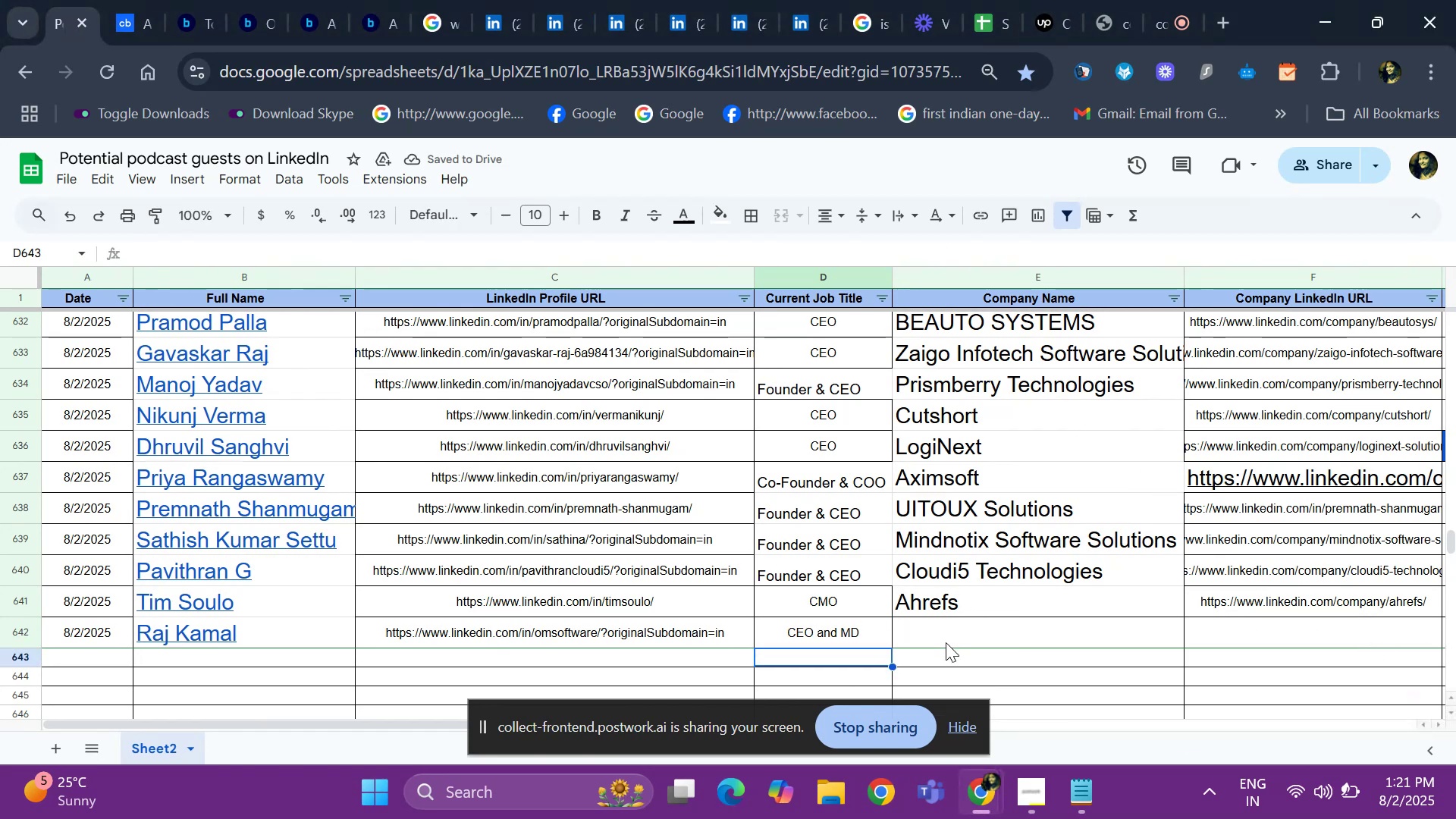 
left_click([946, 642])
 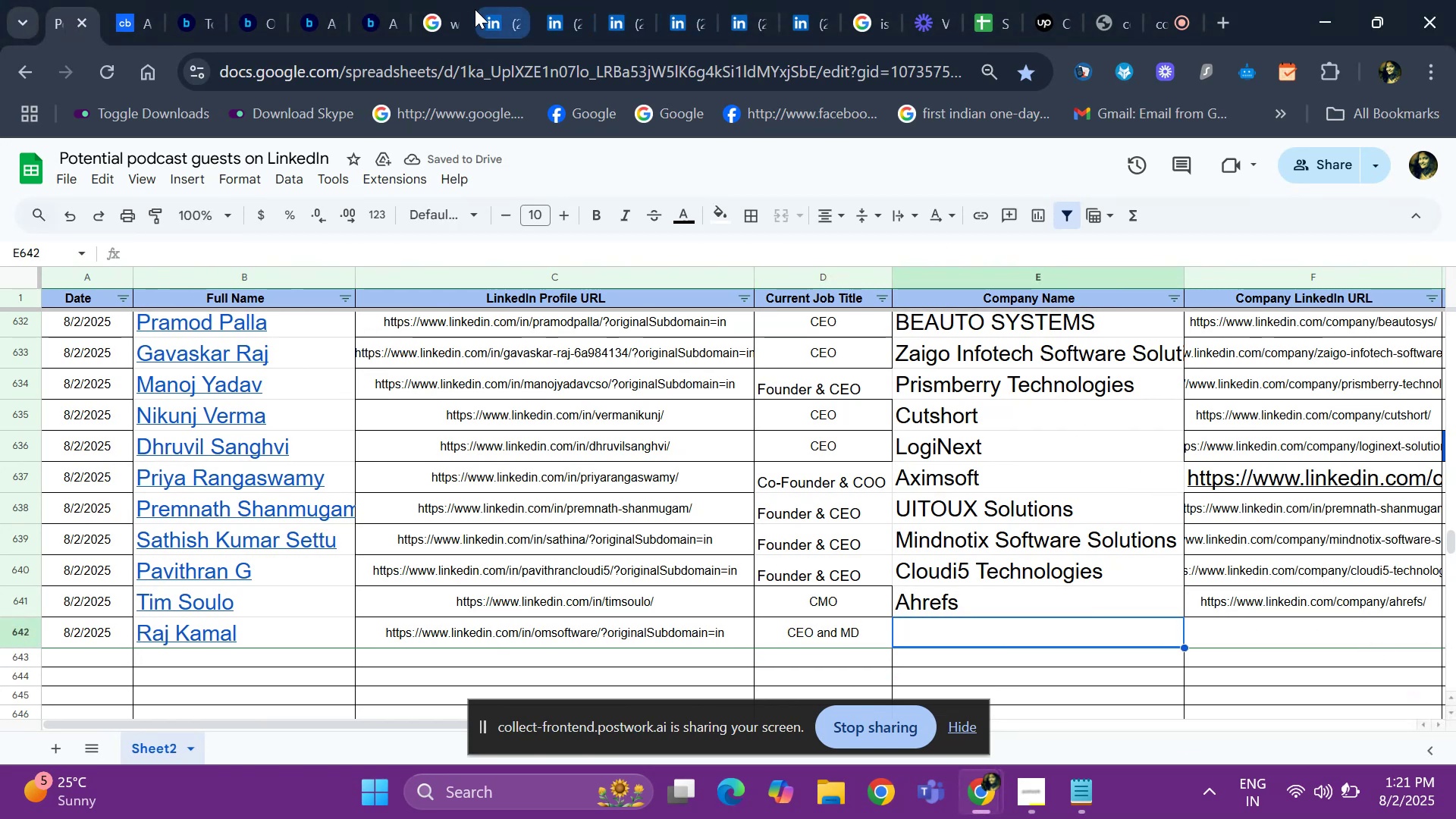 
left_click([475, 9])
 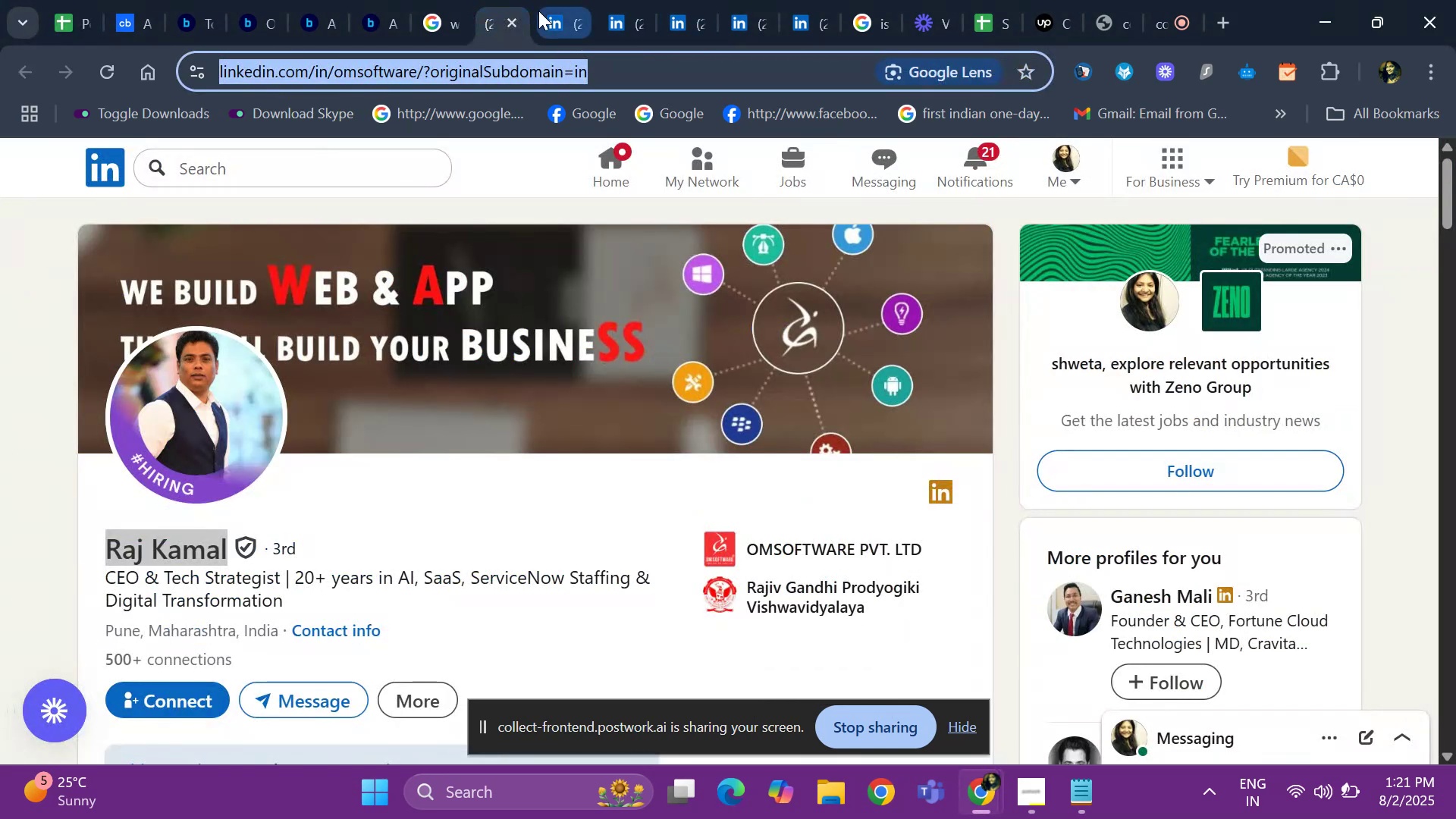 
left_click([538, 11])
 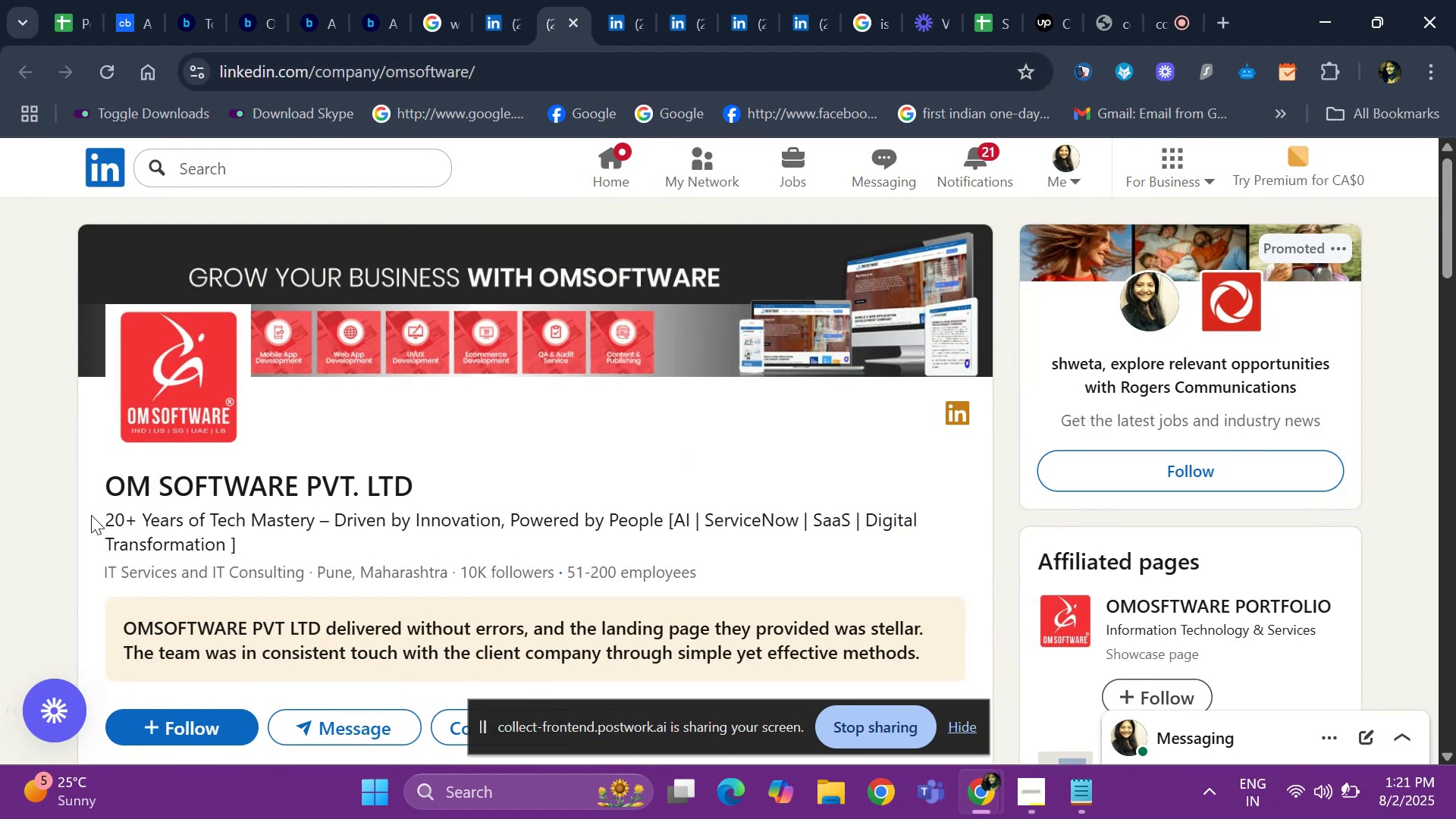 
left_click_drag(start_coordinate=[85, 482], to_coordinate=[428, 475])
 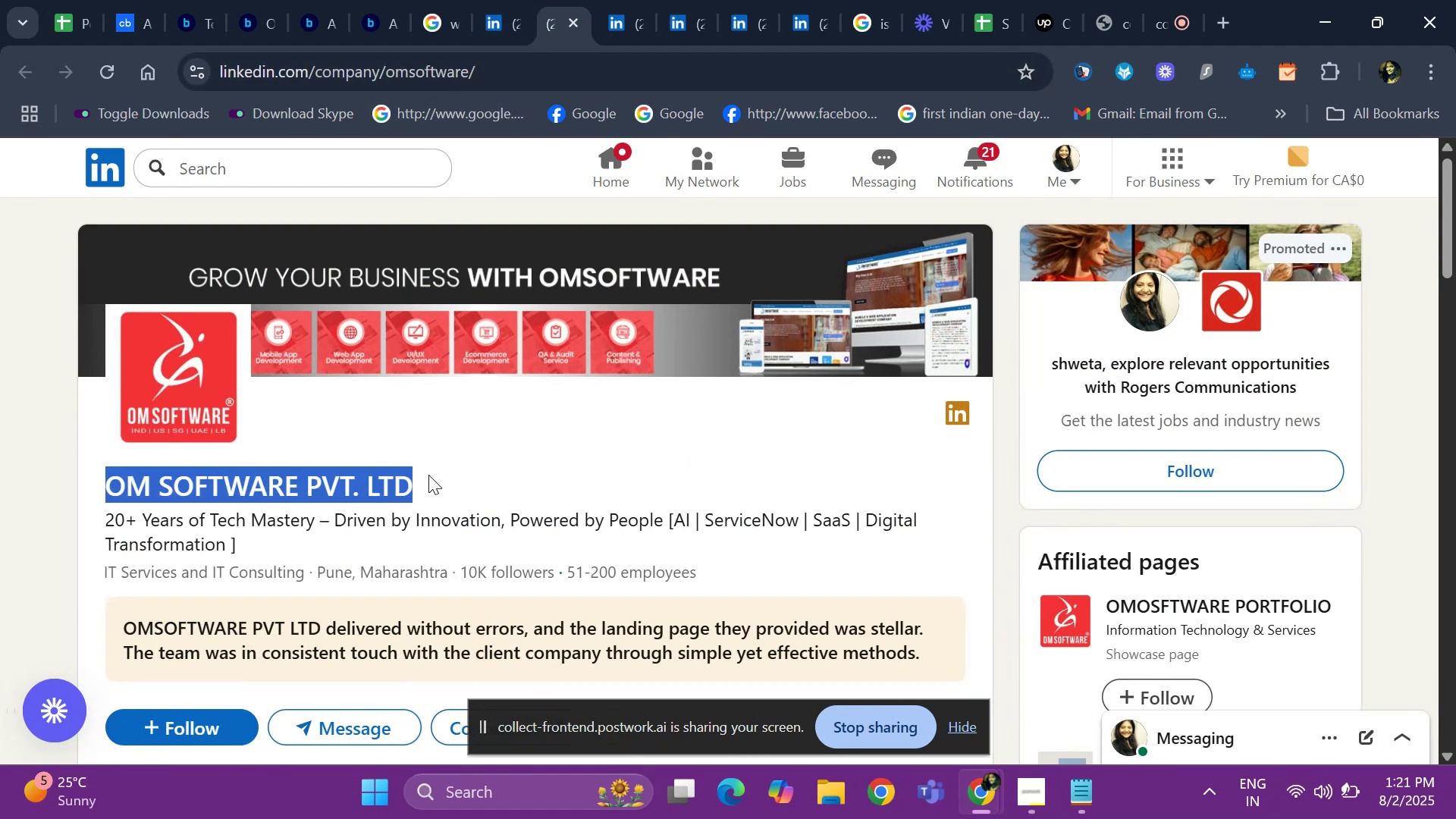 
key(Control+ControlLeft)
 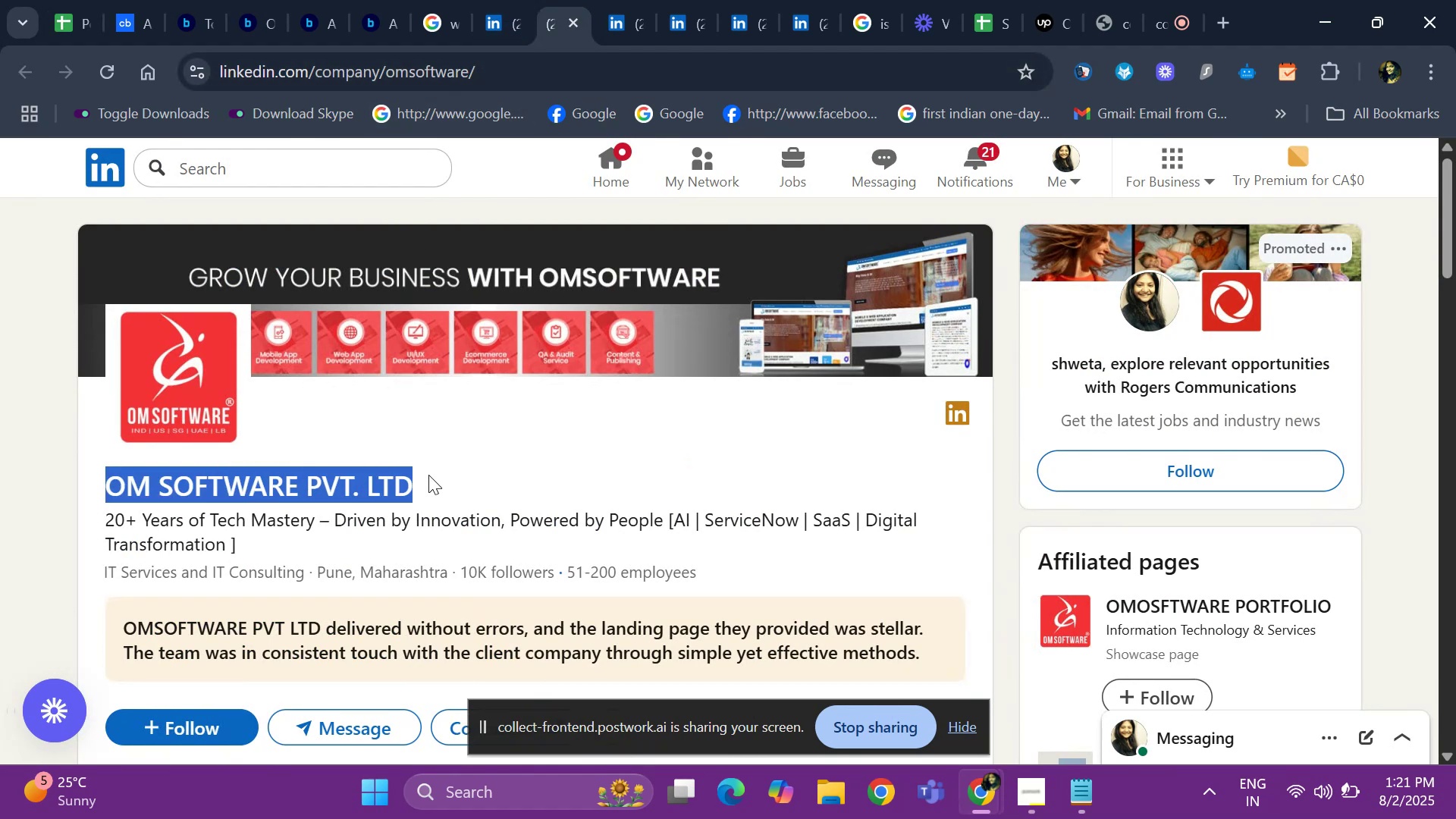 
key(Control+C)
 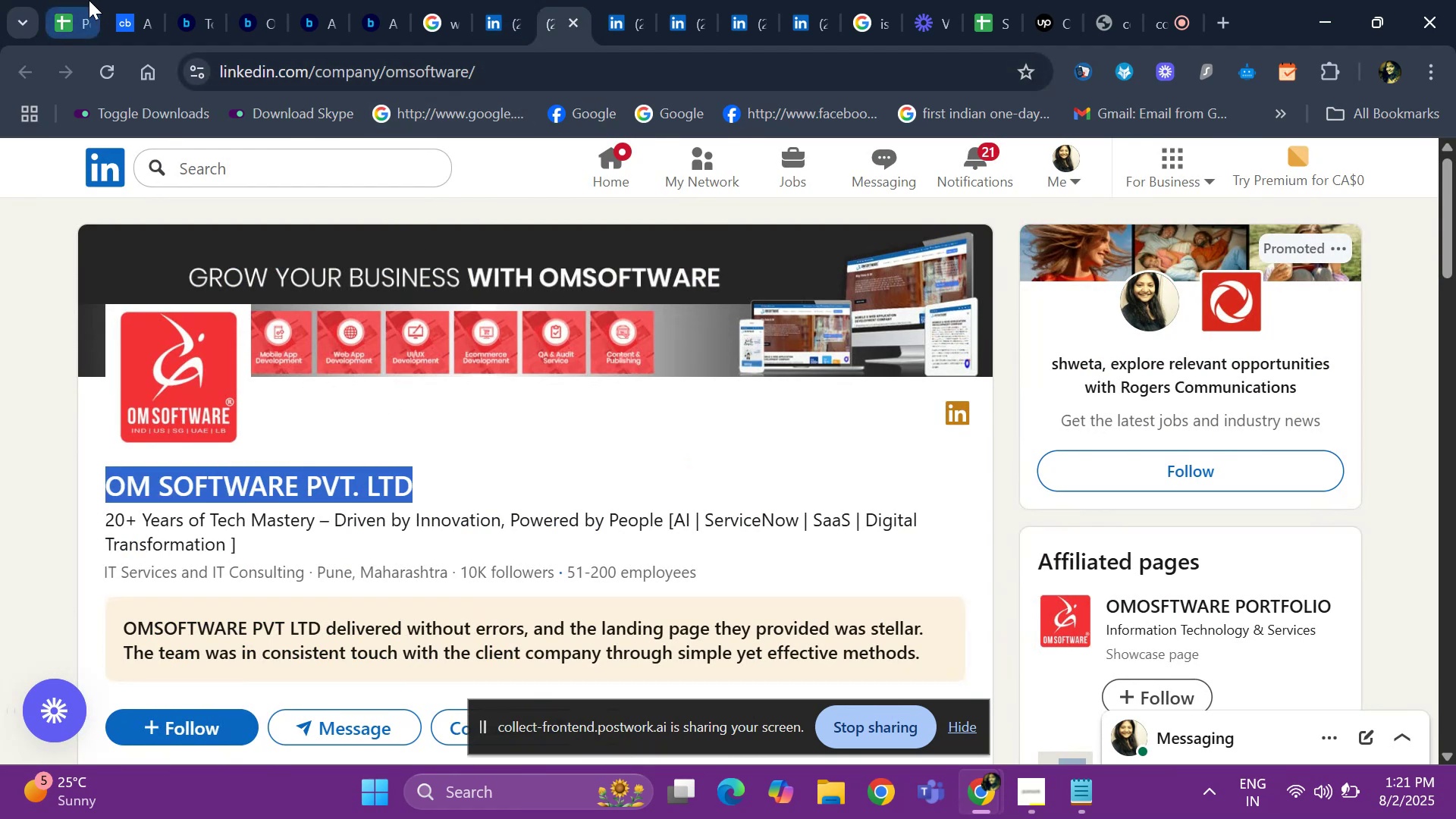 
left_click([70, 1])
 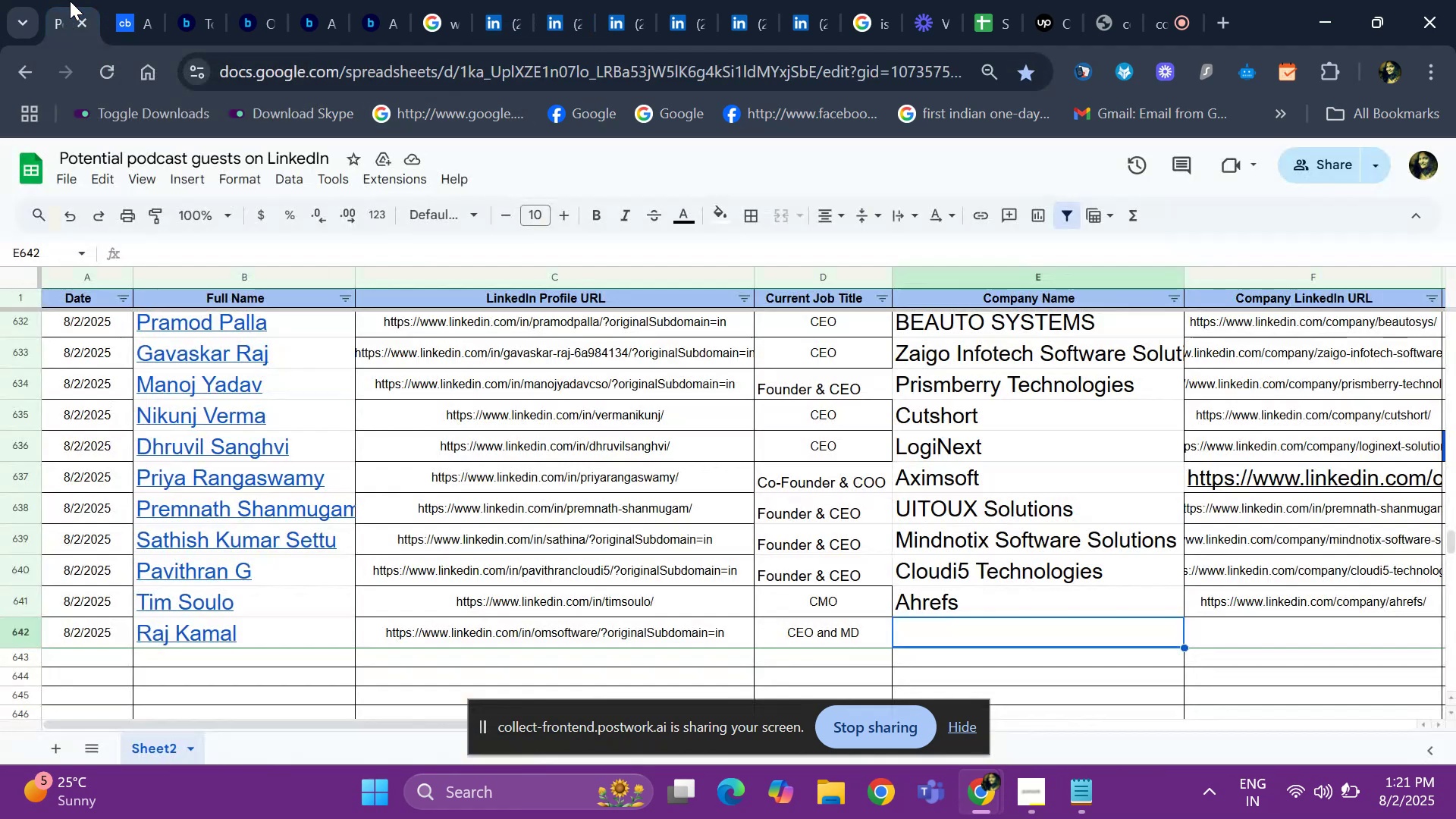 
key(ArrowRight)
 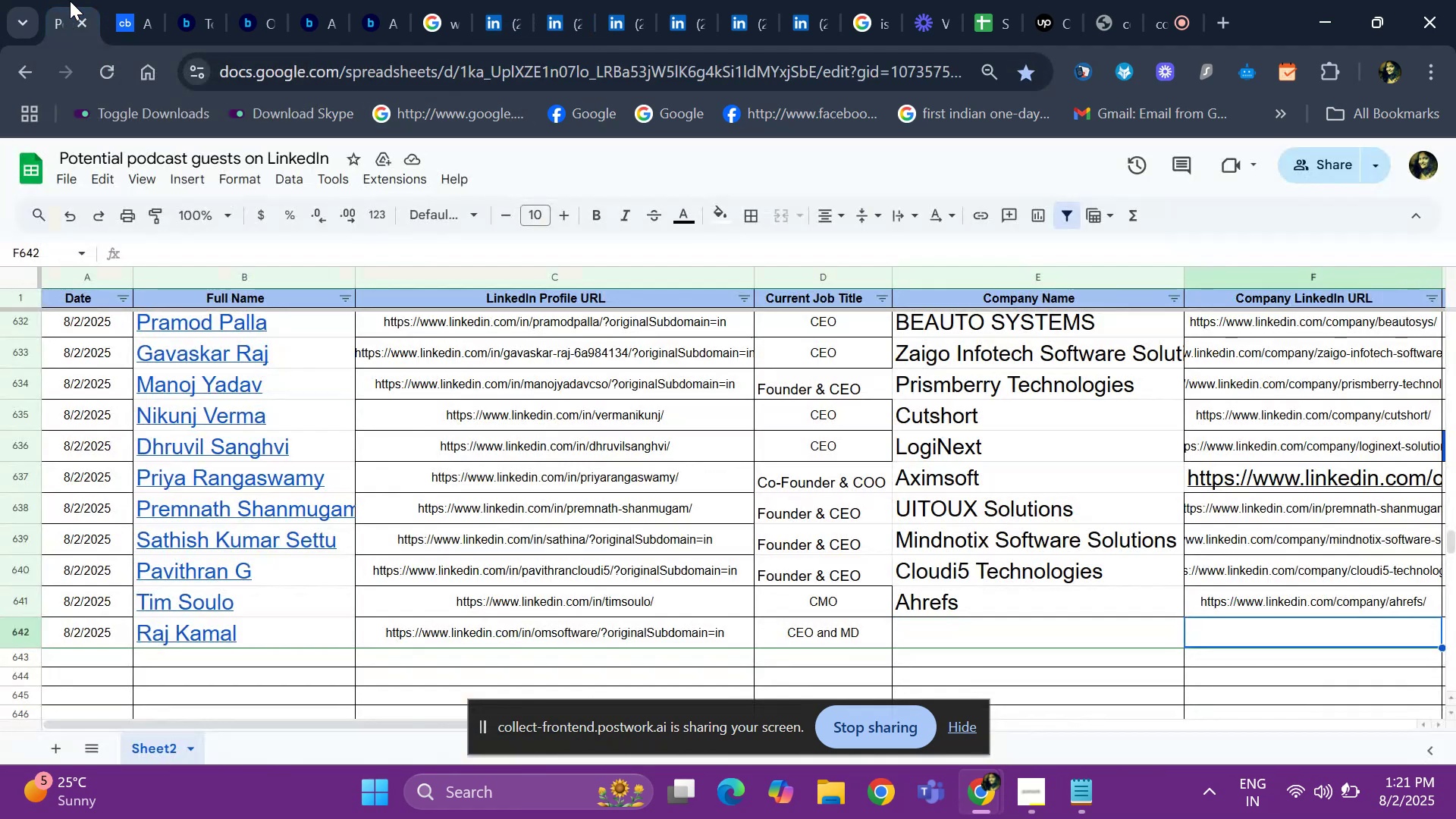 
key(ArrowLeft)
 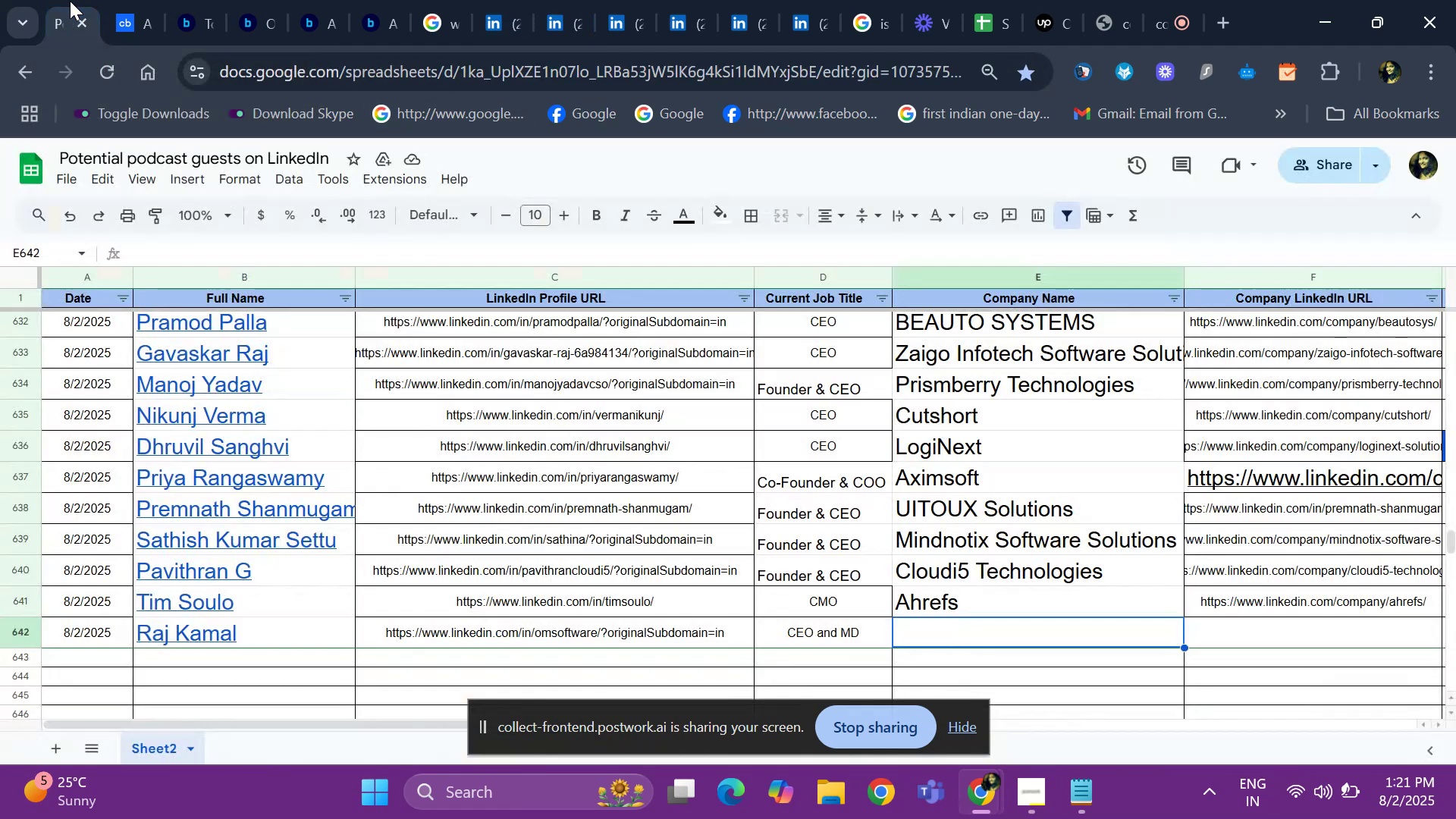 
key(Control+ControlLeft)
 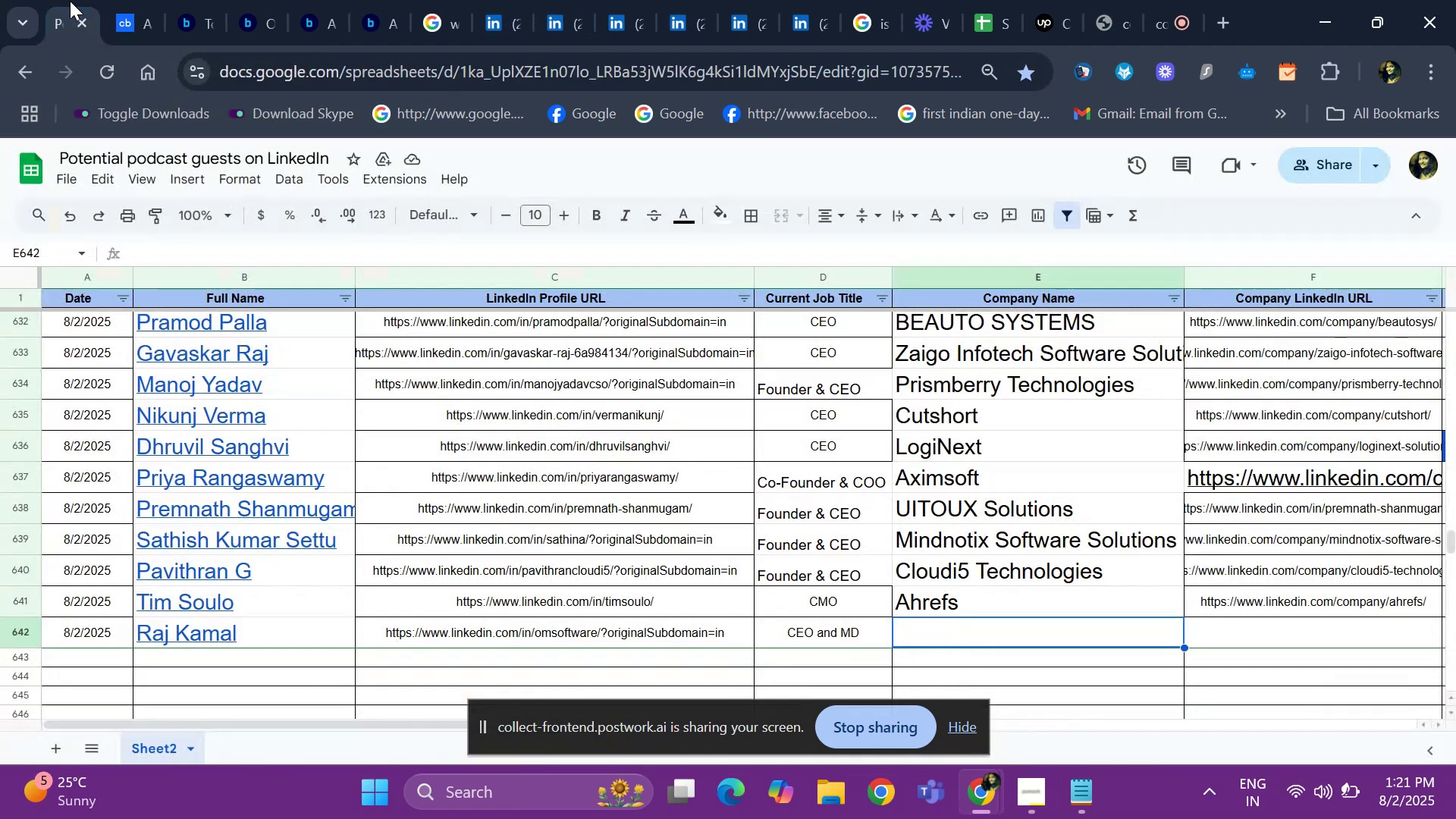 
key(Control+V)
 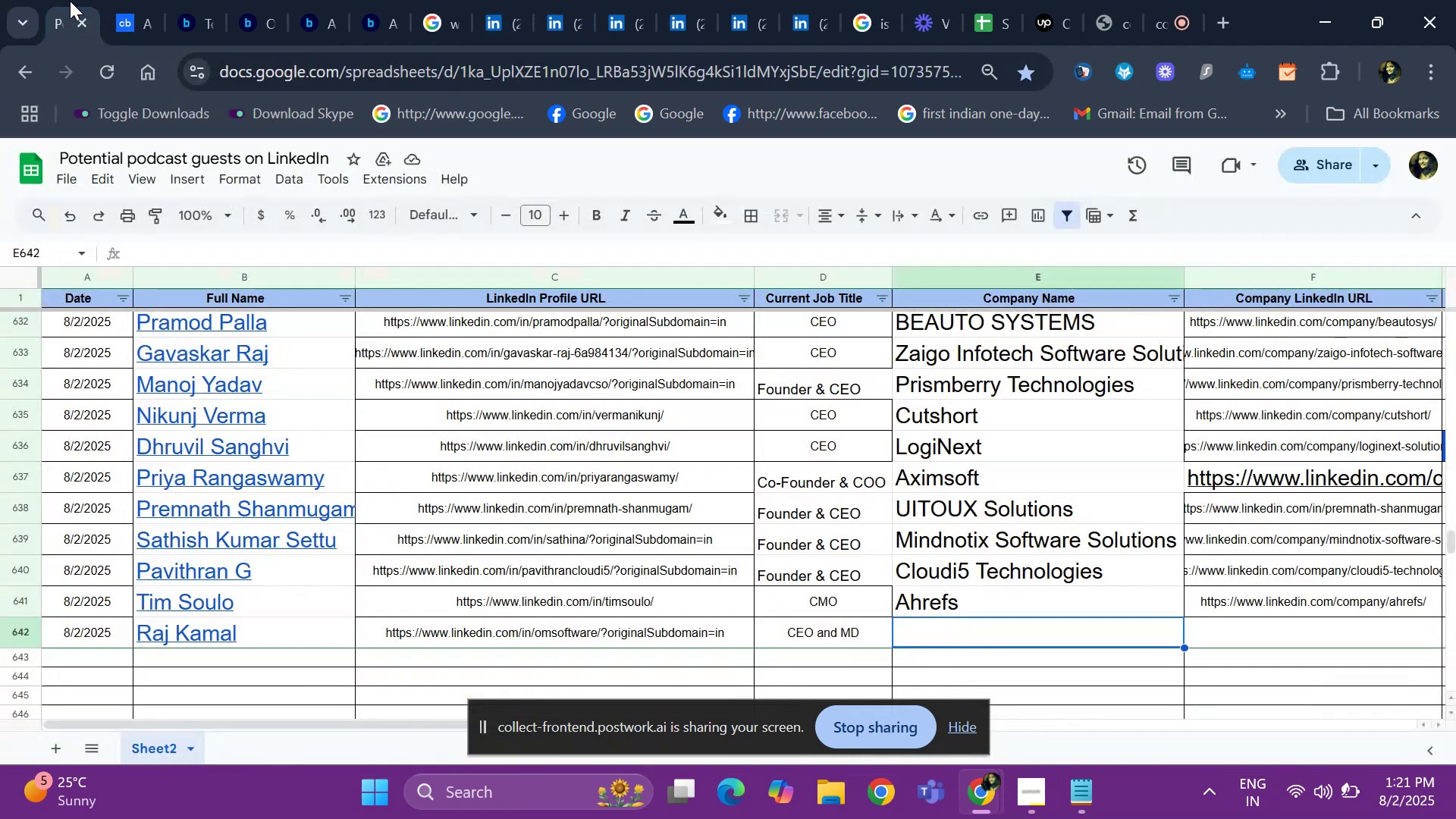 
key(ArrowRight)
 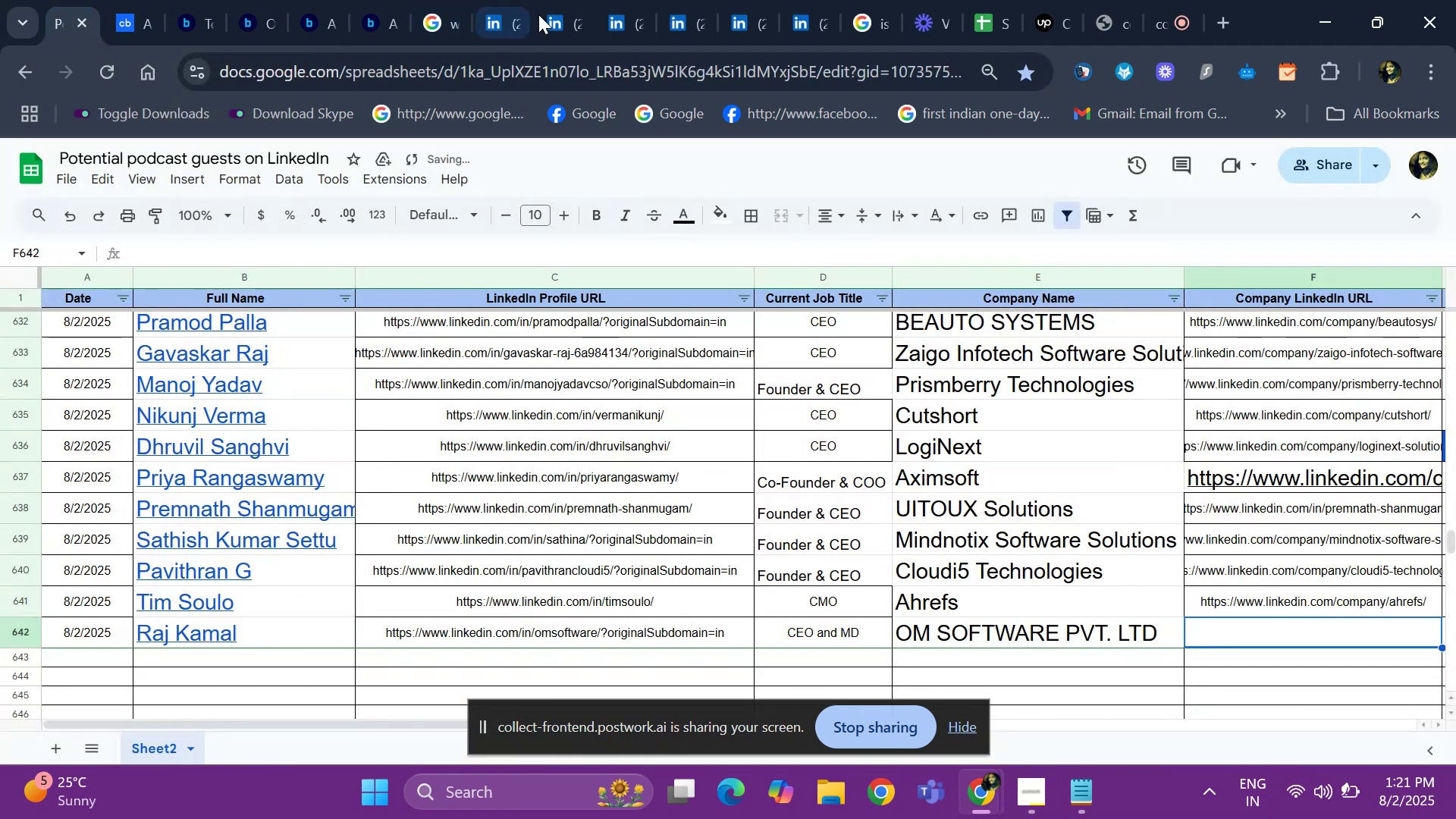 
left_click([564, 15])
 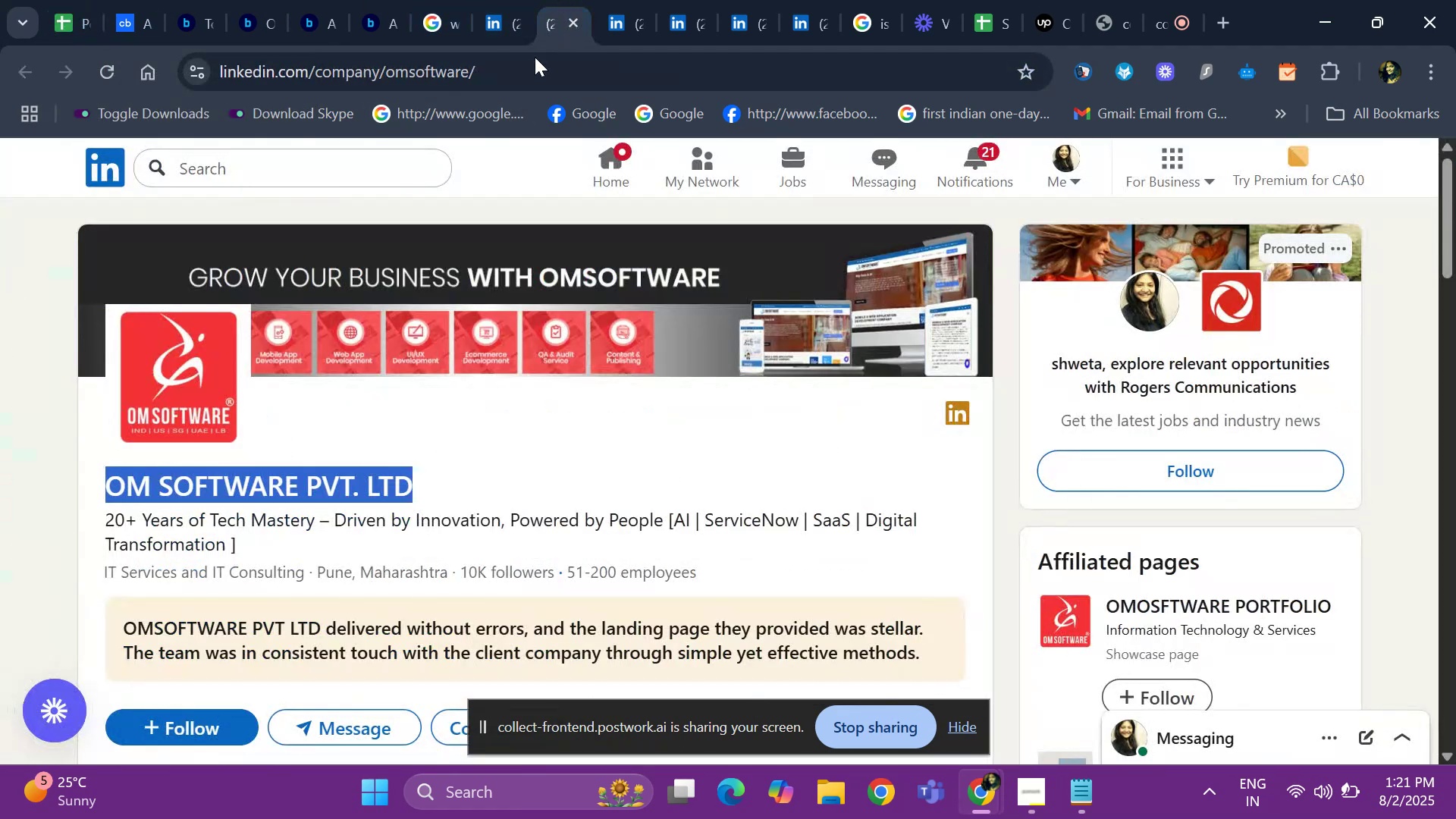 
key(Control+ControlLeft)
 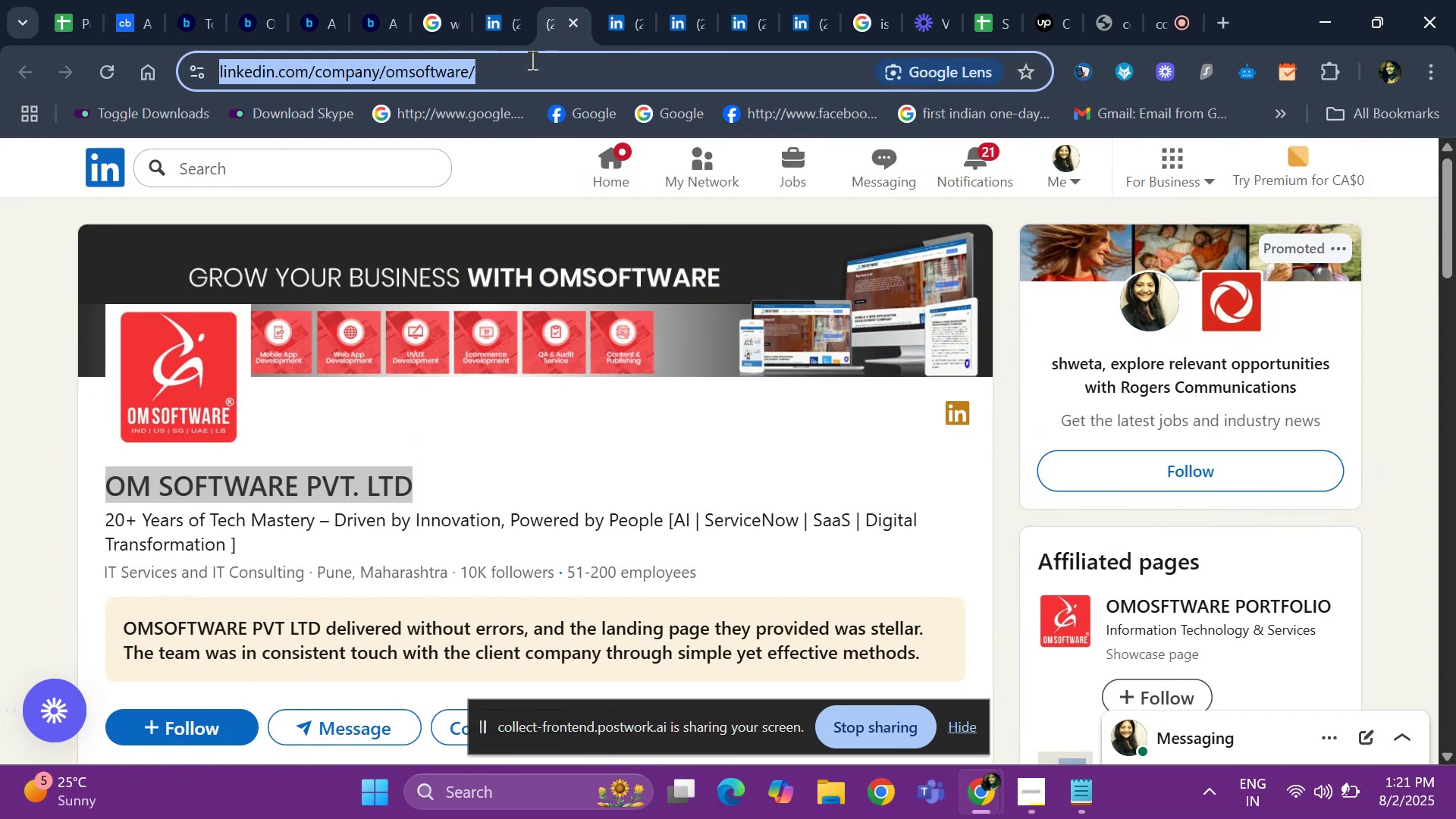 
left_click([531, 60])
 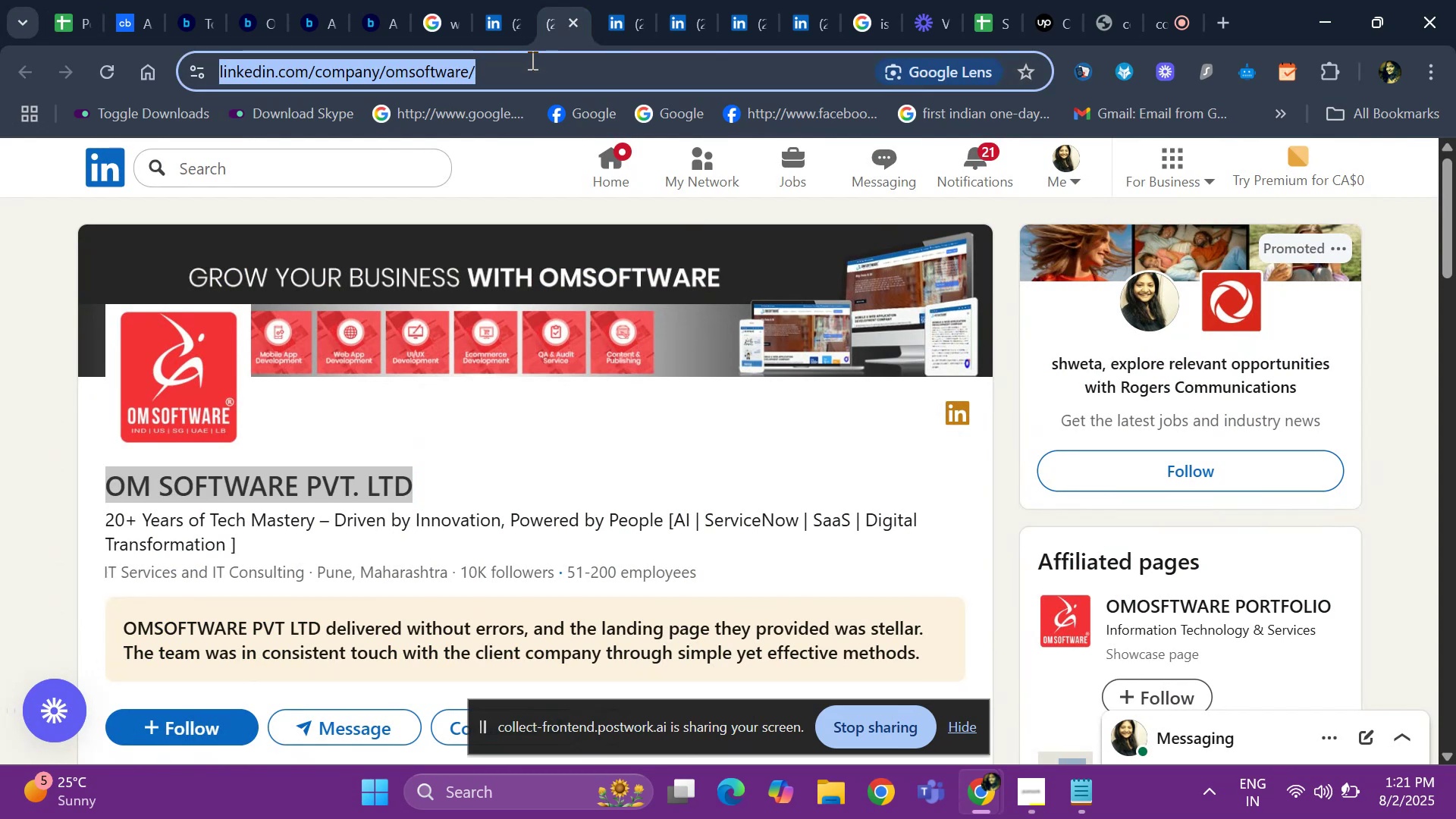 
key(Control+C)
 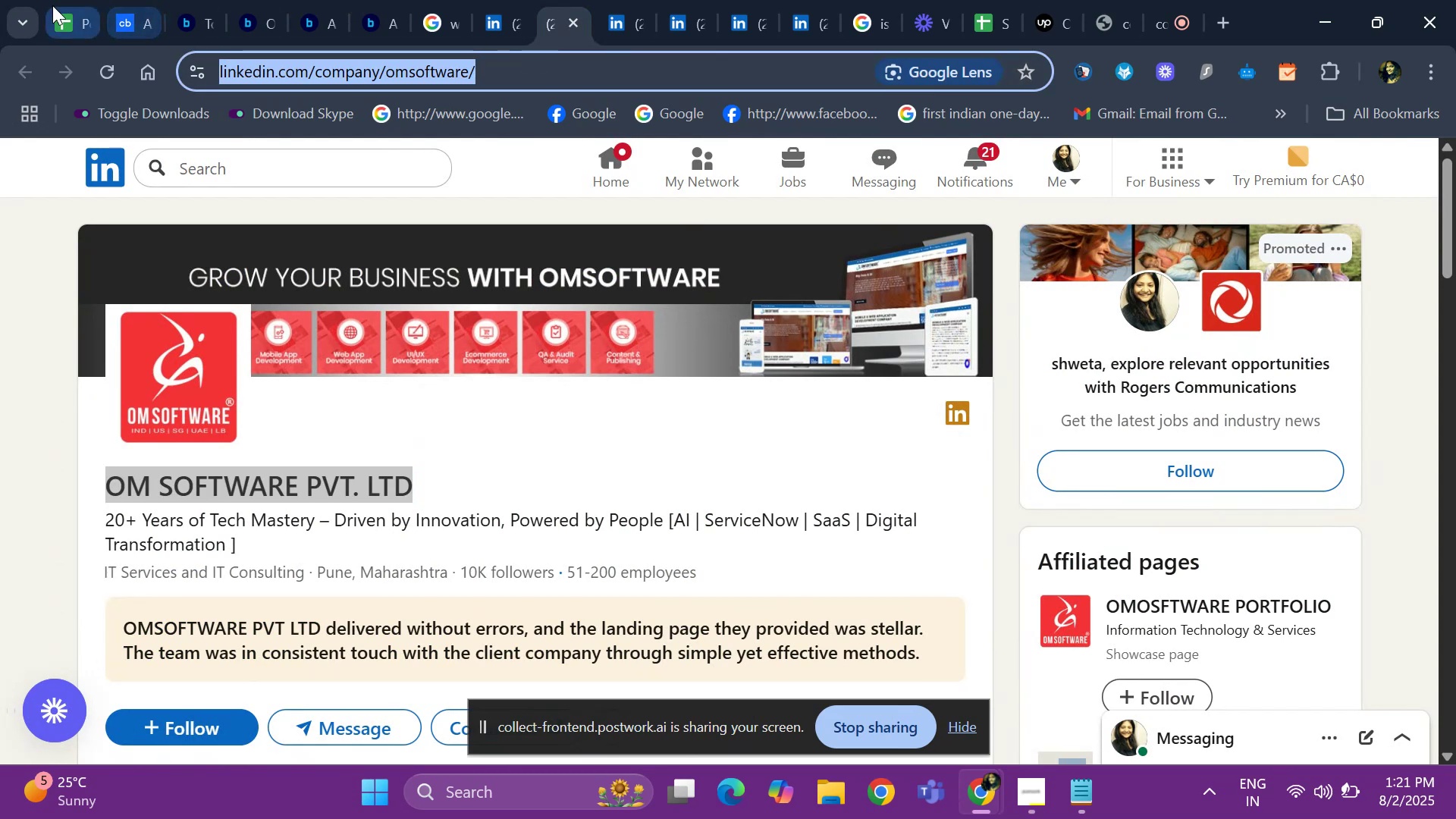 
left_click([52, 5])
 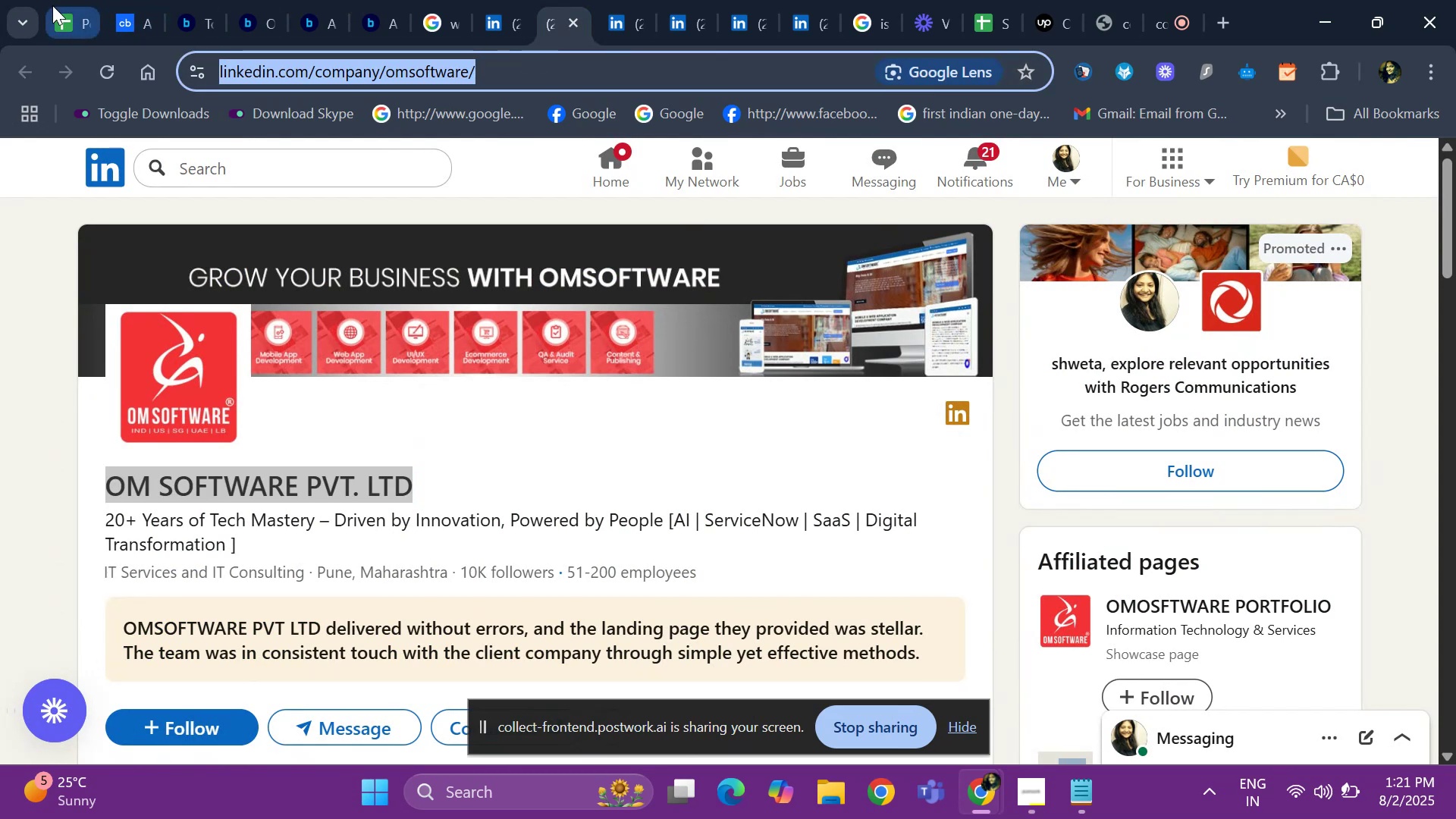 
key(Control+ControlLeft)
 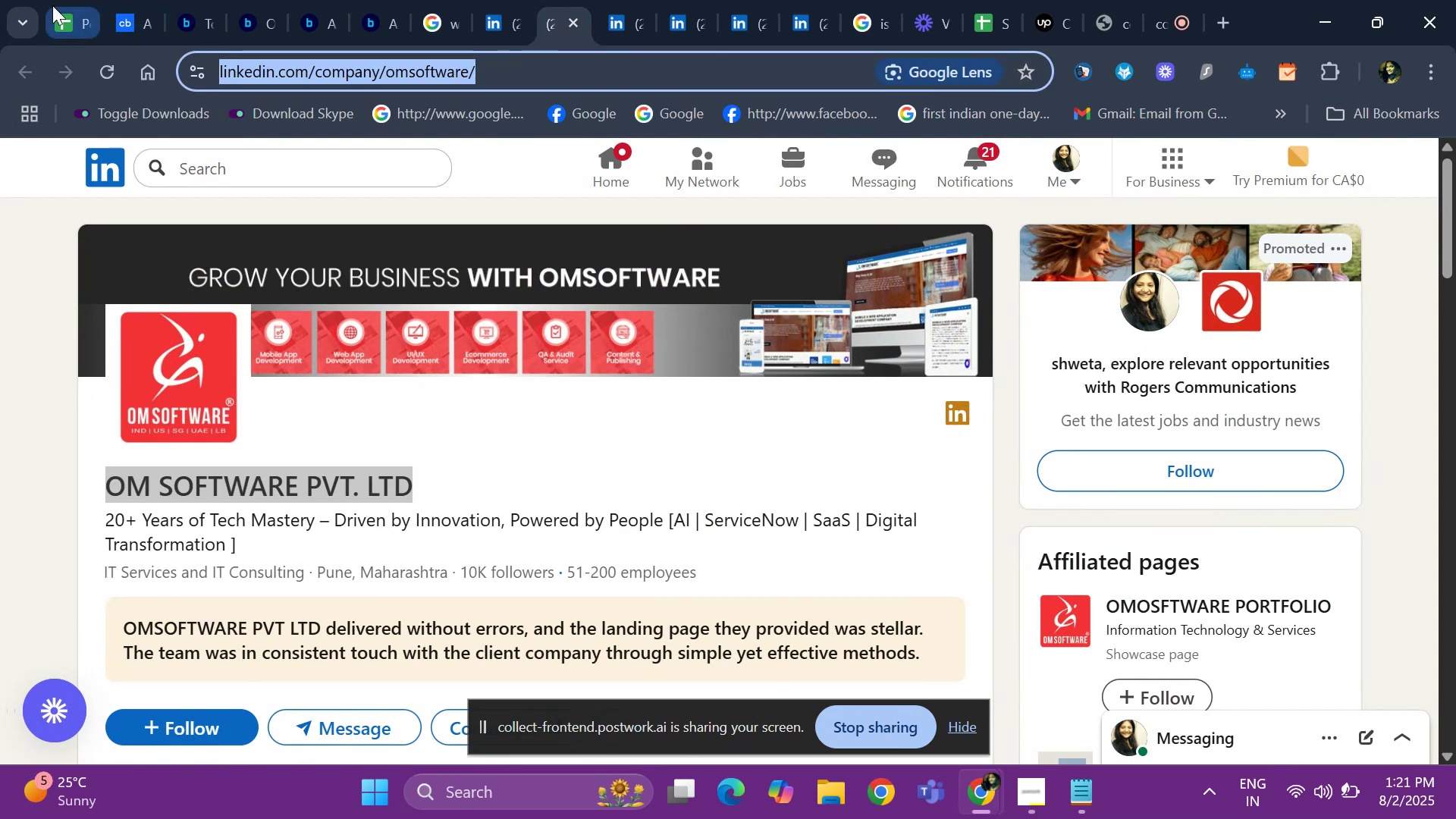 
key(Control+V)
 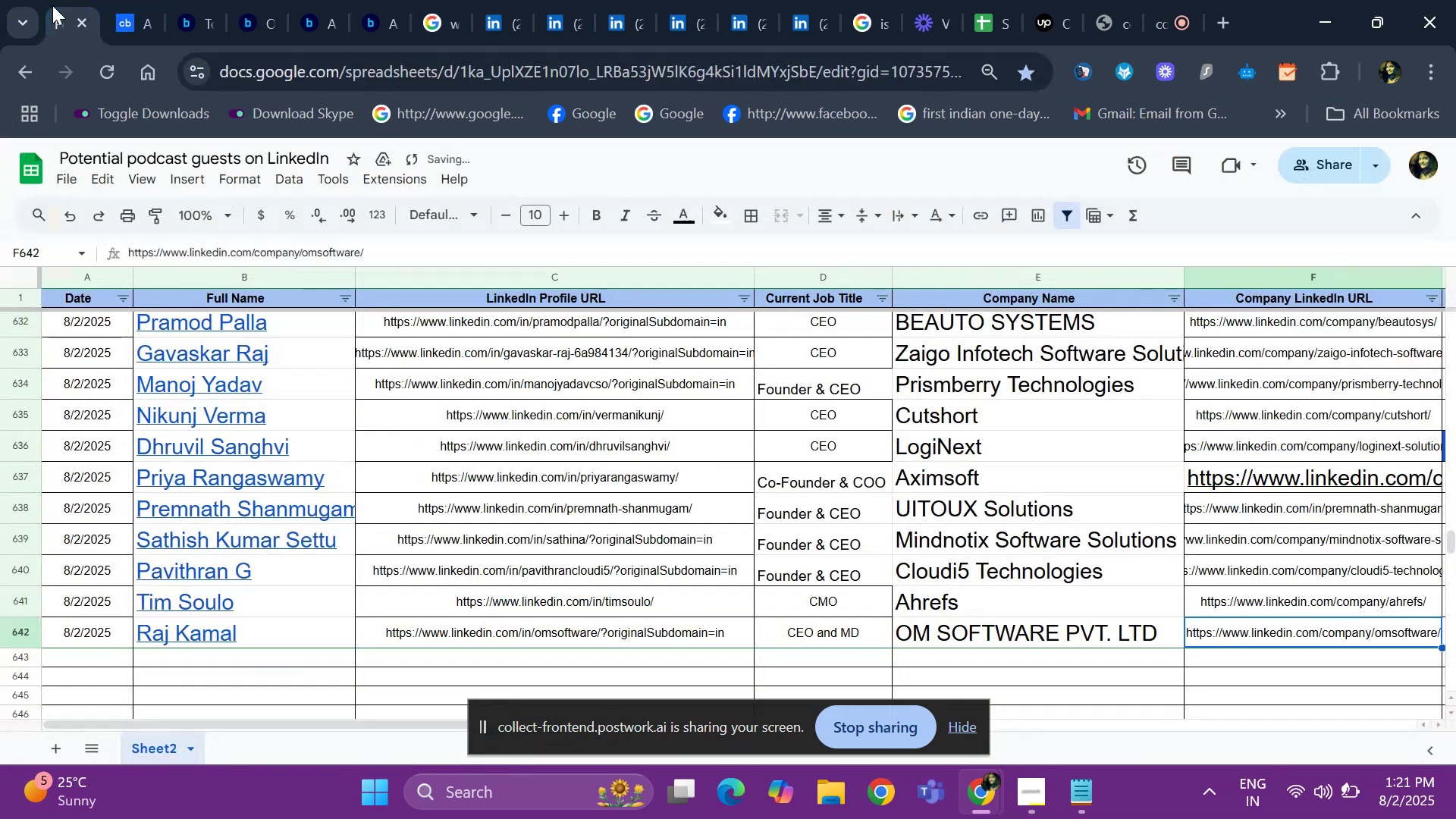 
key(ArrowRight)
 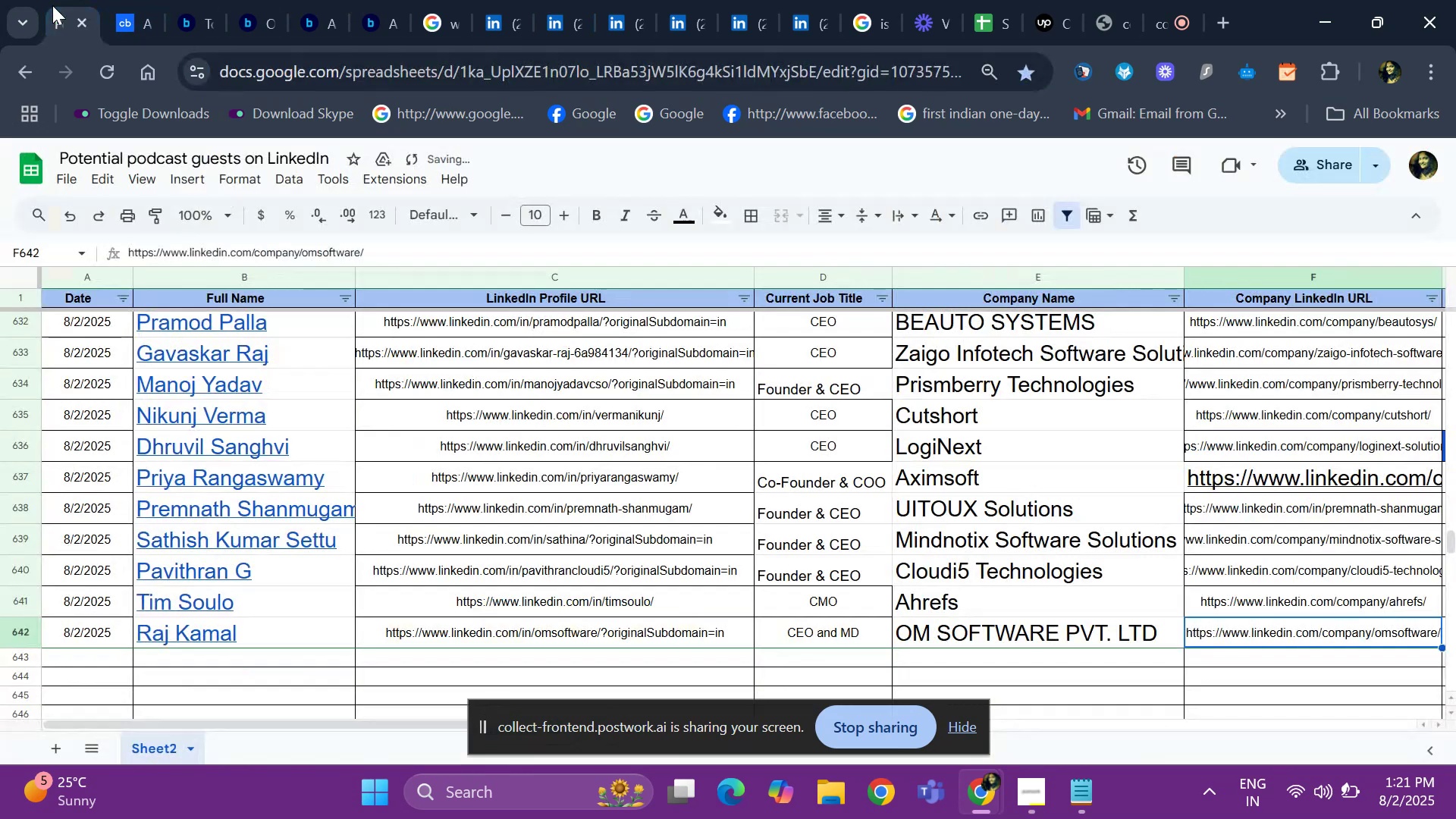 
key(ArrowRight)
 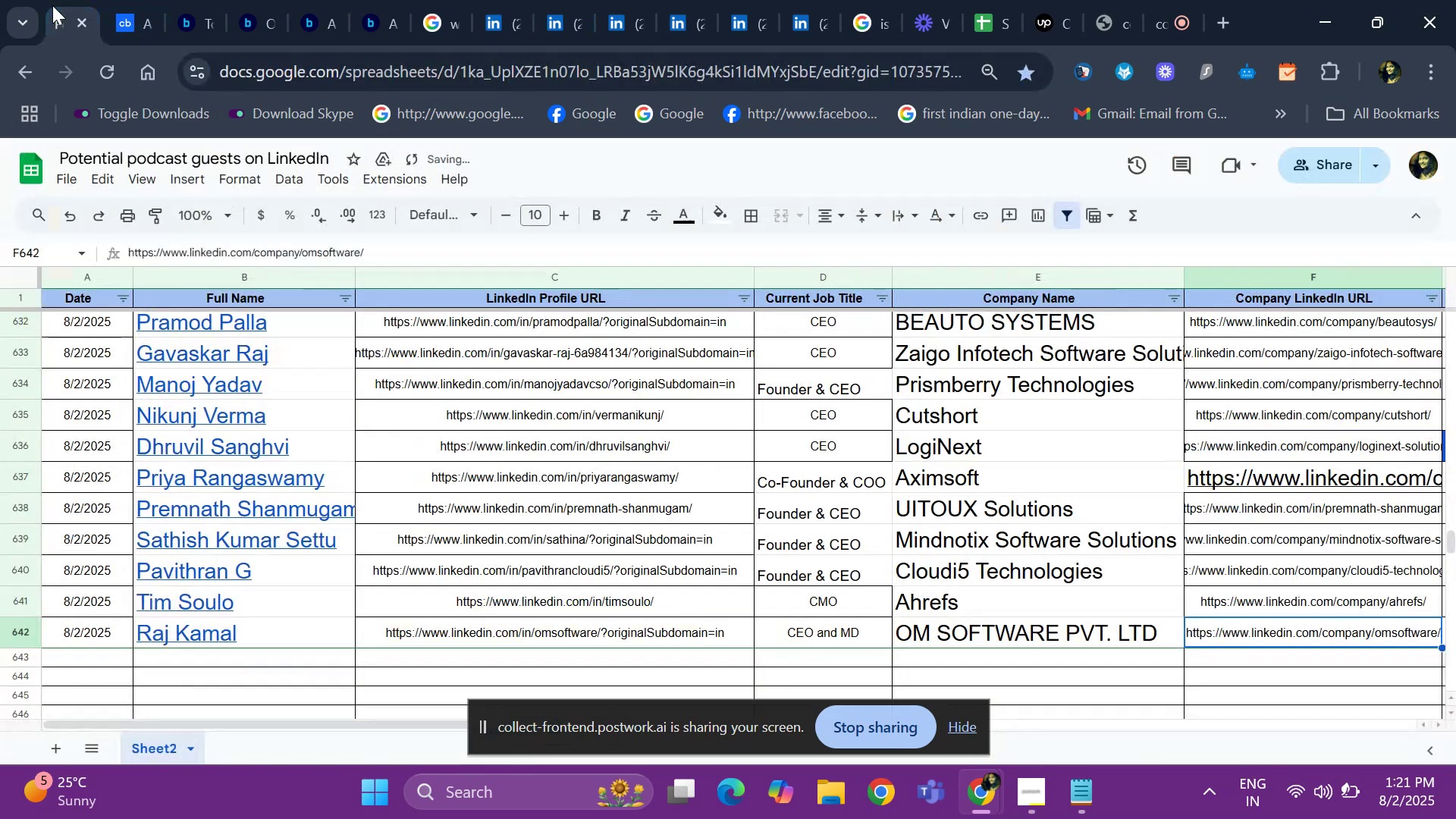 
key(ArrowRight)
 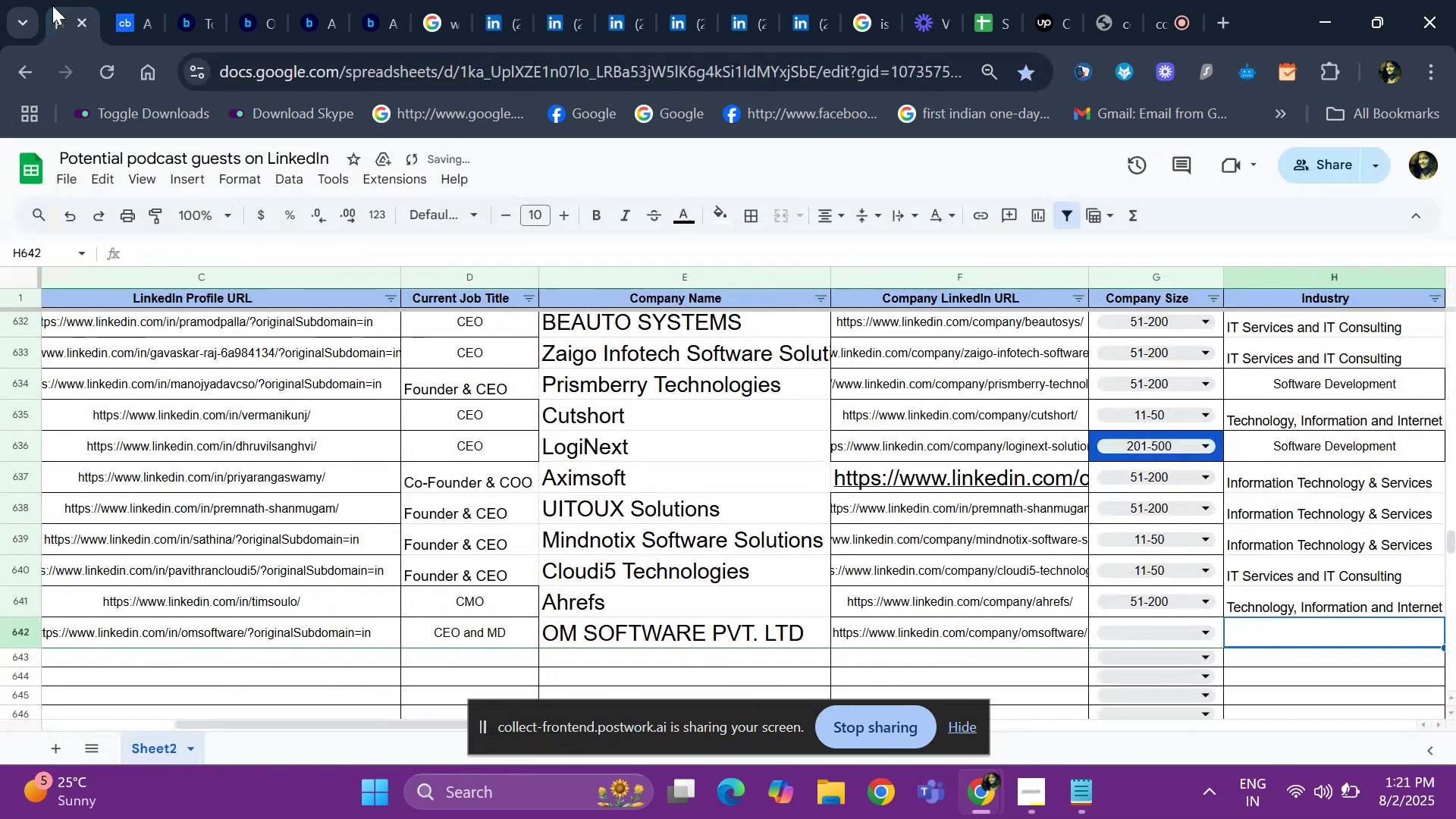 
key(ArrowLeft)
 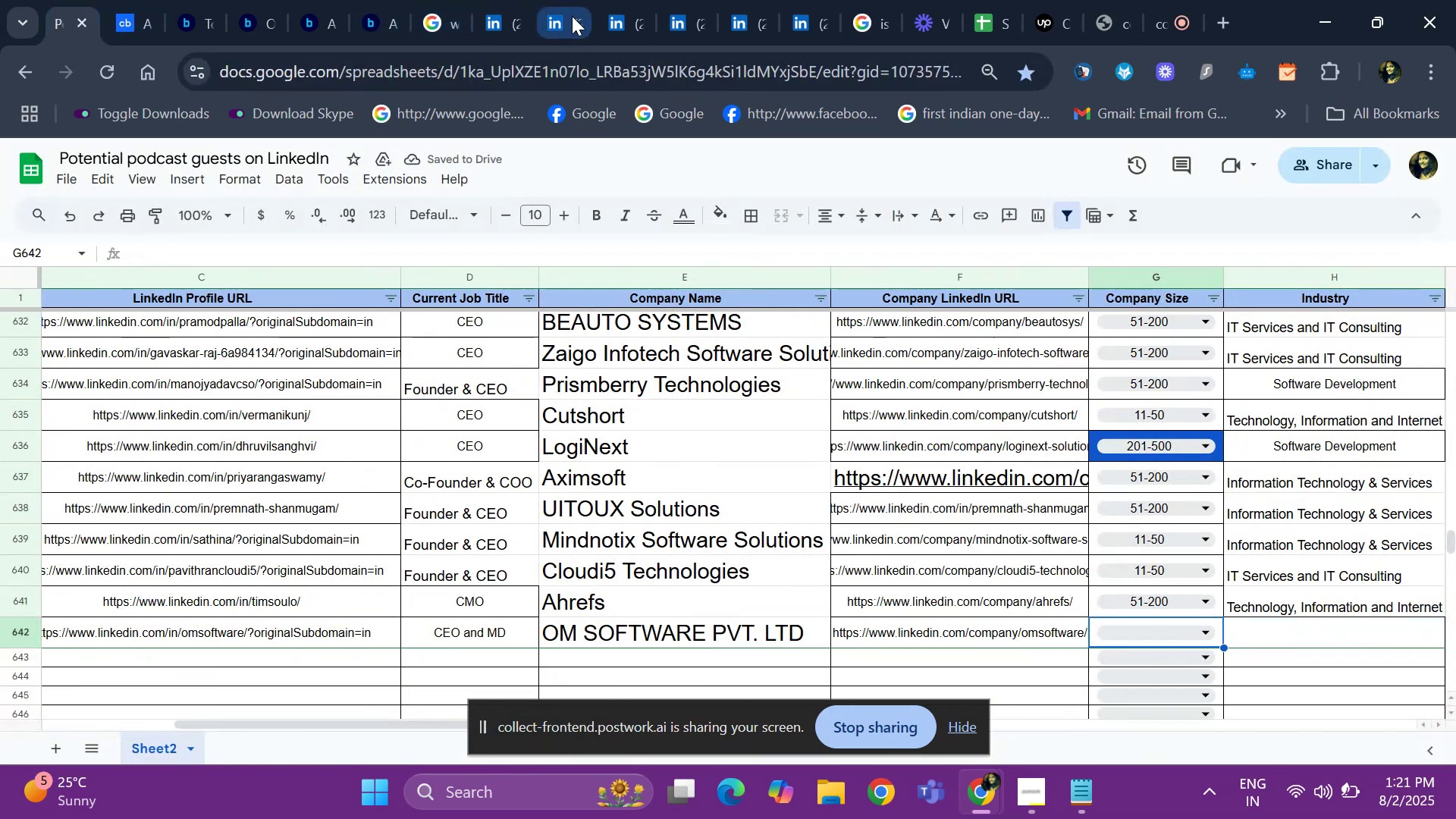 
left_click([572, 16])
 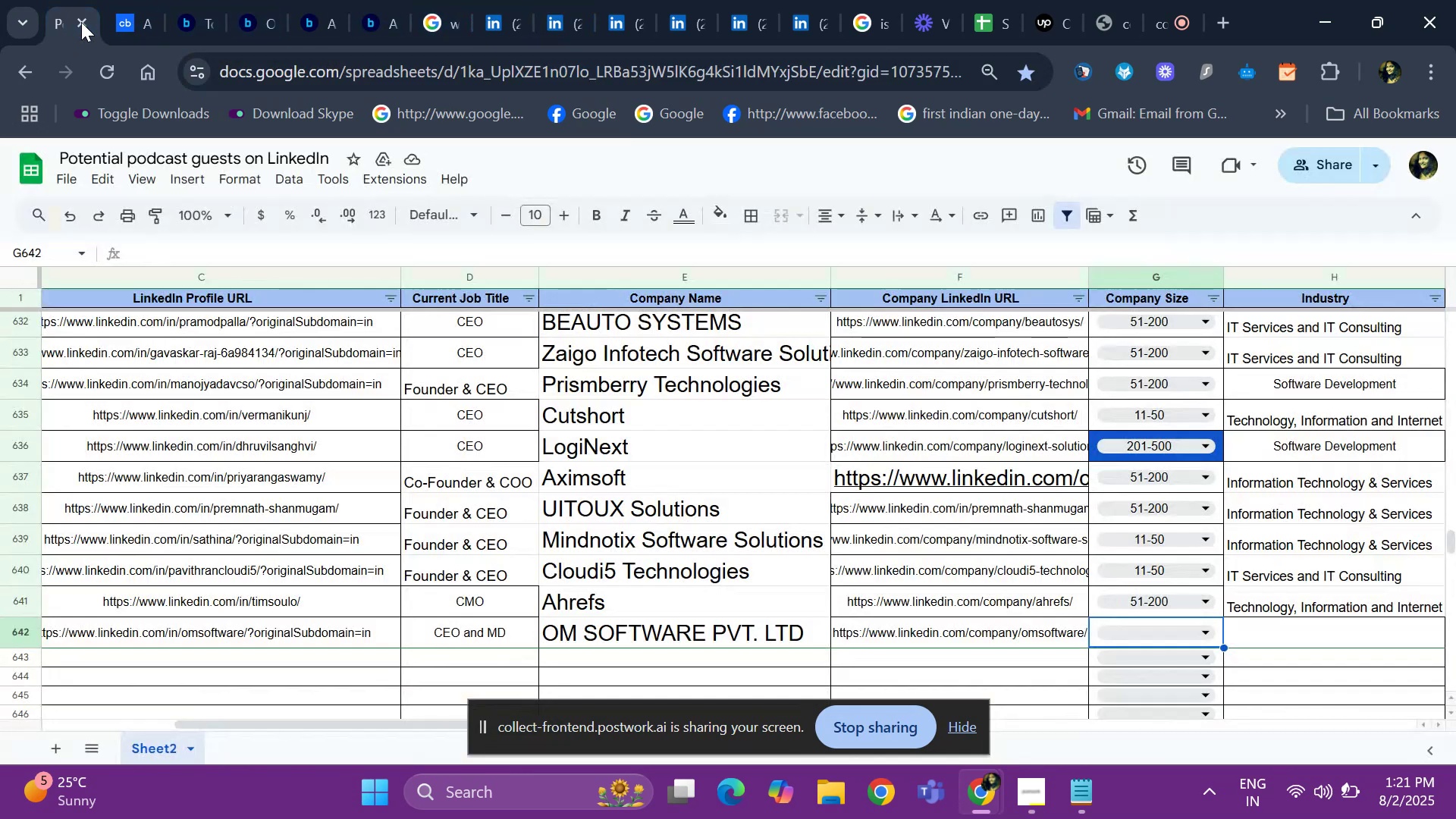 
key(Control+ControlLeft)
 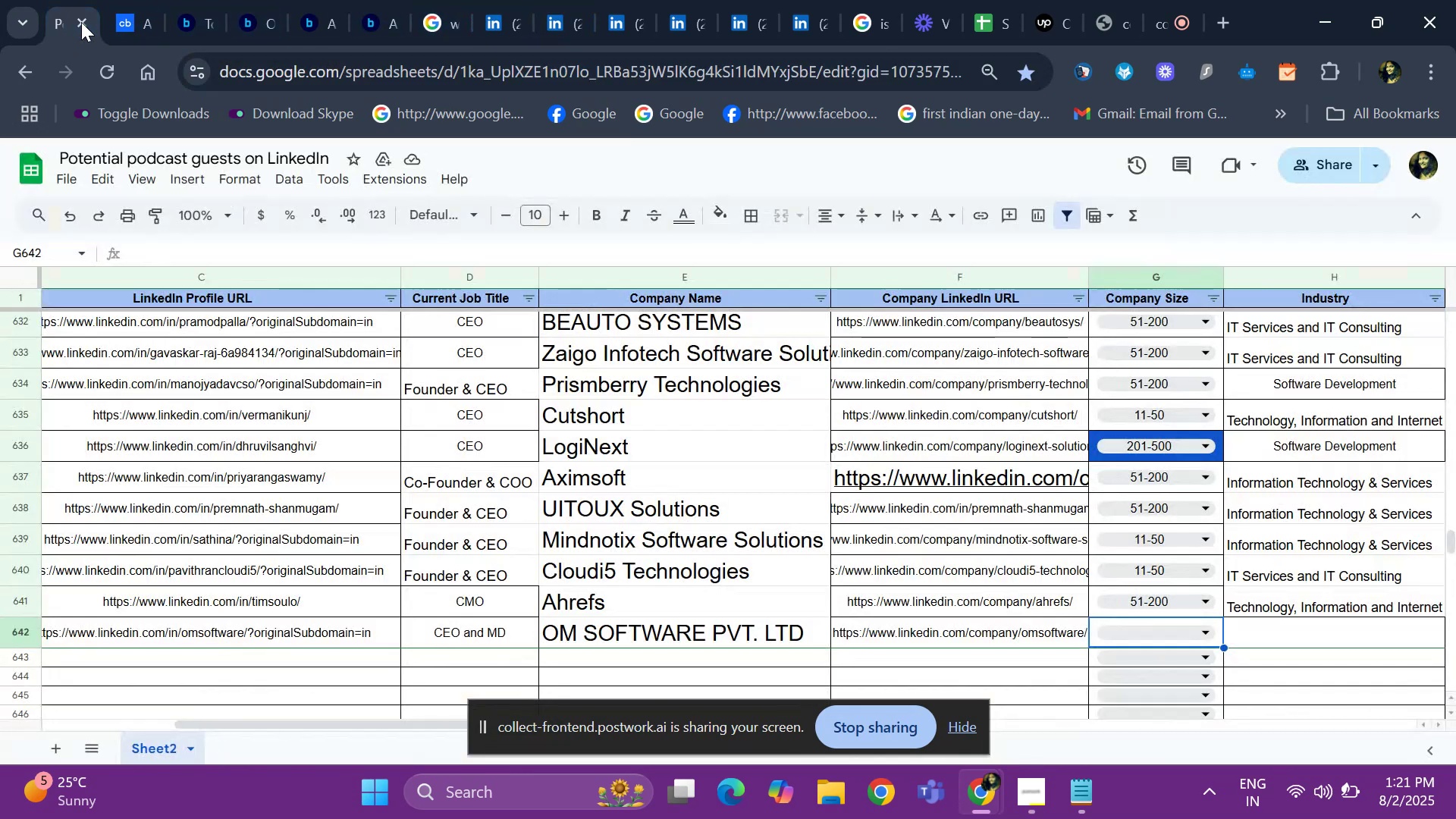 
key(Control+D)
 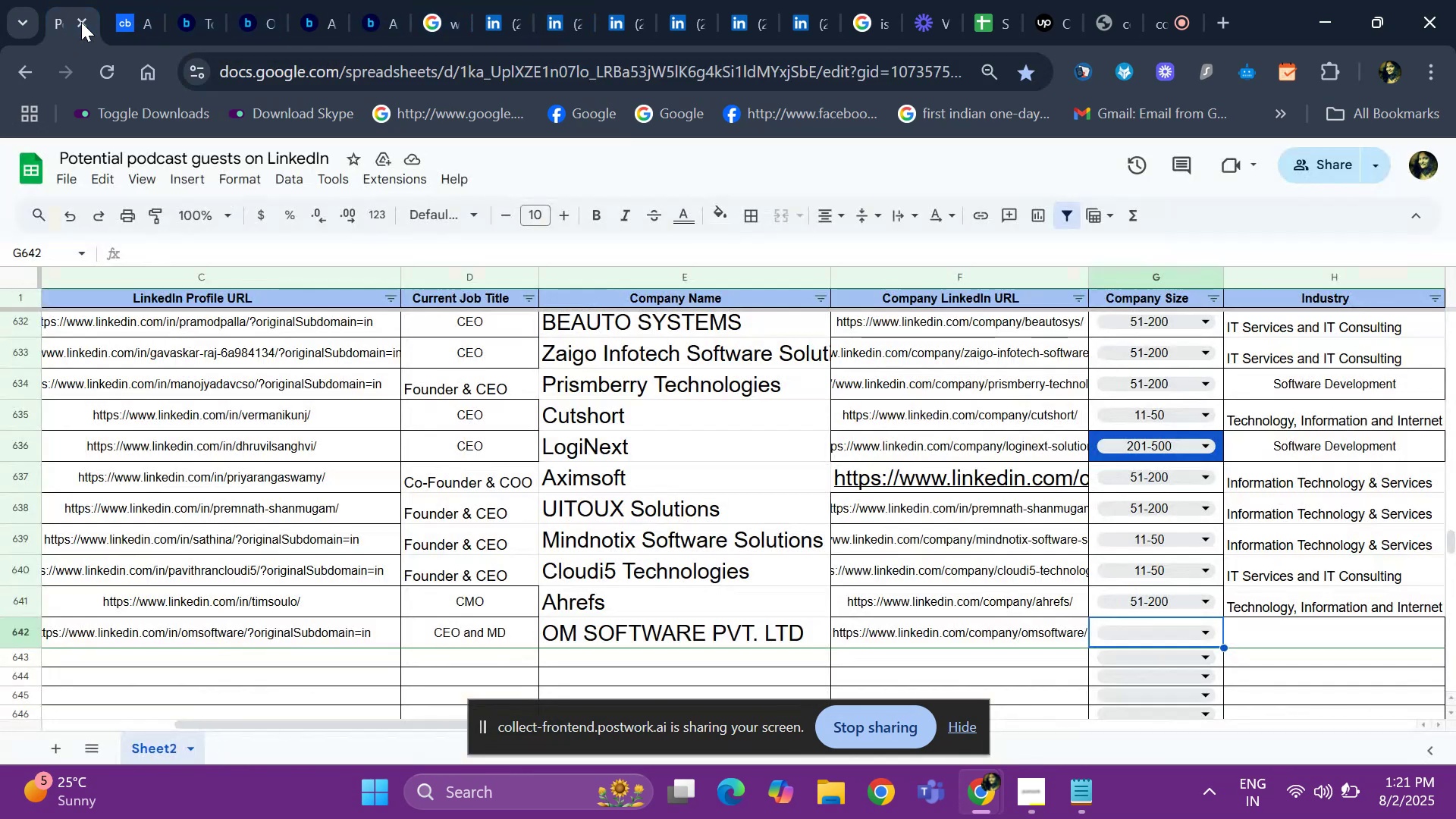 
key(ArrowRight)
 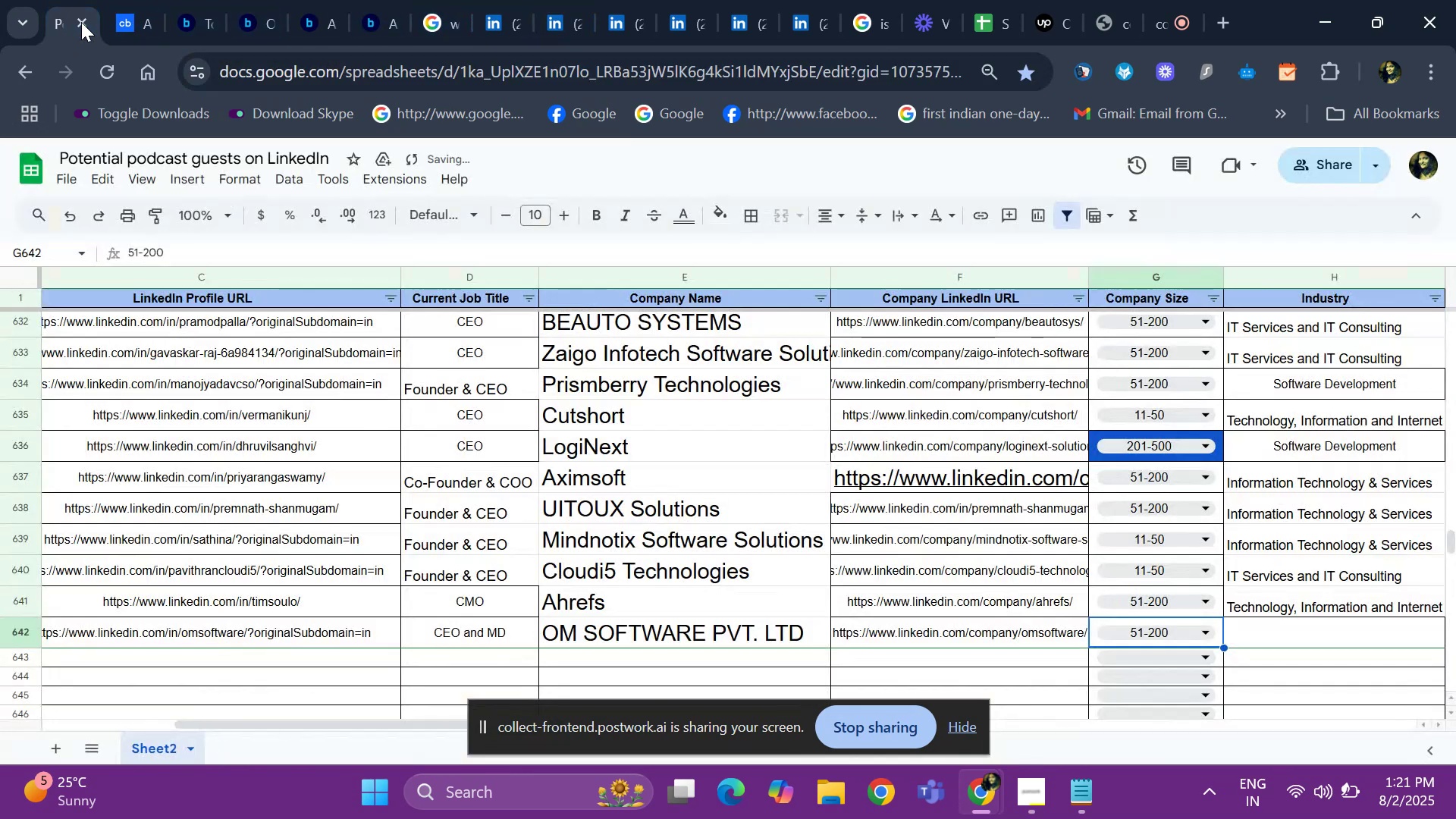 
key(ArrowRight)
 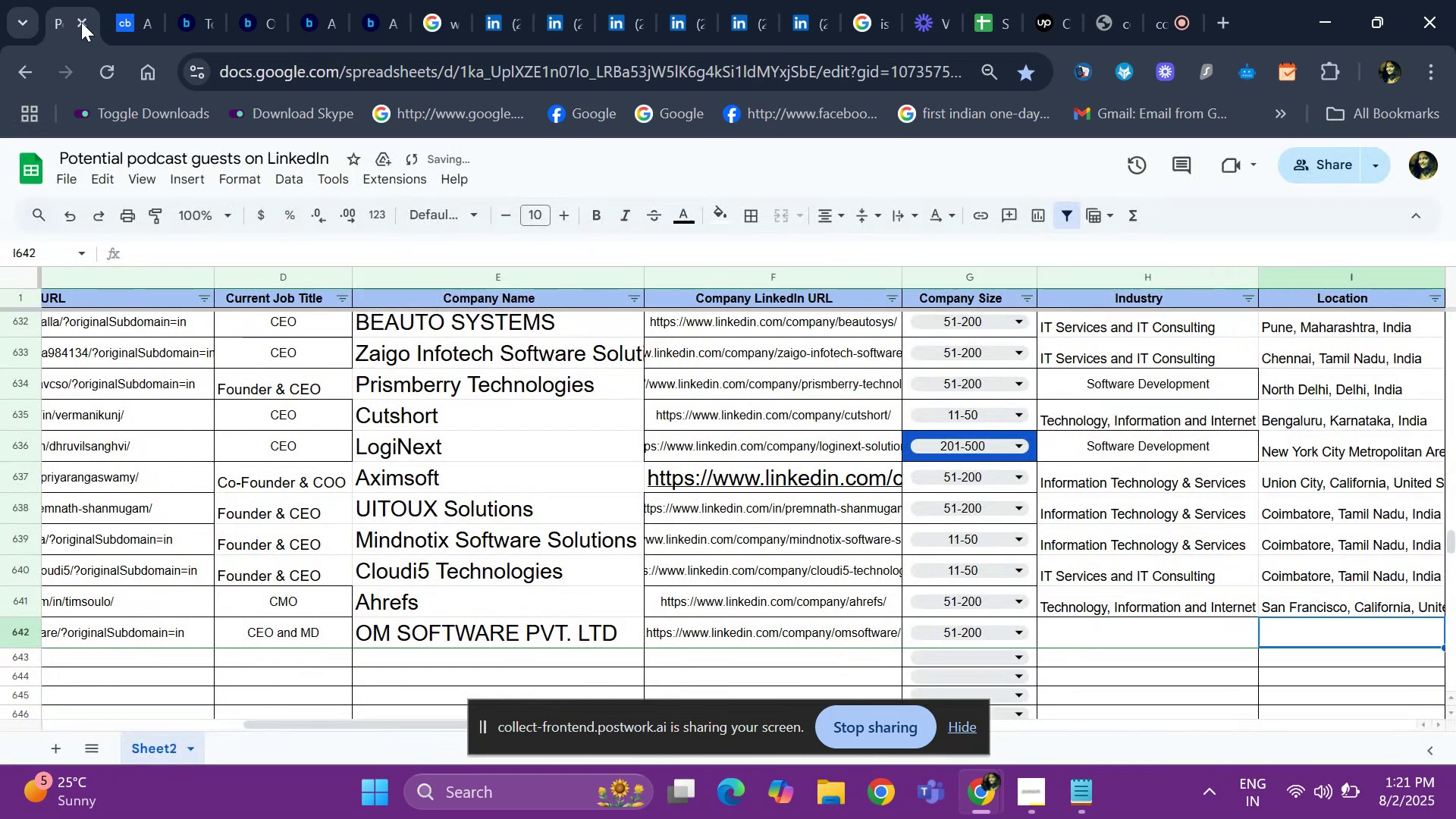 
key(ArrowRight)
 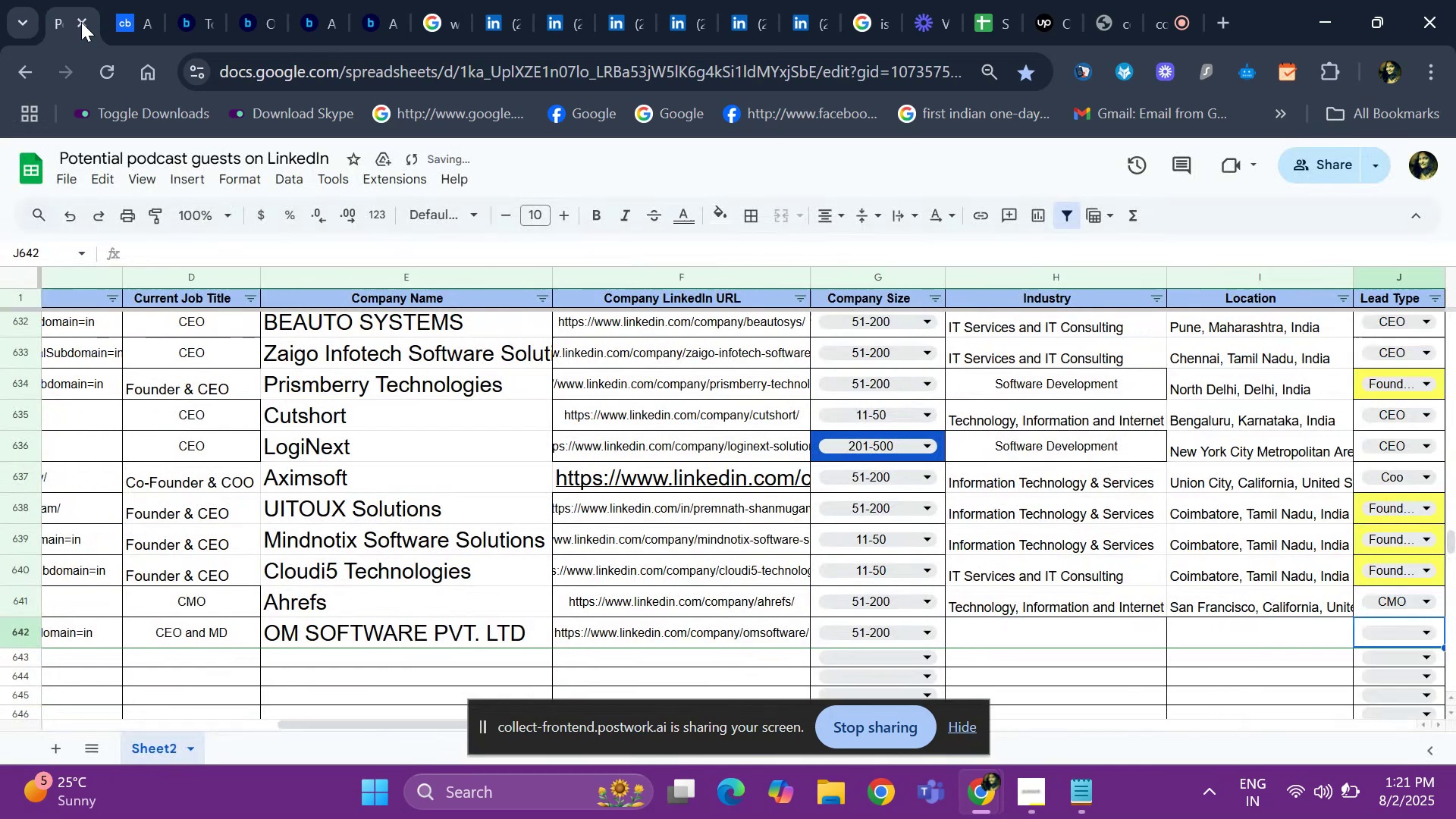 
key(ArrowLeft)
 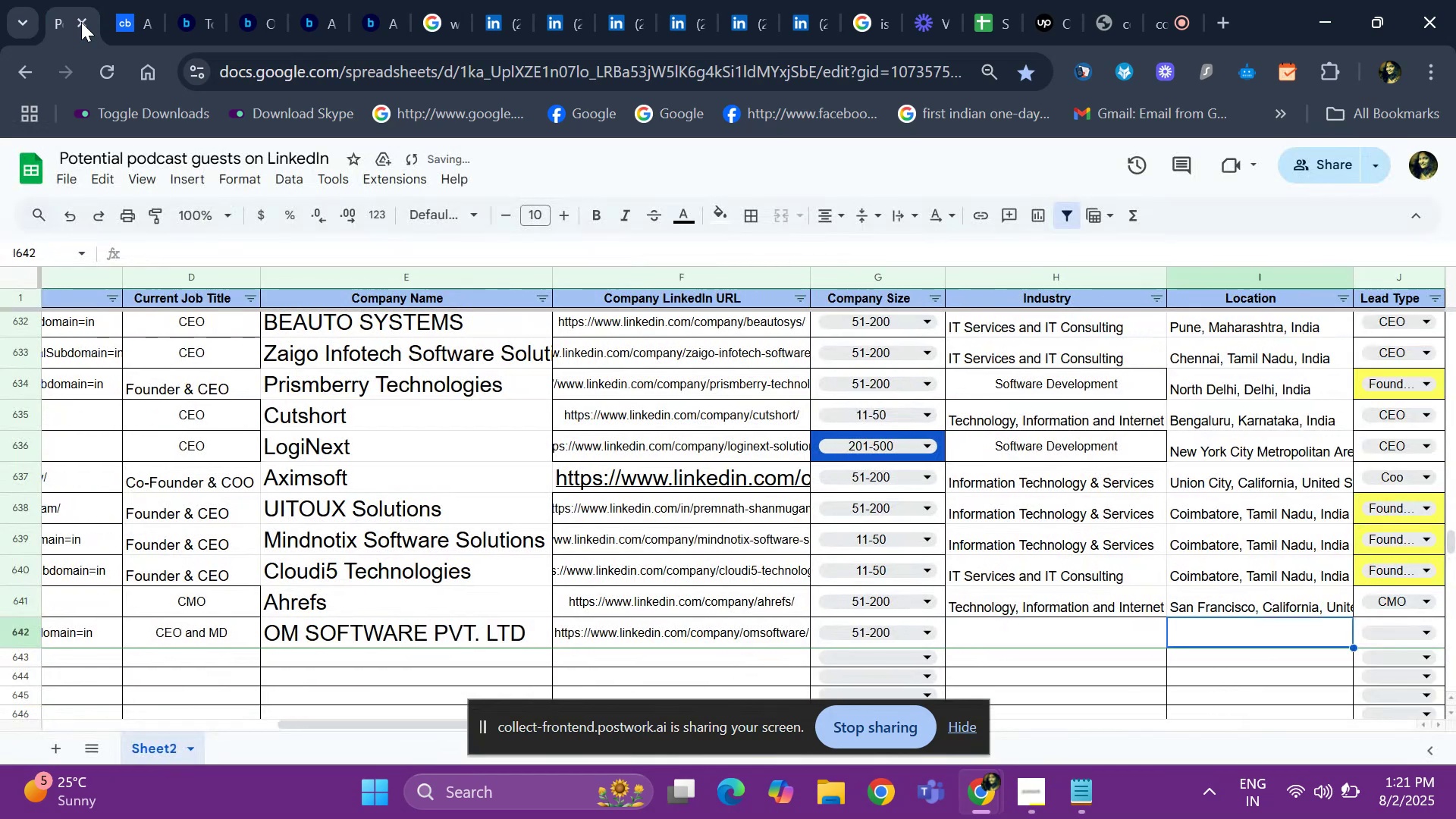 
key(ArrowLeft)
 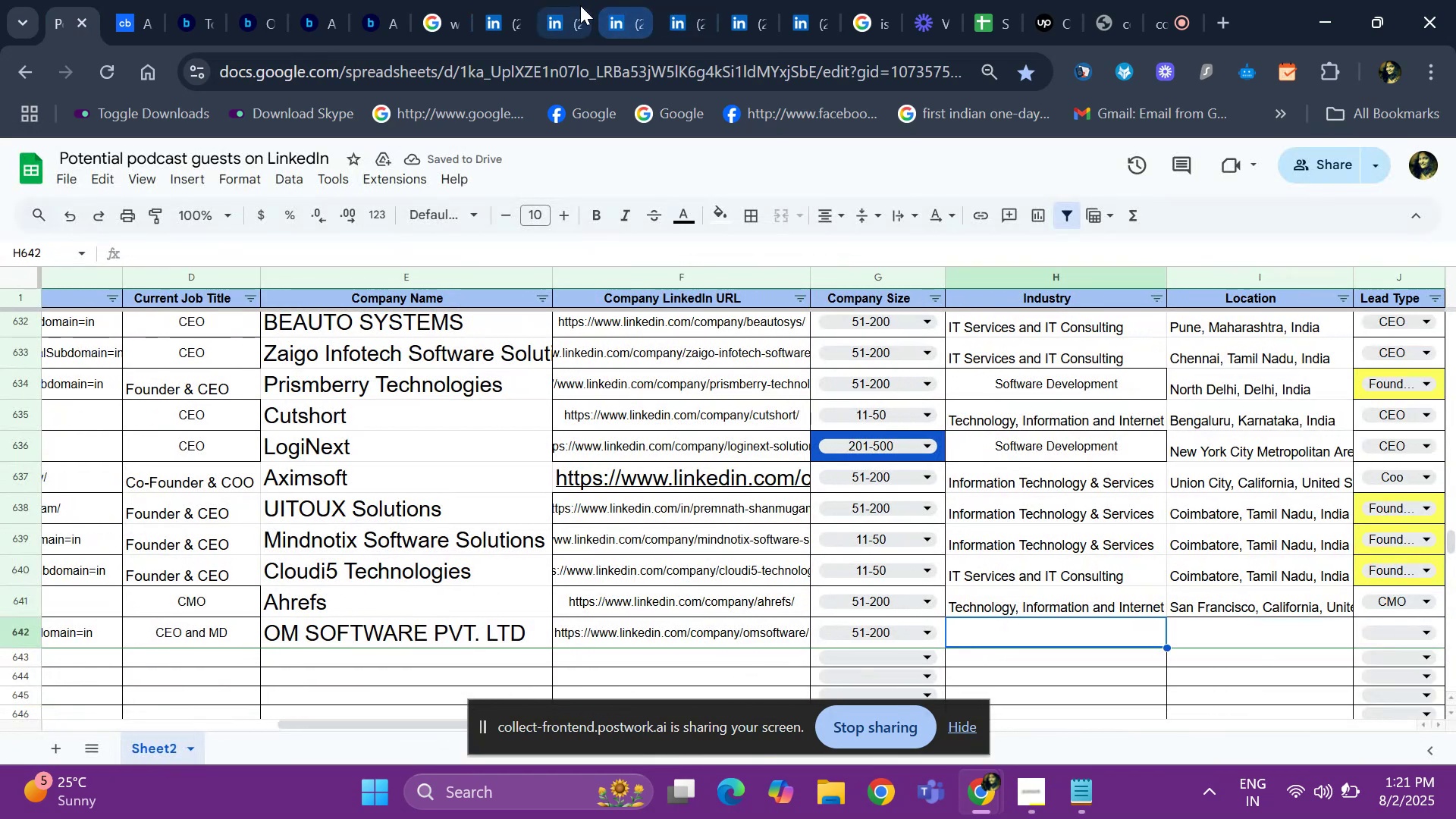 
left_click([580, 5])
 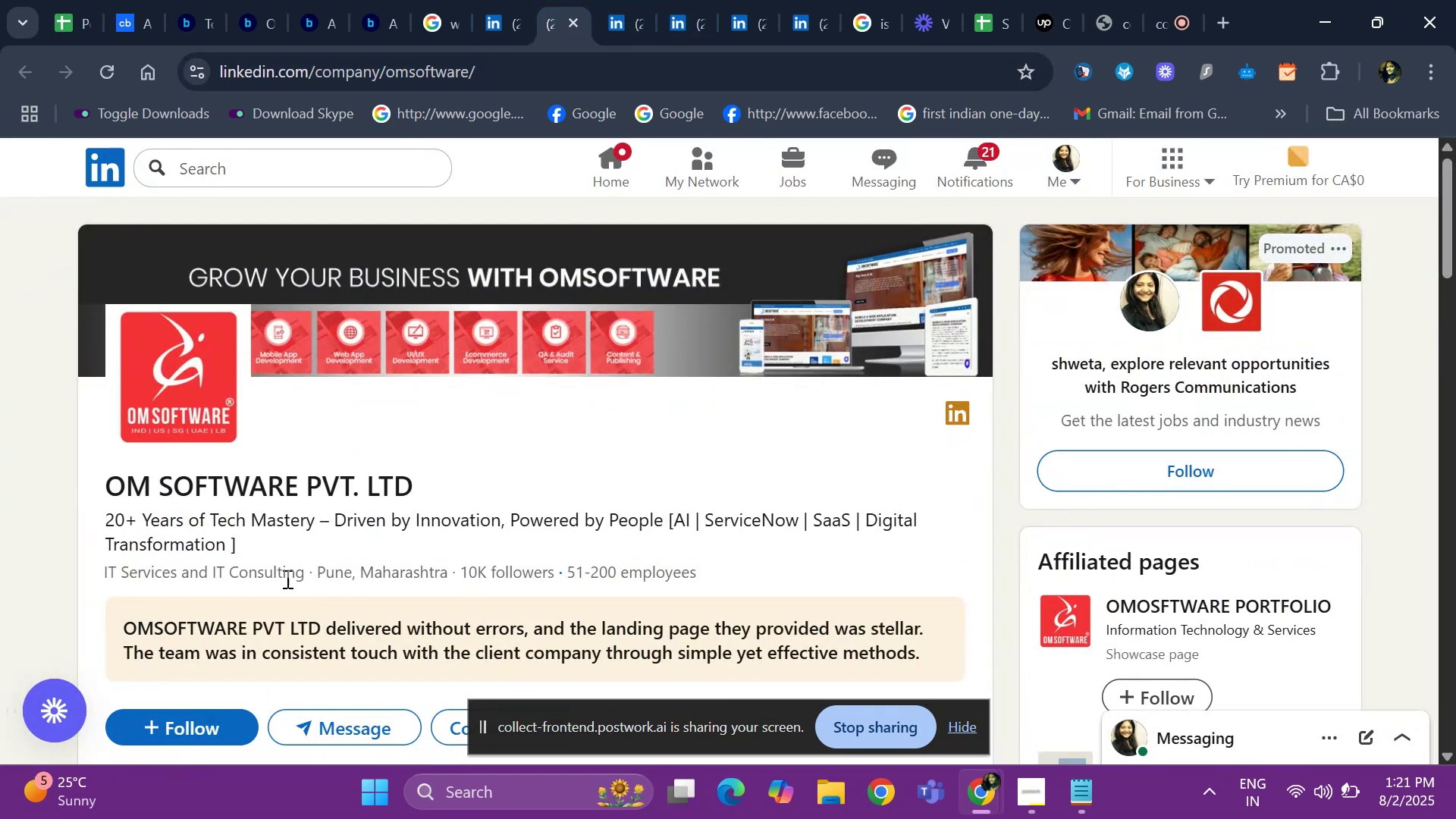 
key(Control+ControlLeft)
 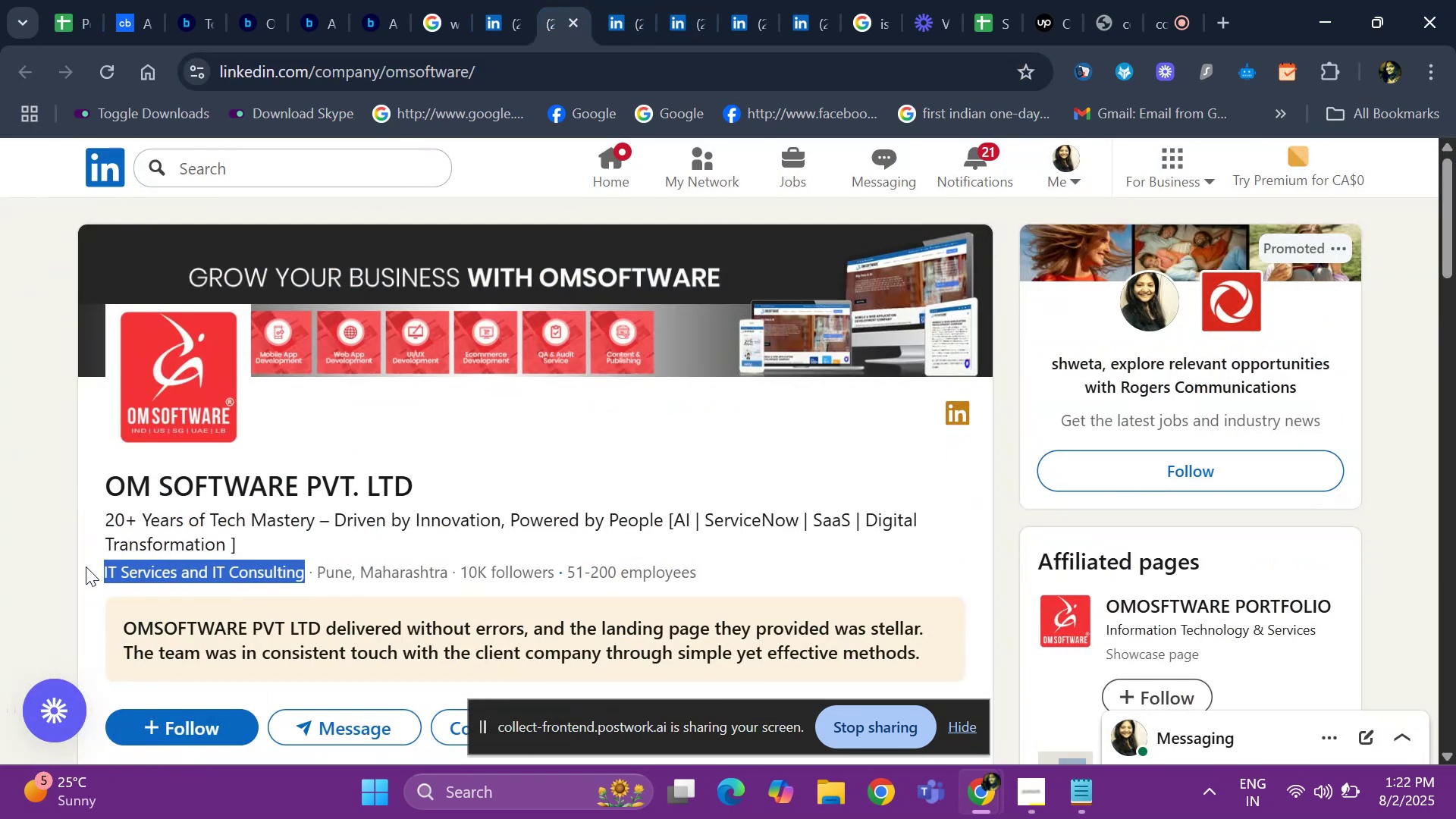 
key(Control+C)
 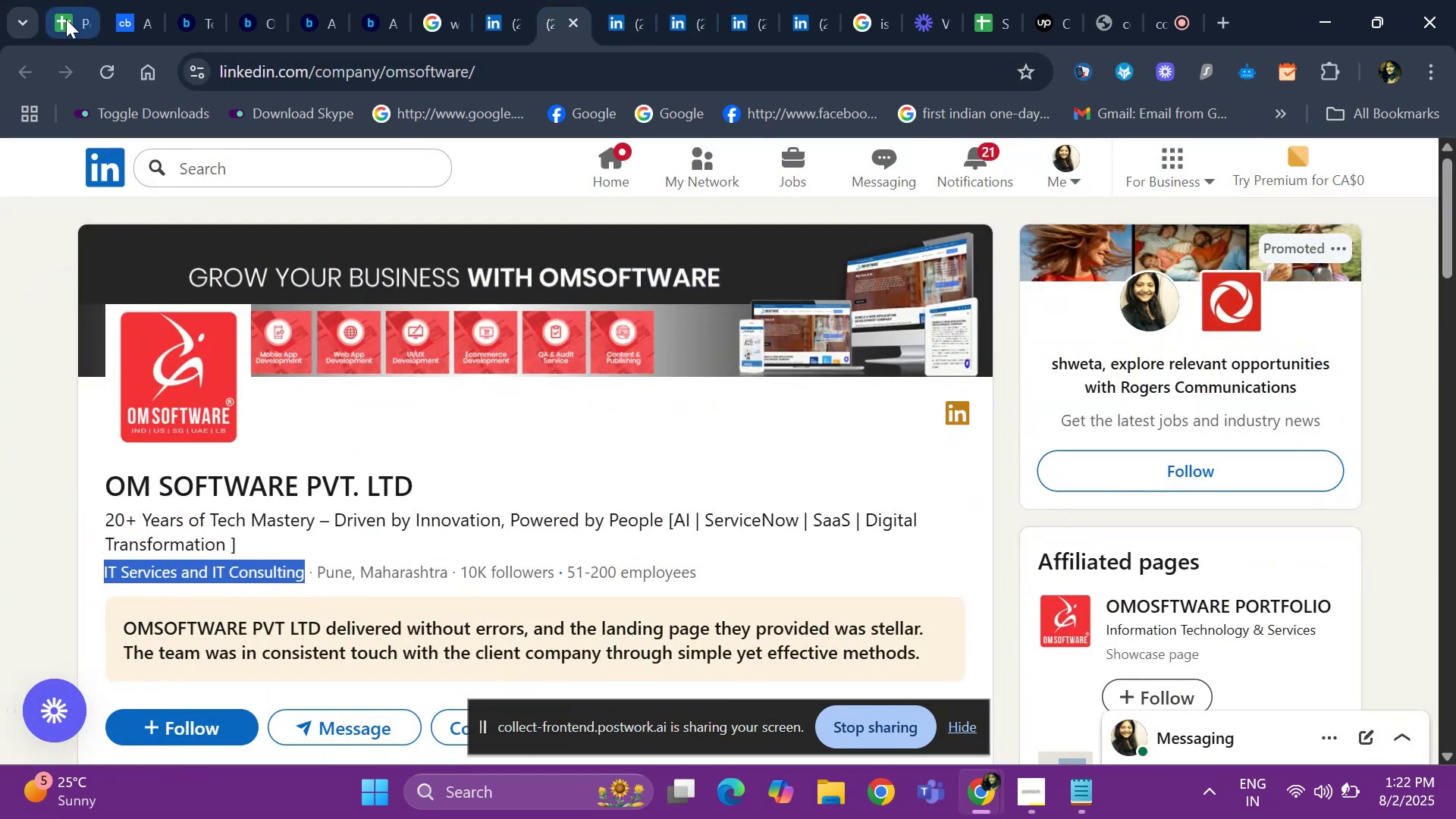 
left_click([66, 19])
 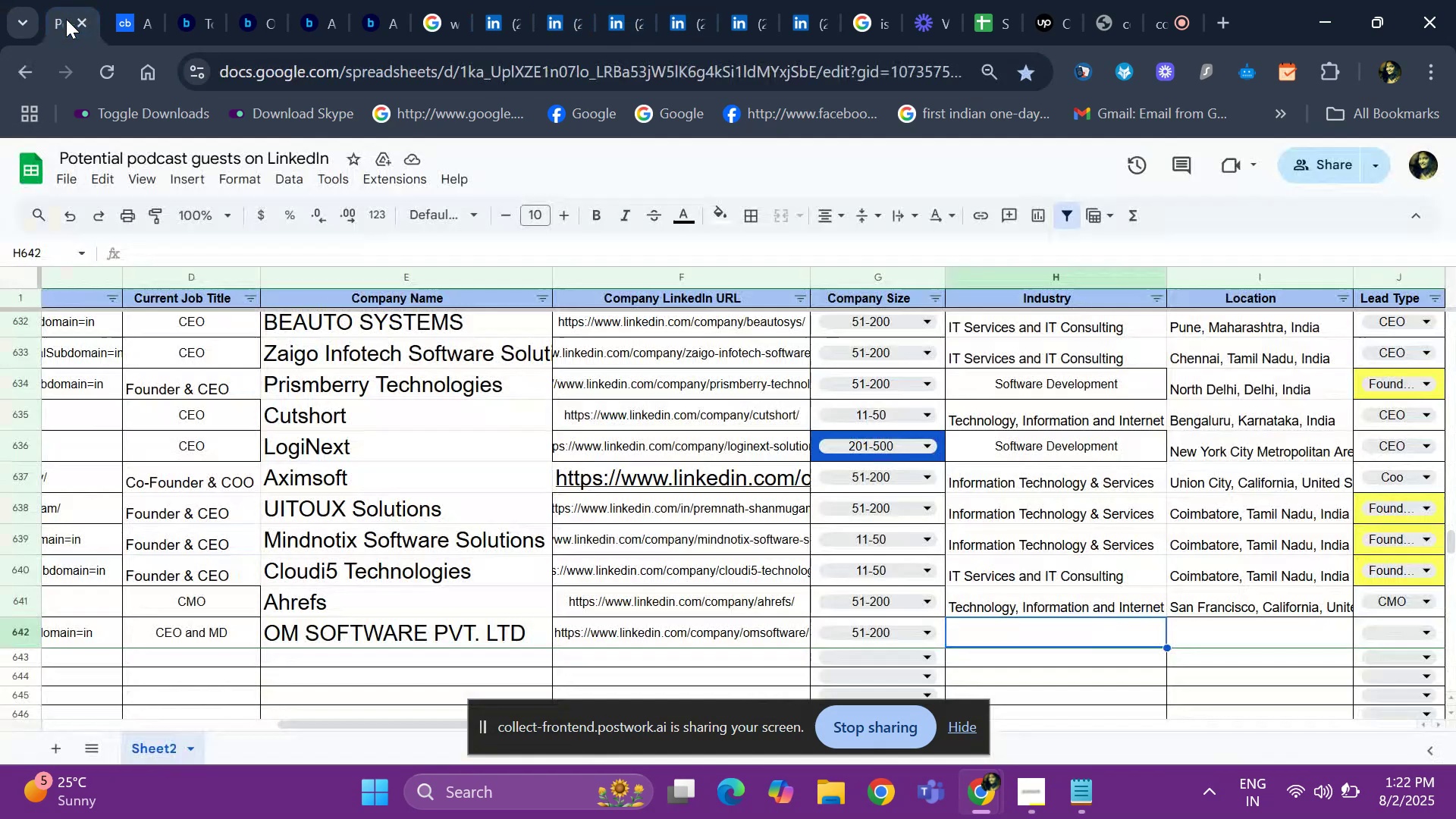 
key(Control+V)
 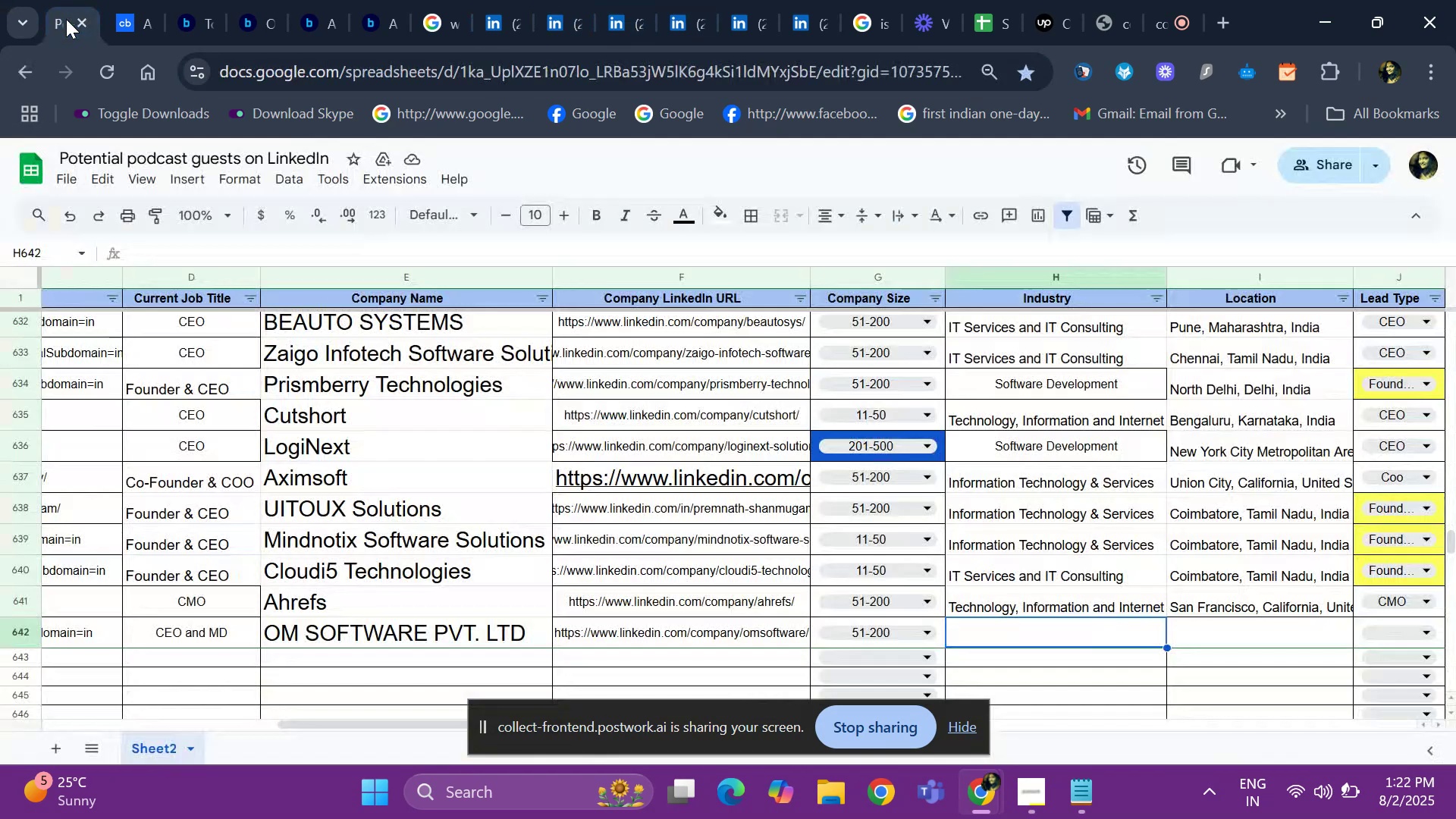 
key(ArrowRight)
 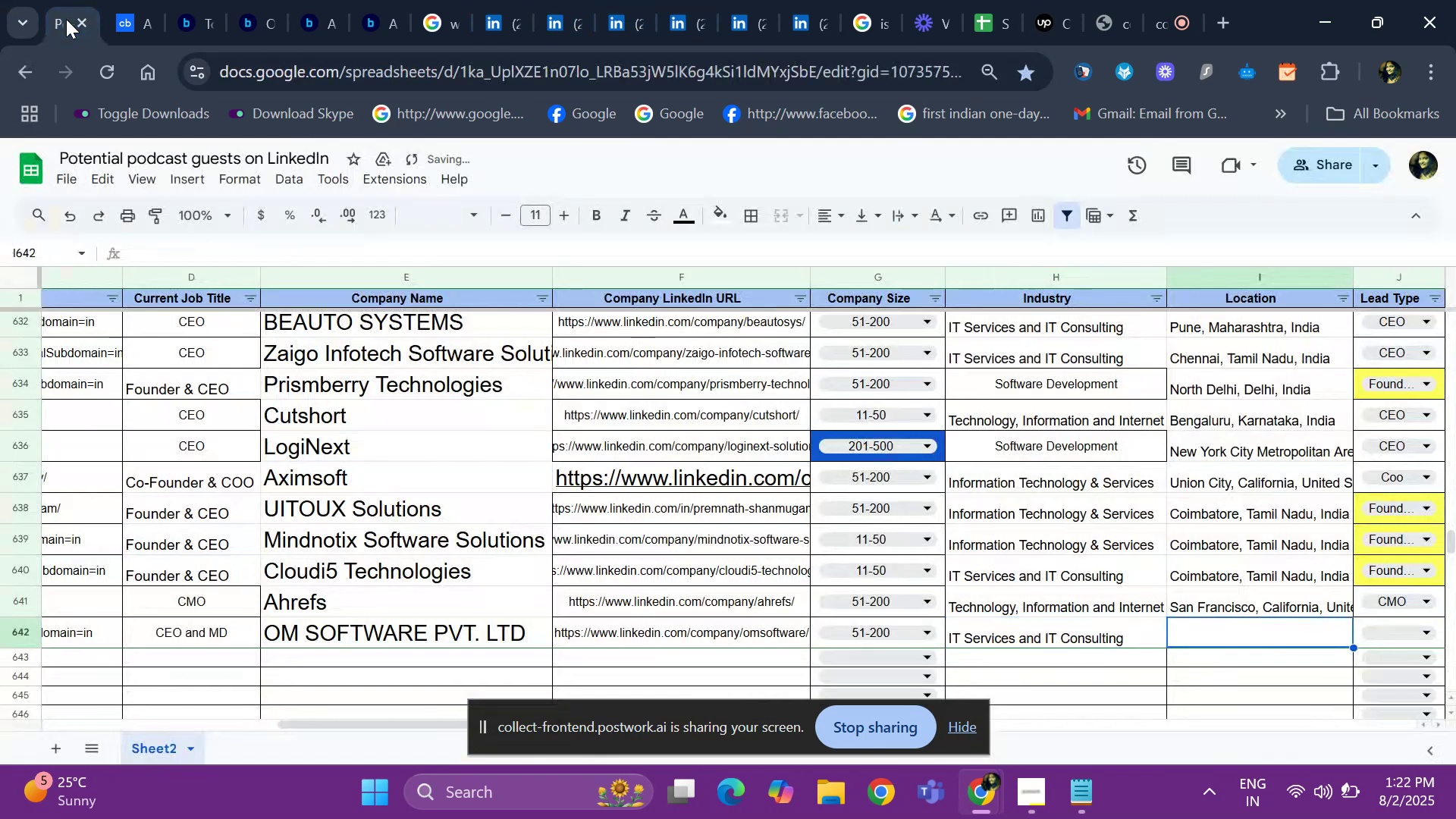 
key(ArrowRight)
 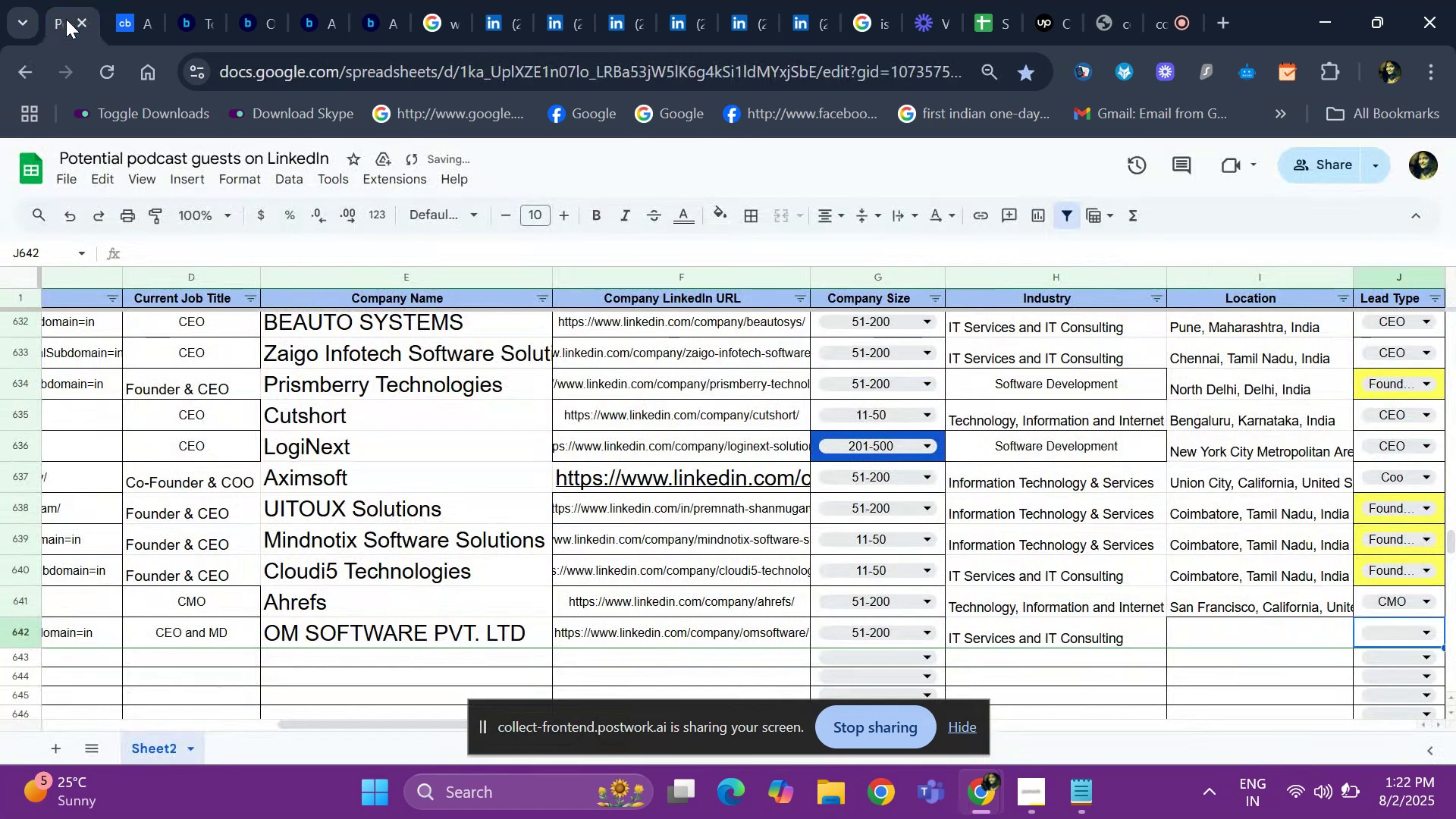 
key(ArrowRight)
 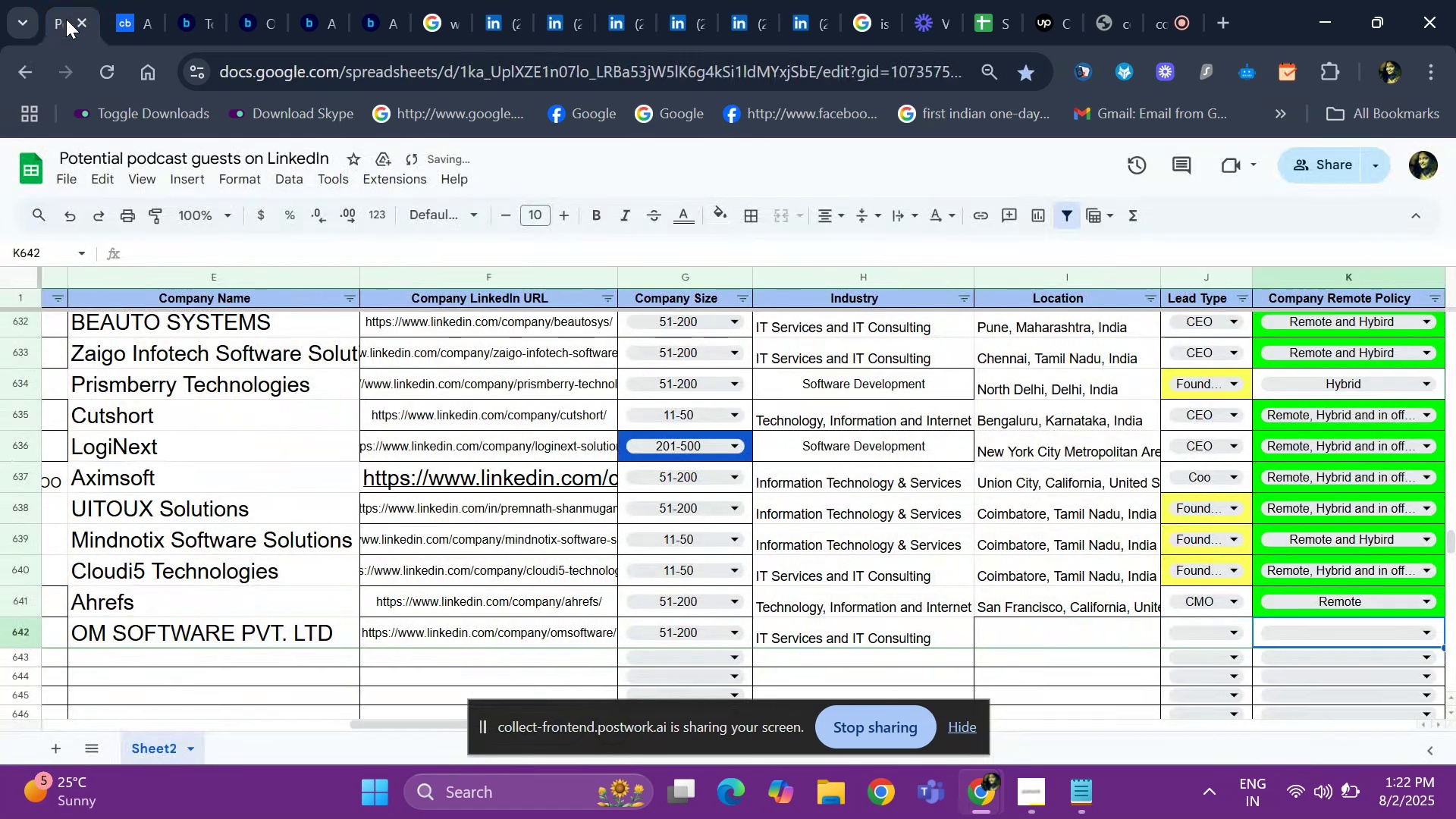 
key(ArrowLeft)
 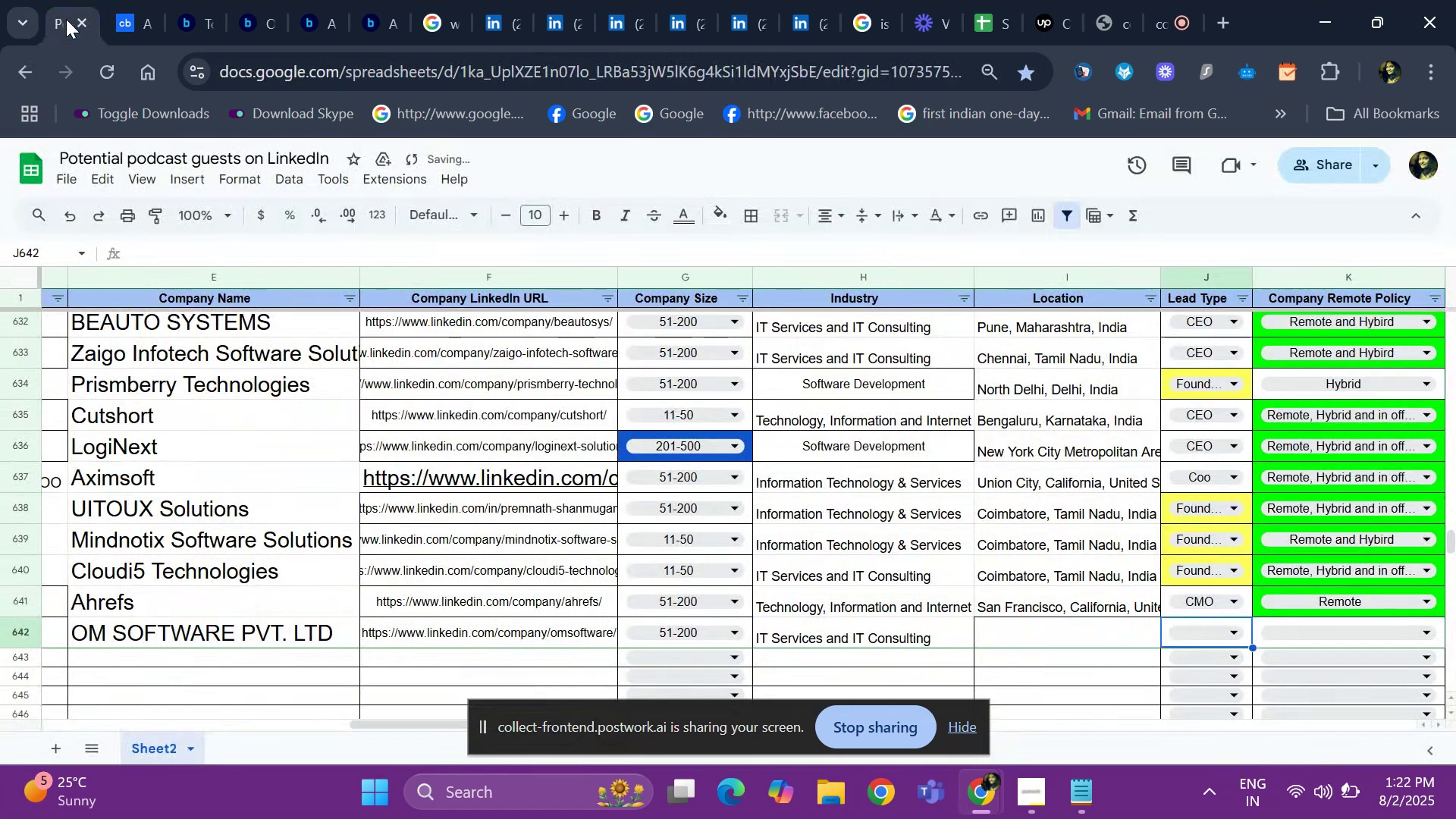 
key(ArrowLeft)
 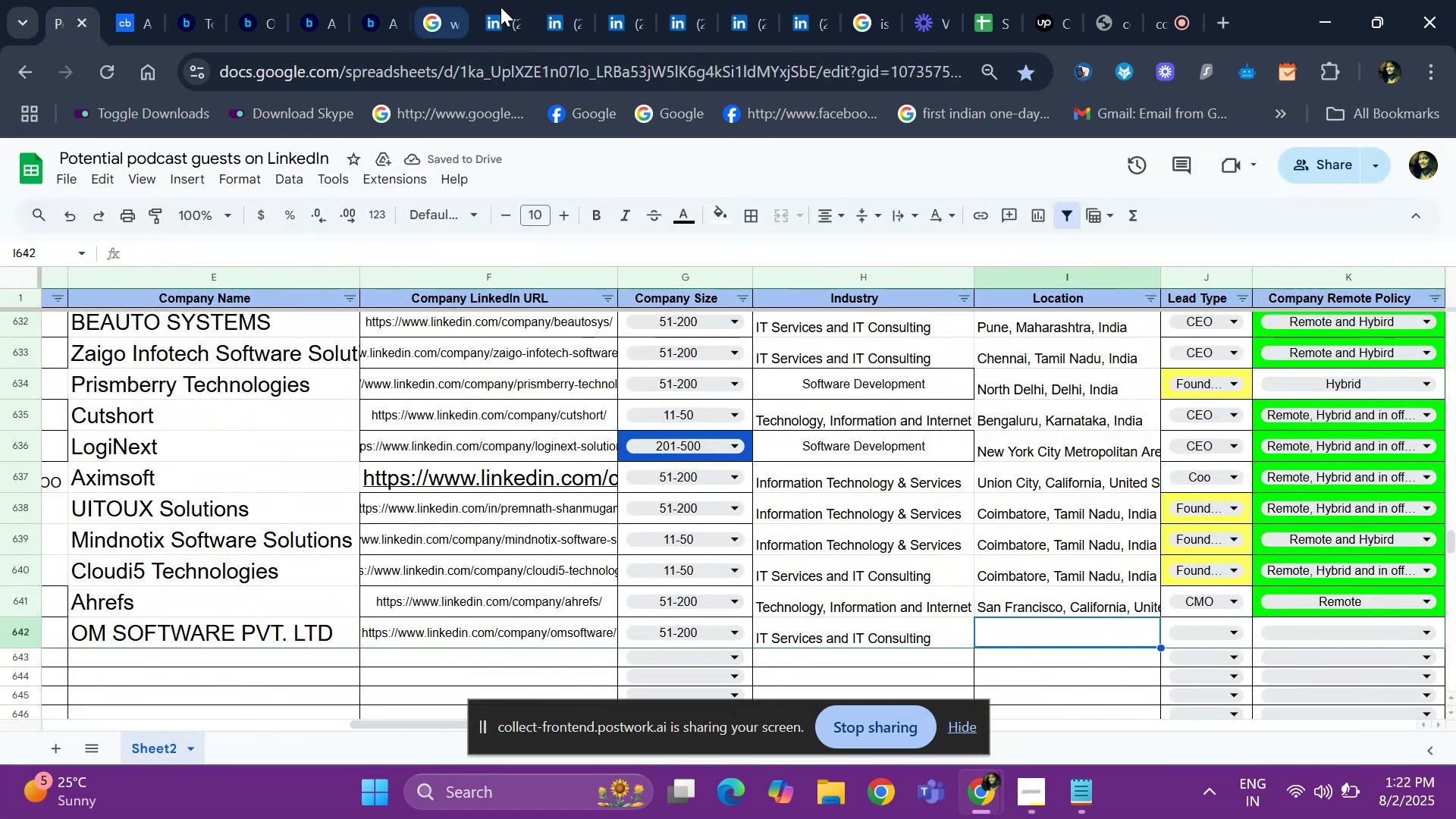 
left_click([500, 7])
 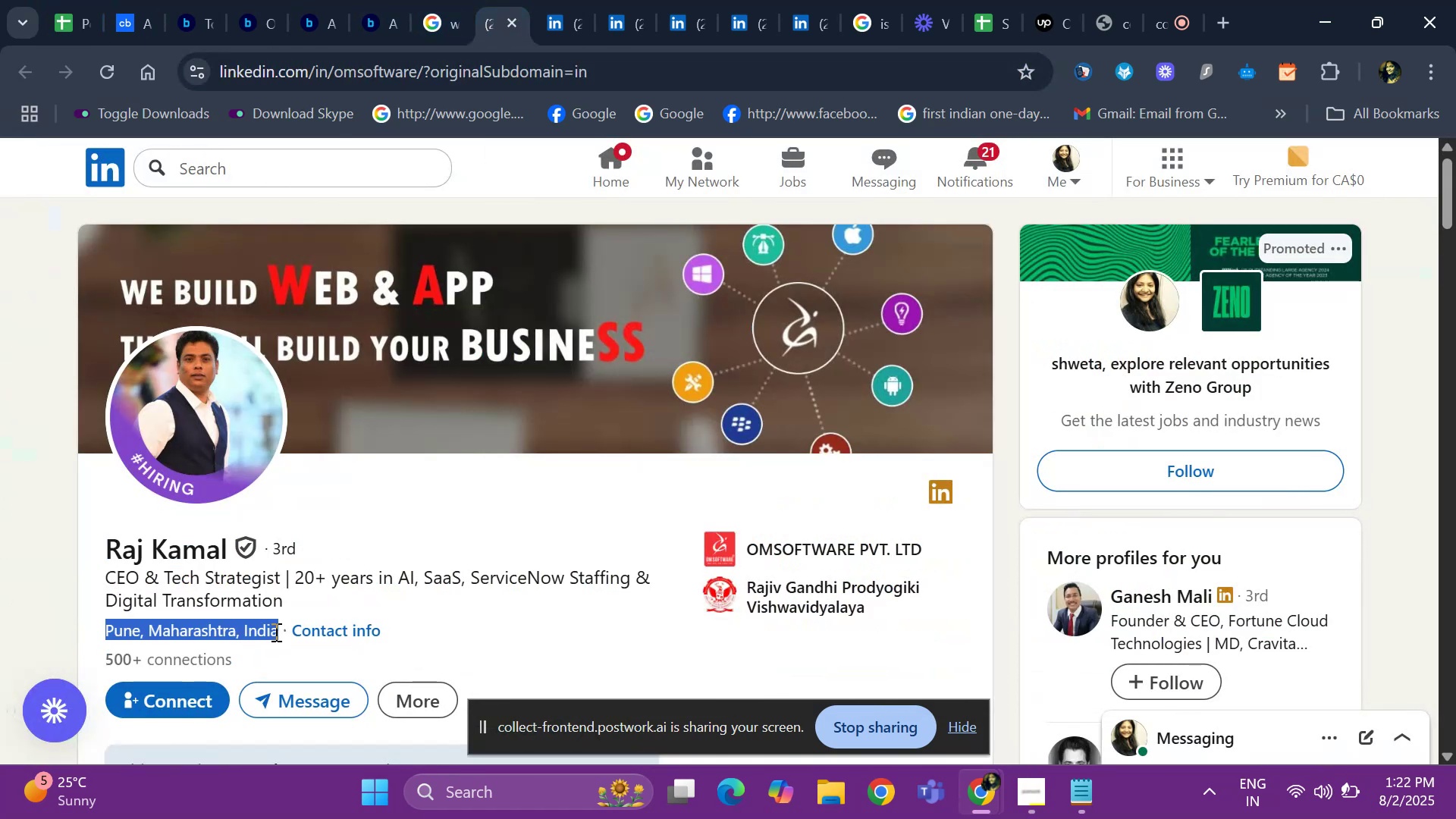 
key(Control+ControlLeft)
 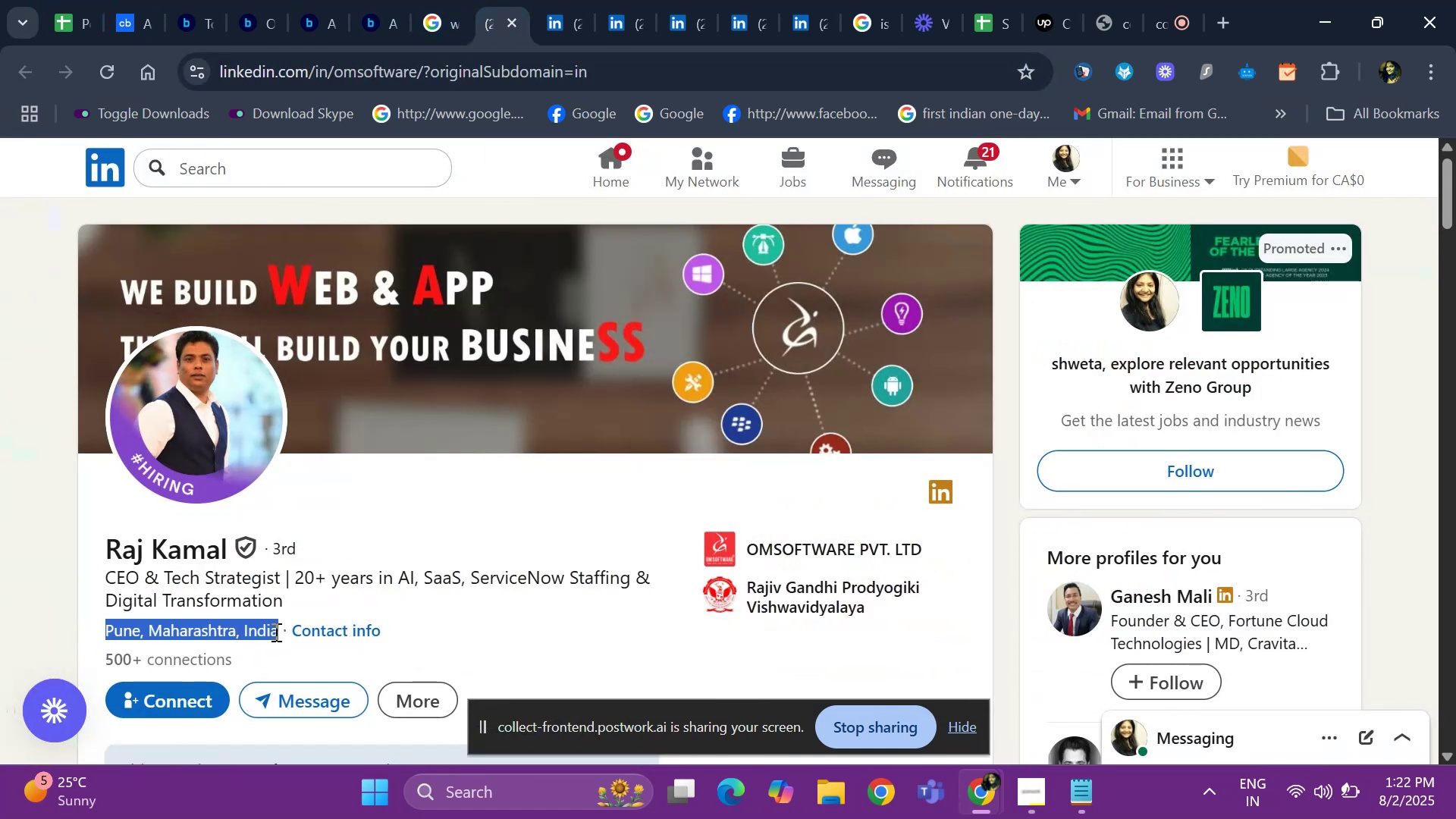 
key(Control+C)
 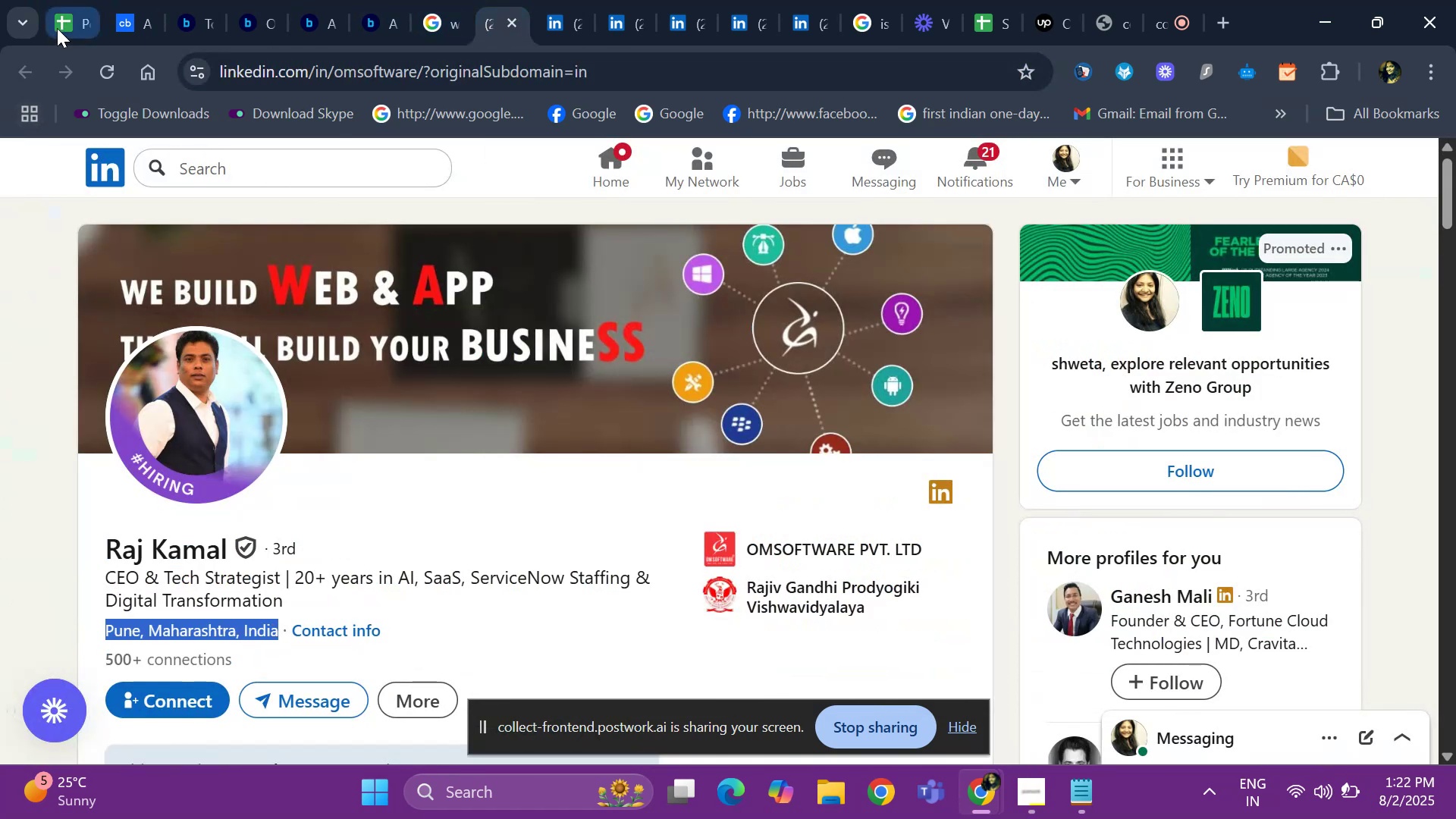 
left_click([63, 26])
 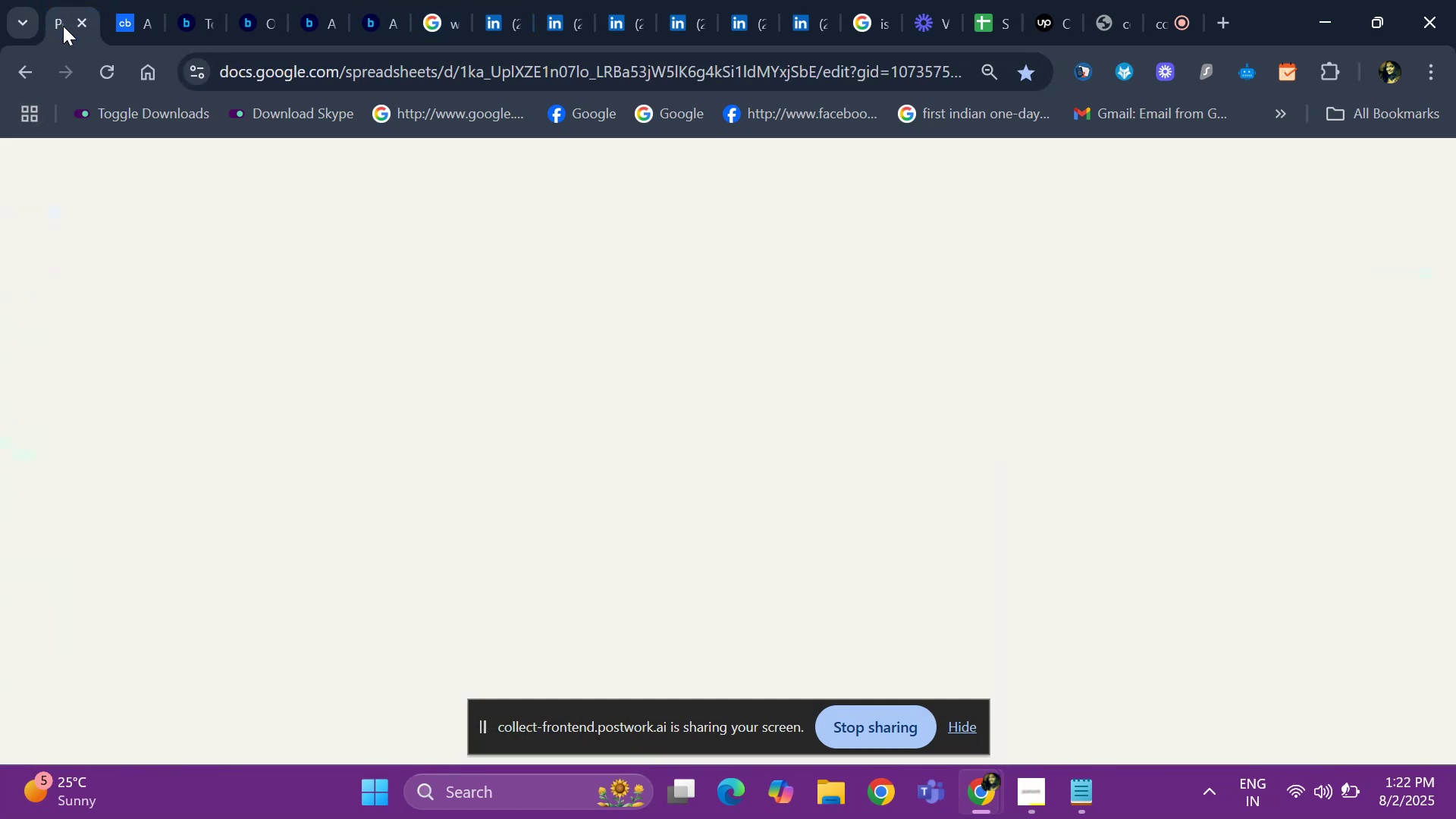 
key(Control+V)
 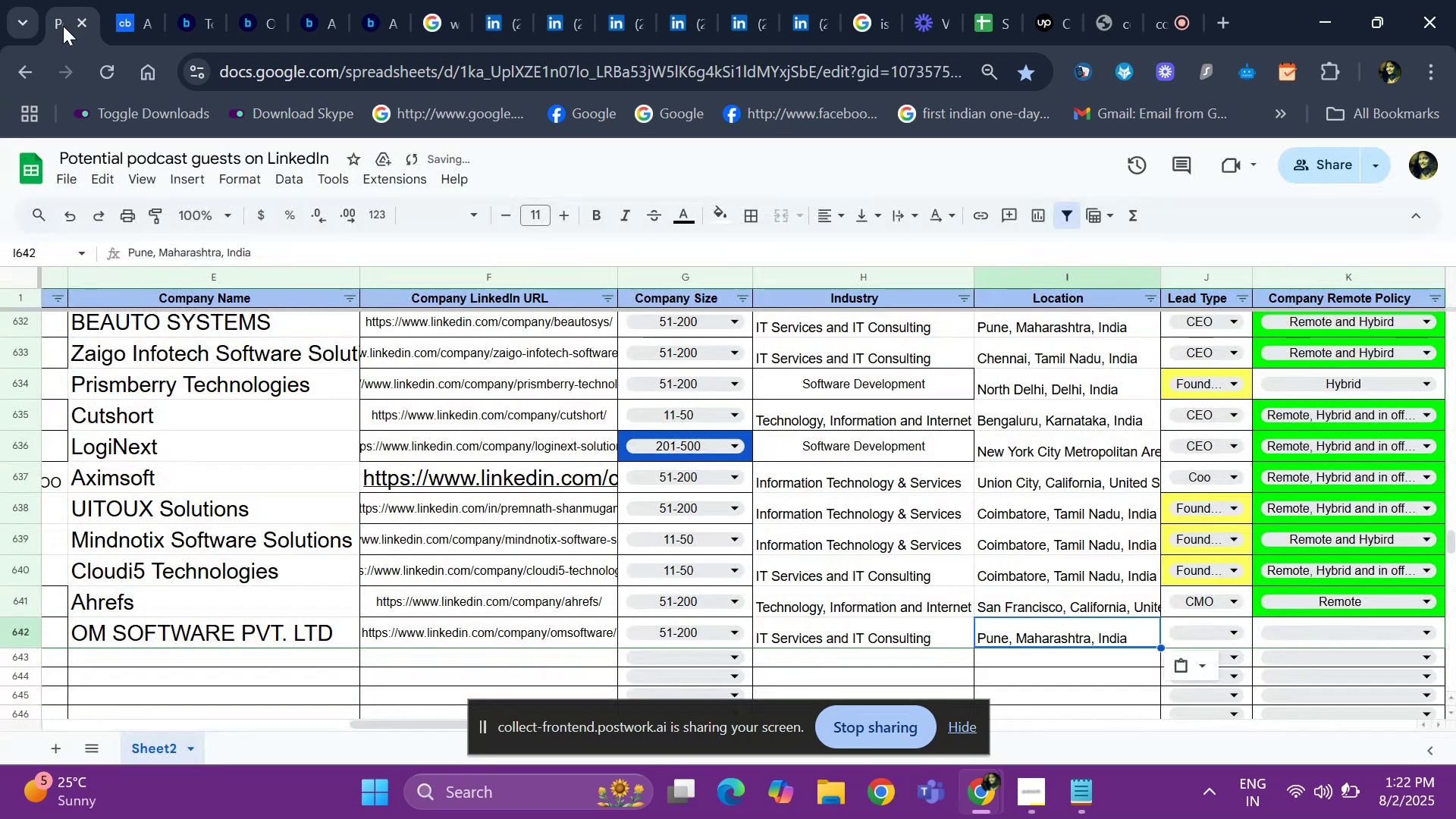 
key(ArrowRight)
 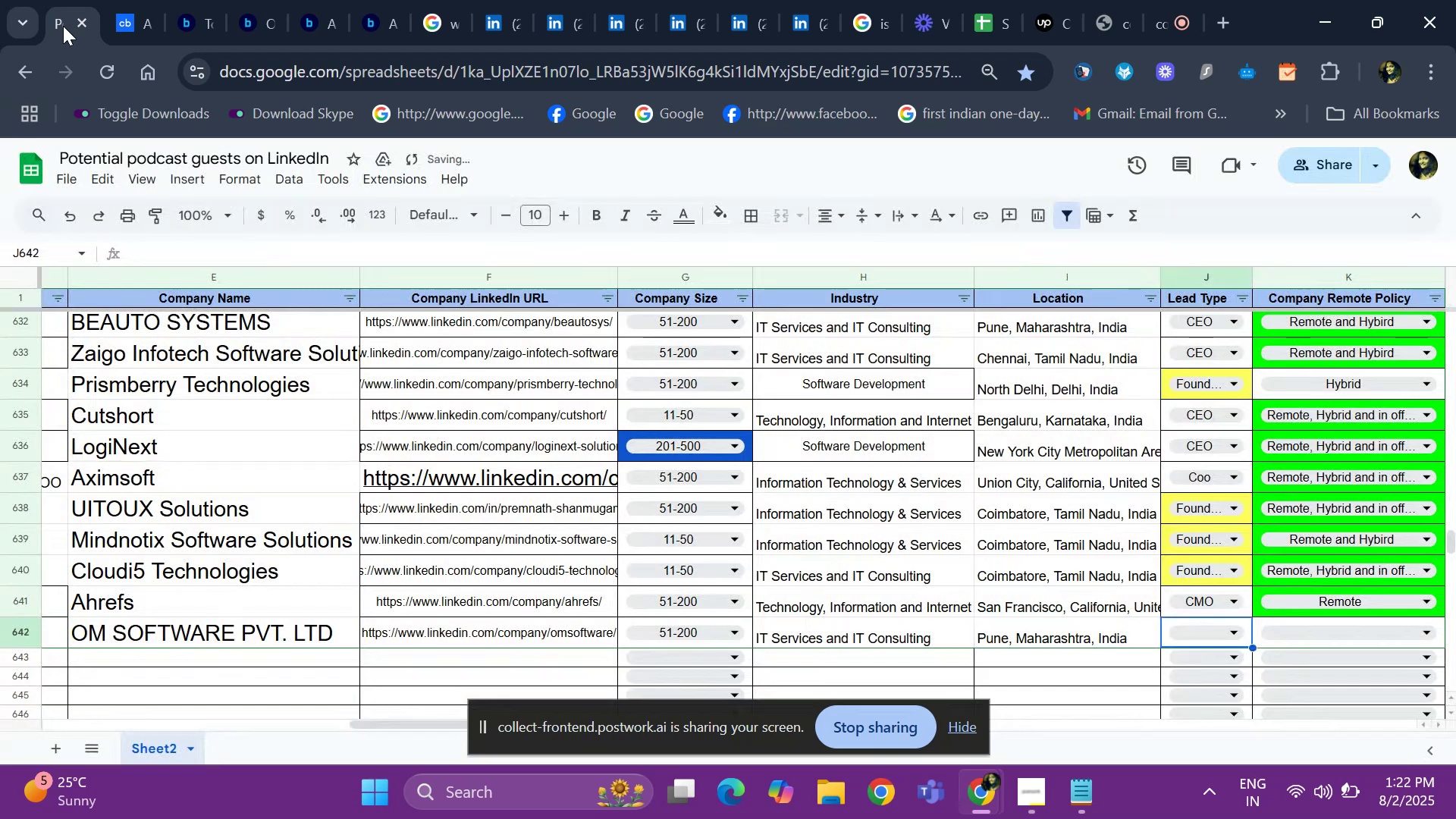 
hold_key(key=ShiftLeft, duration=1.51)
 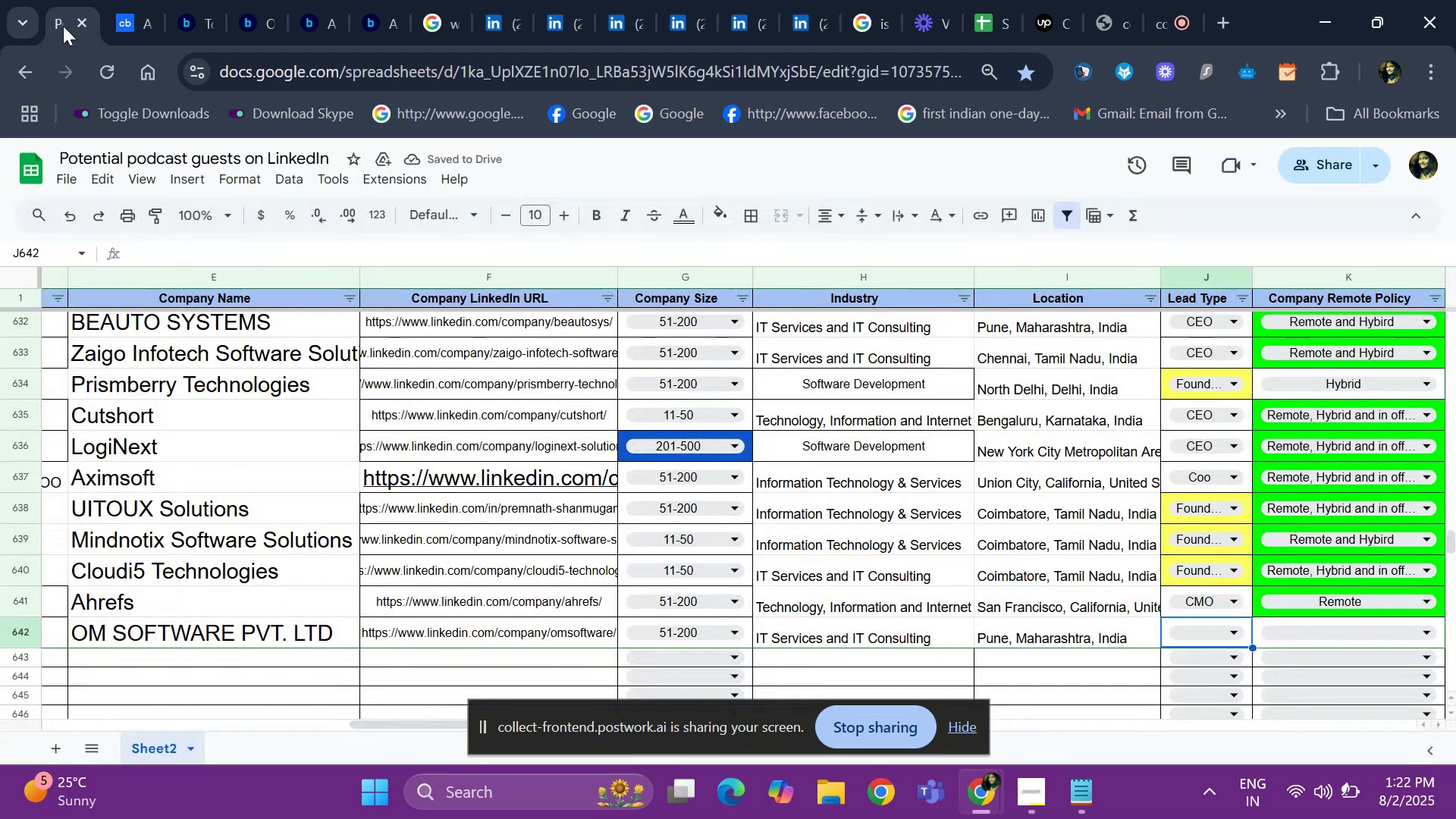 
type(CE)
 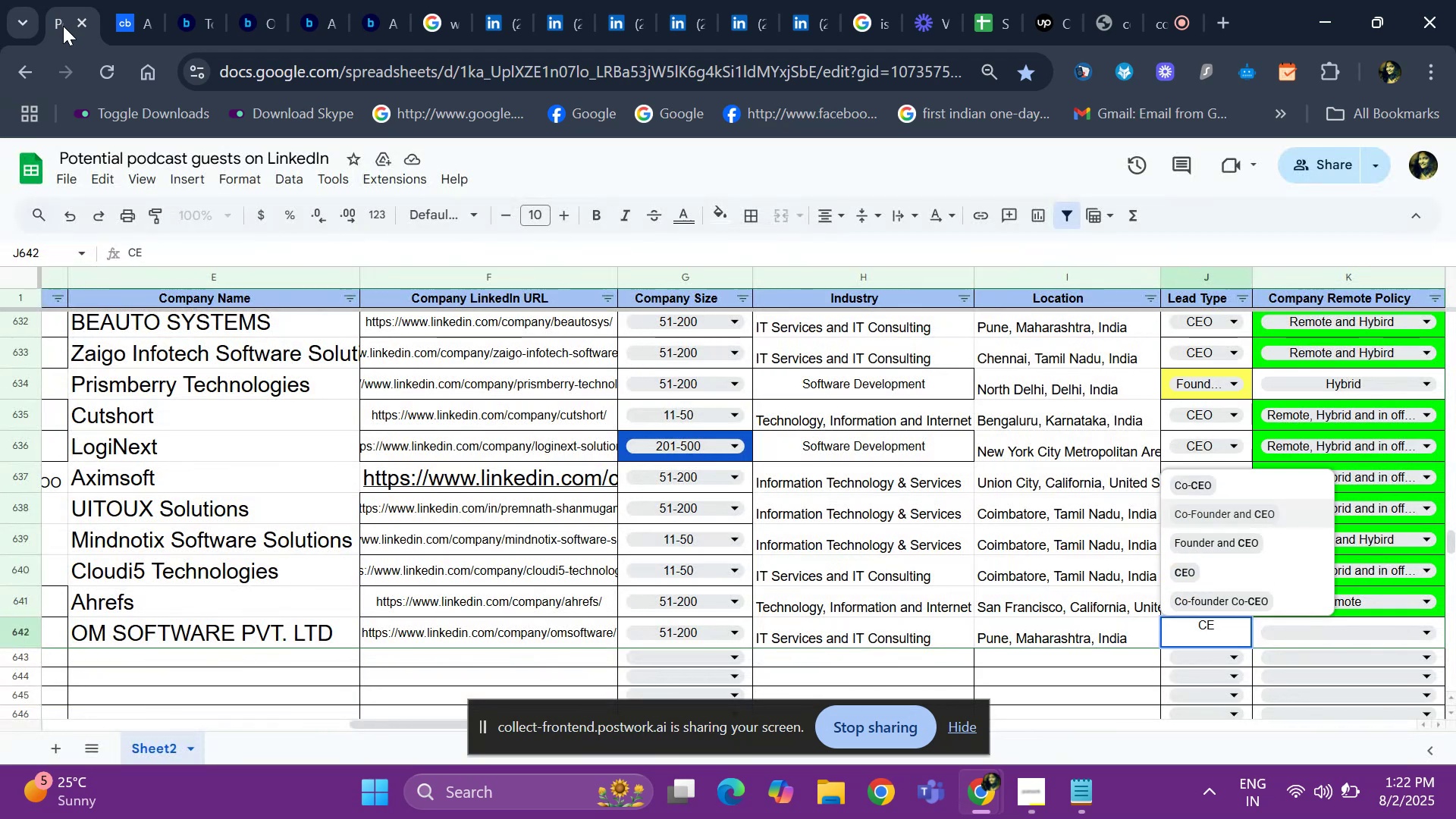 
key(Shift+ArrowDown)
 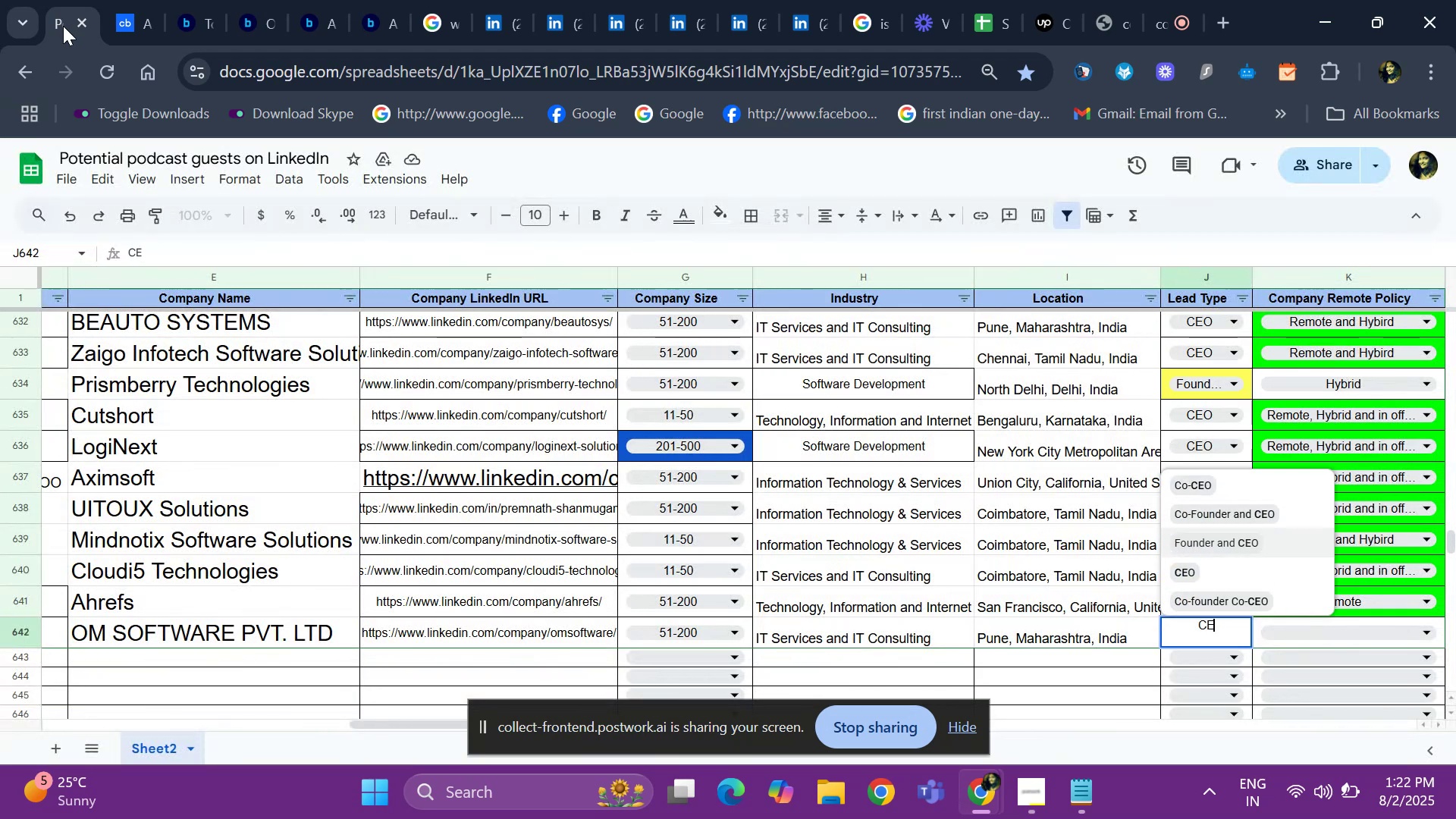 
key(Shift+ArrowDown)
 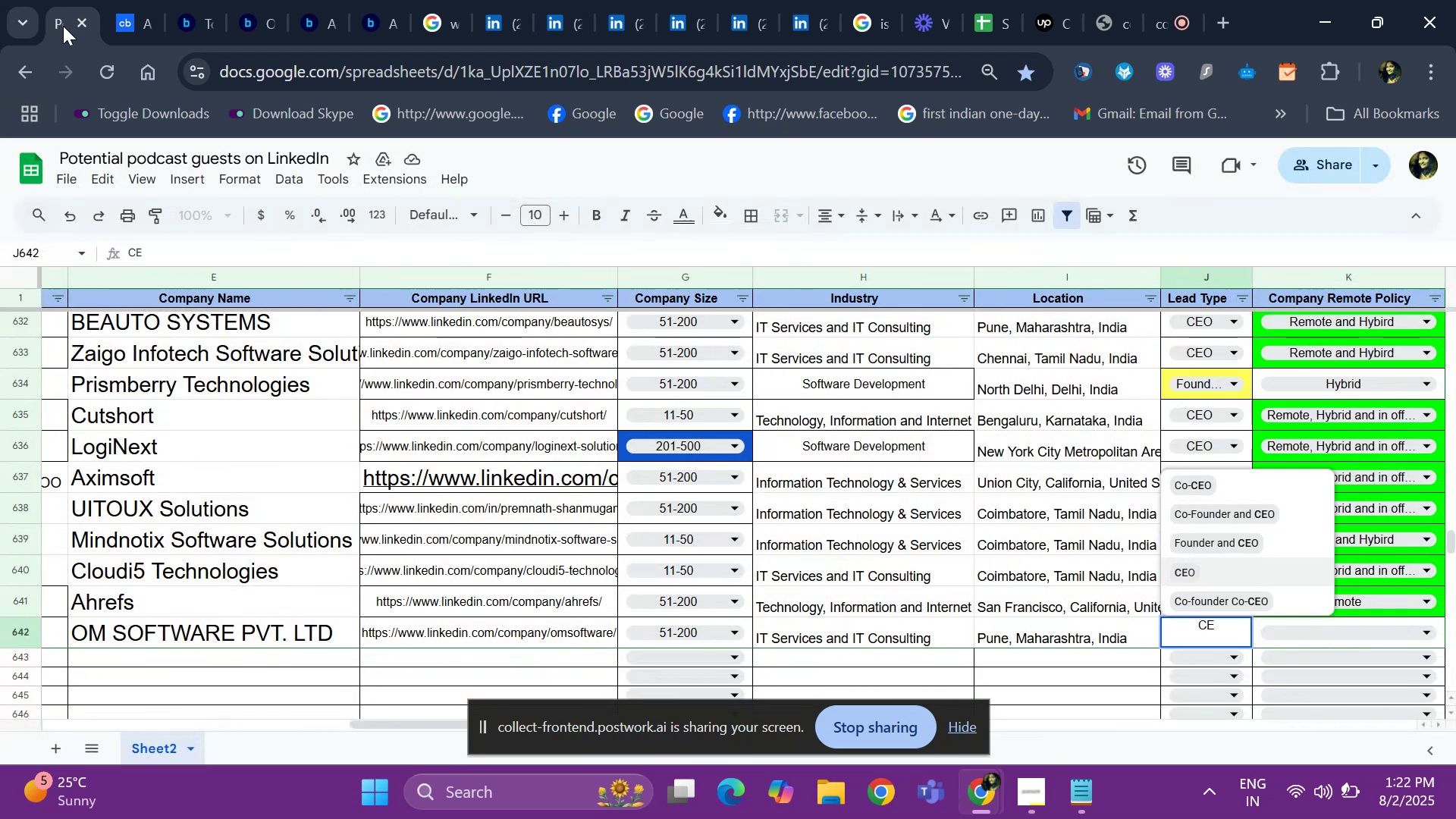 
key(Shift+Enter)
 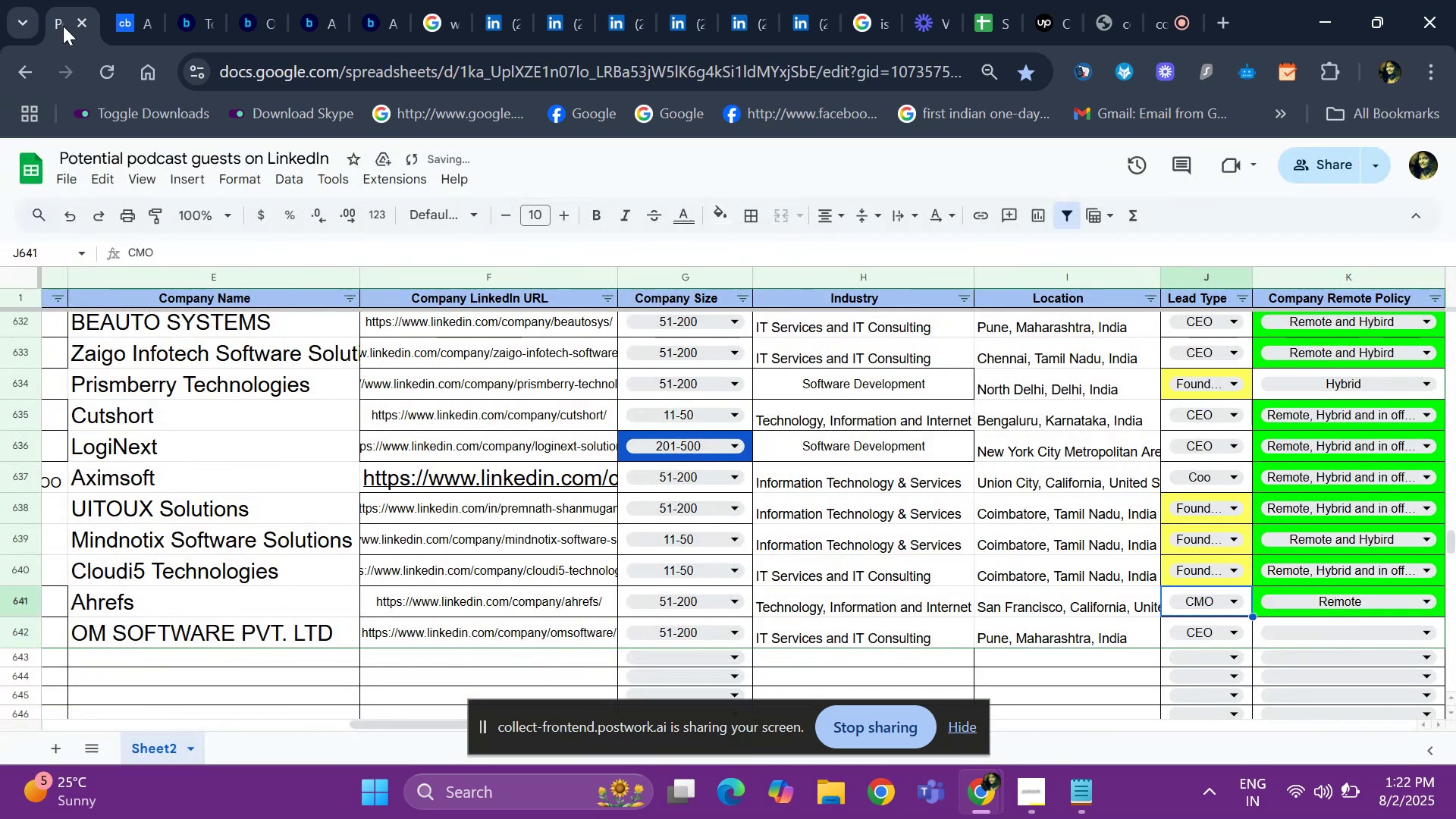 
key(ArrowDown)
 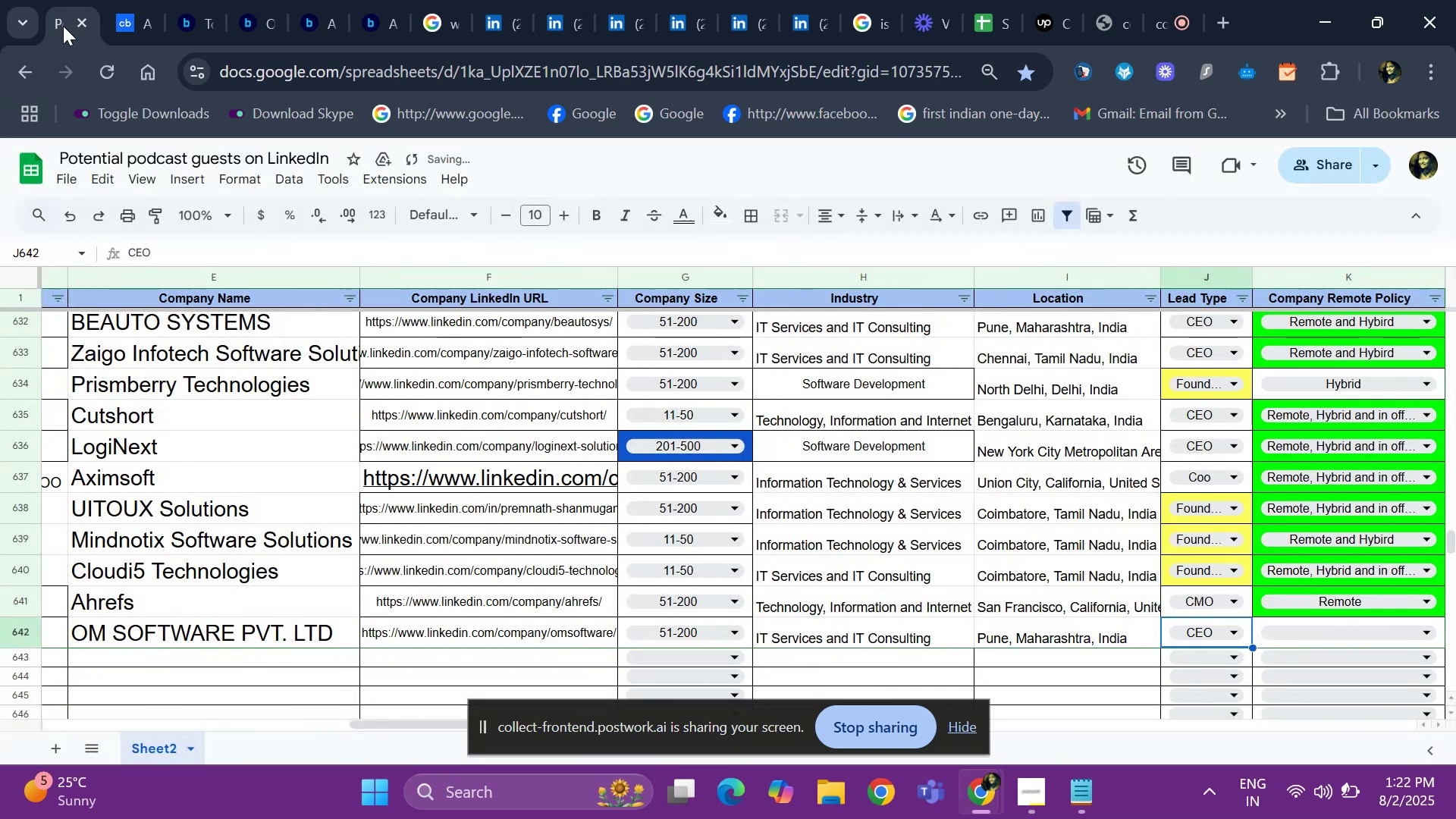 
key(ArrowRight)
 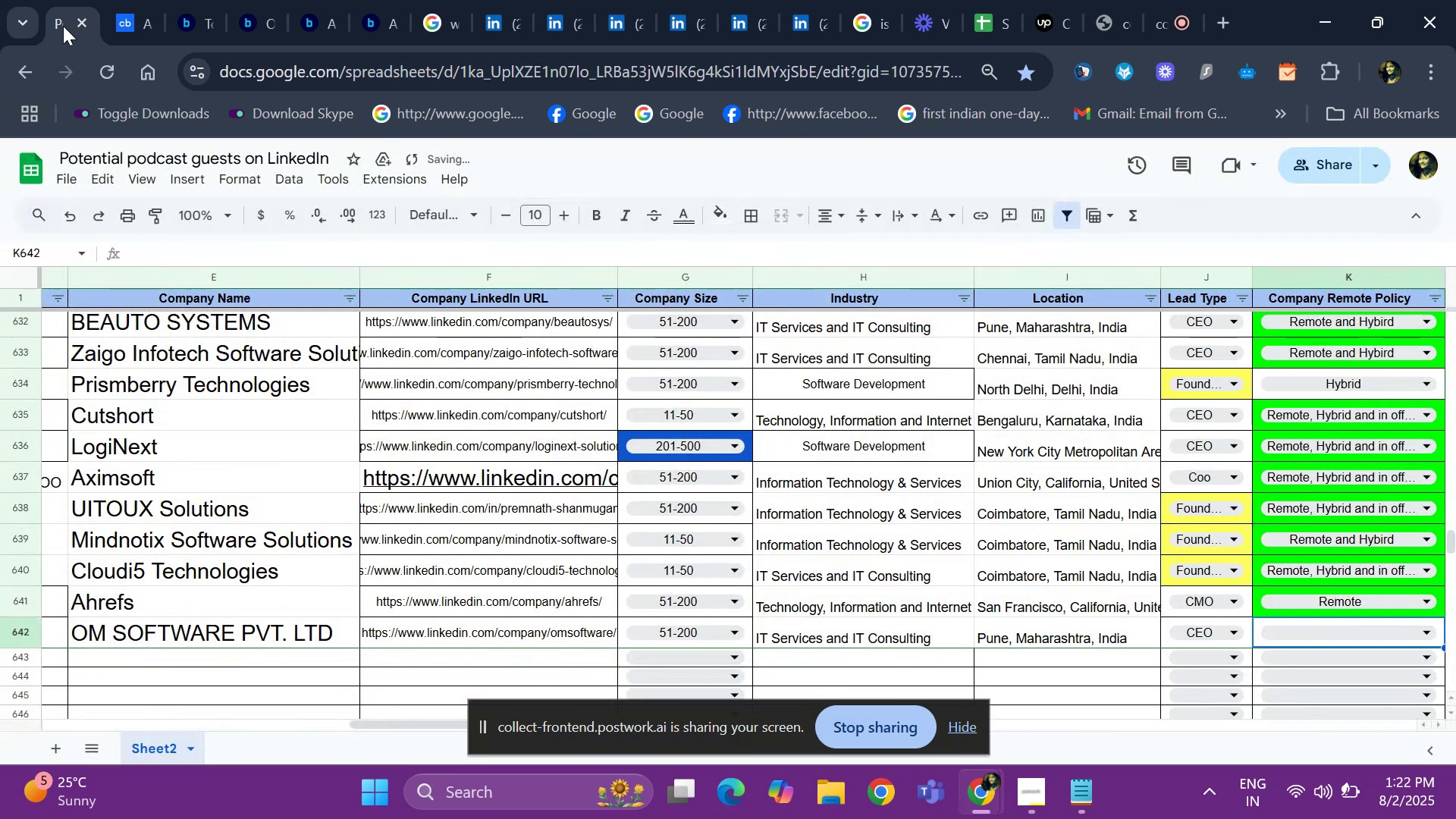 
key(ArrowLeft)
 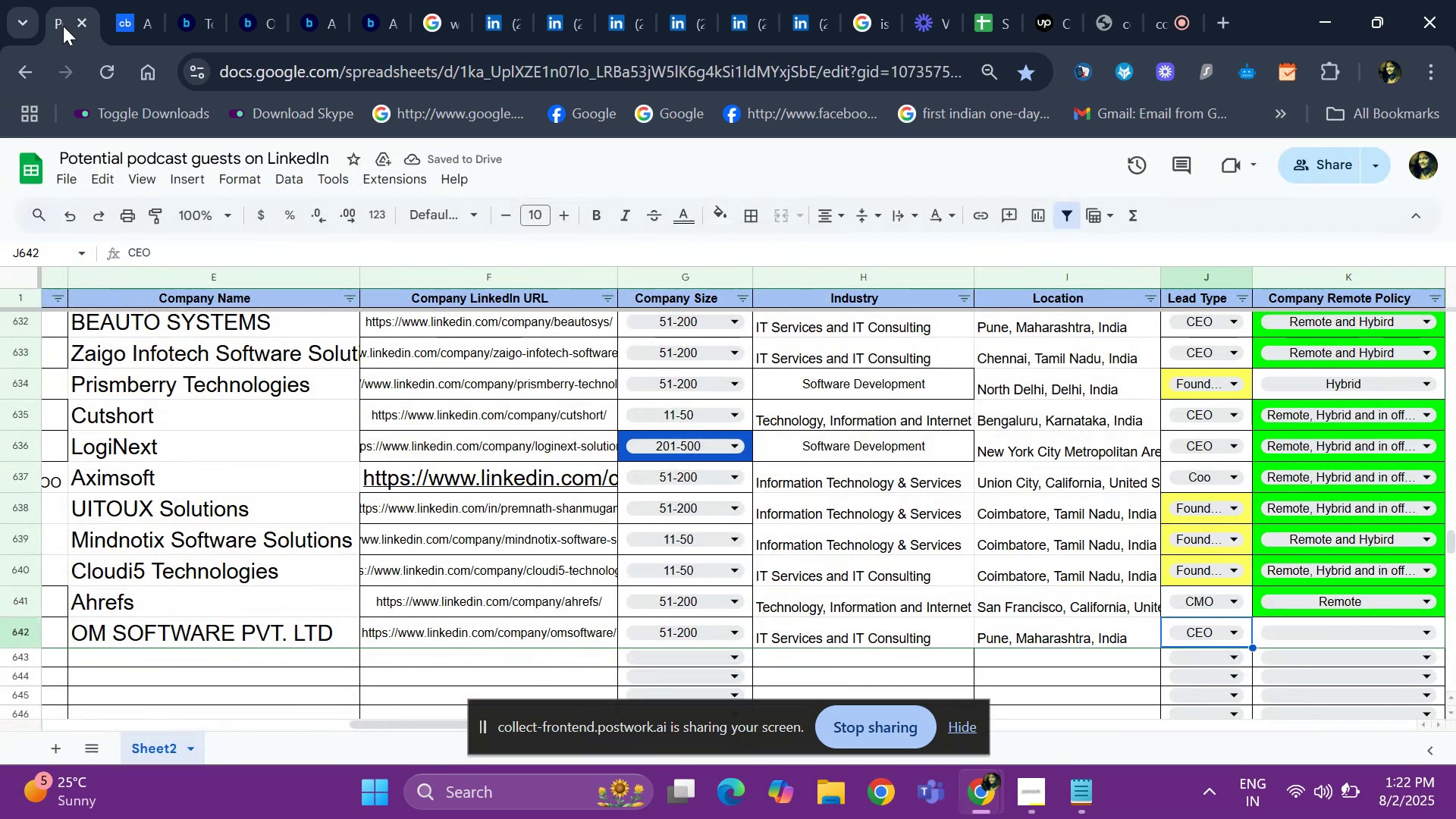 
key(ArrowLeft)
 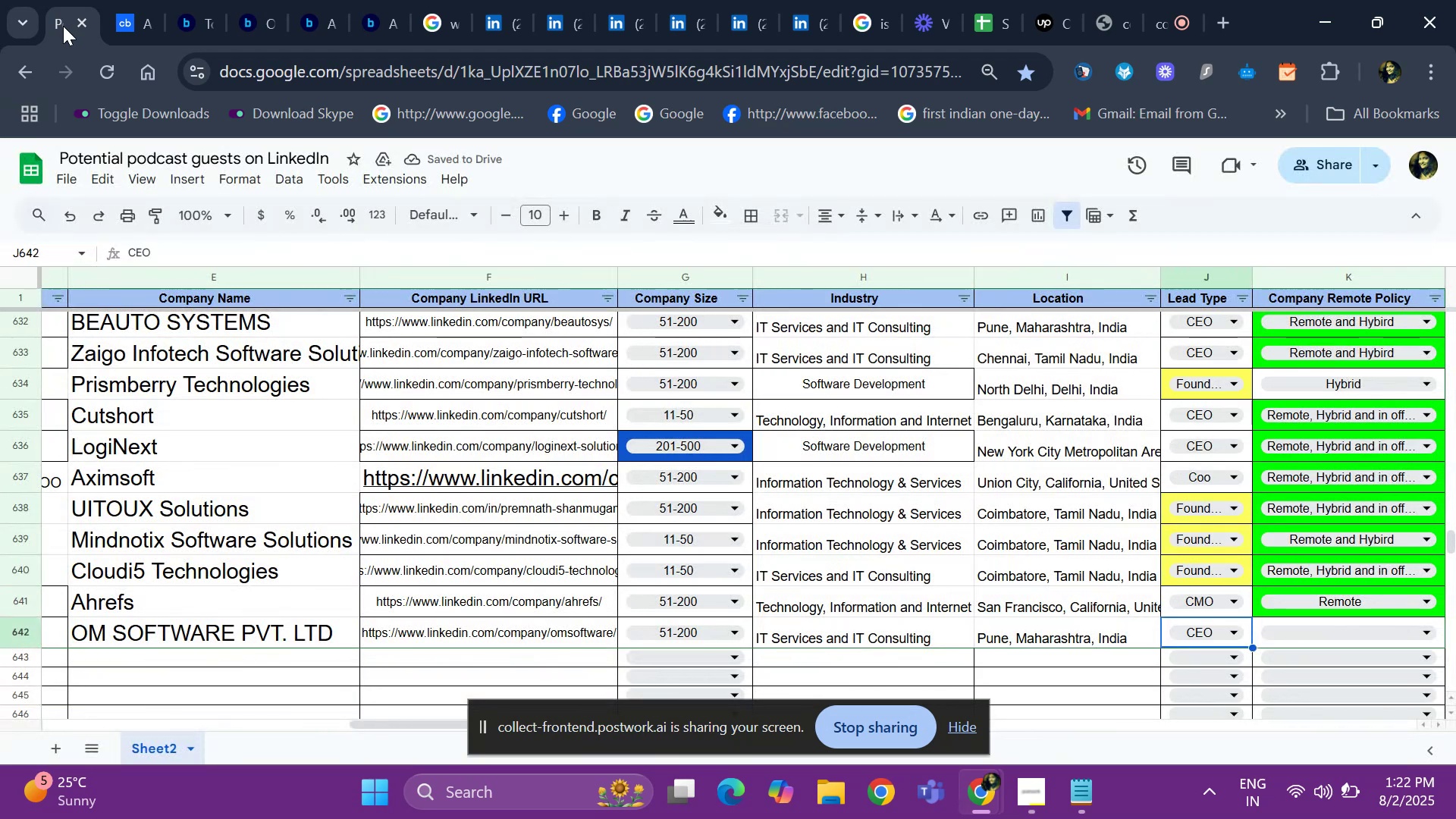 
key(ArrowLeft)
 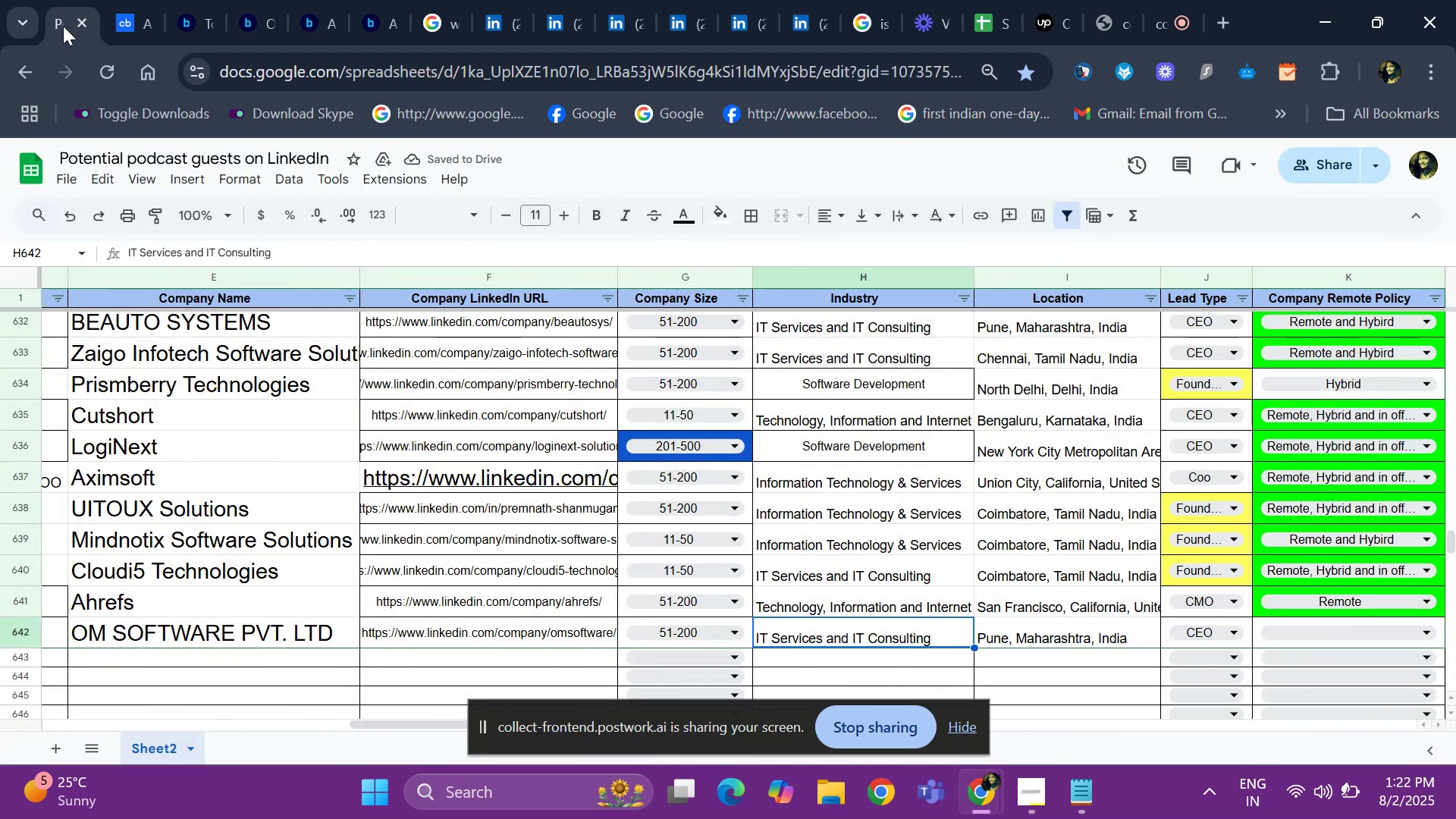 
key(ArrowLeft)
 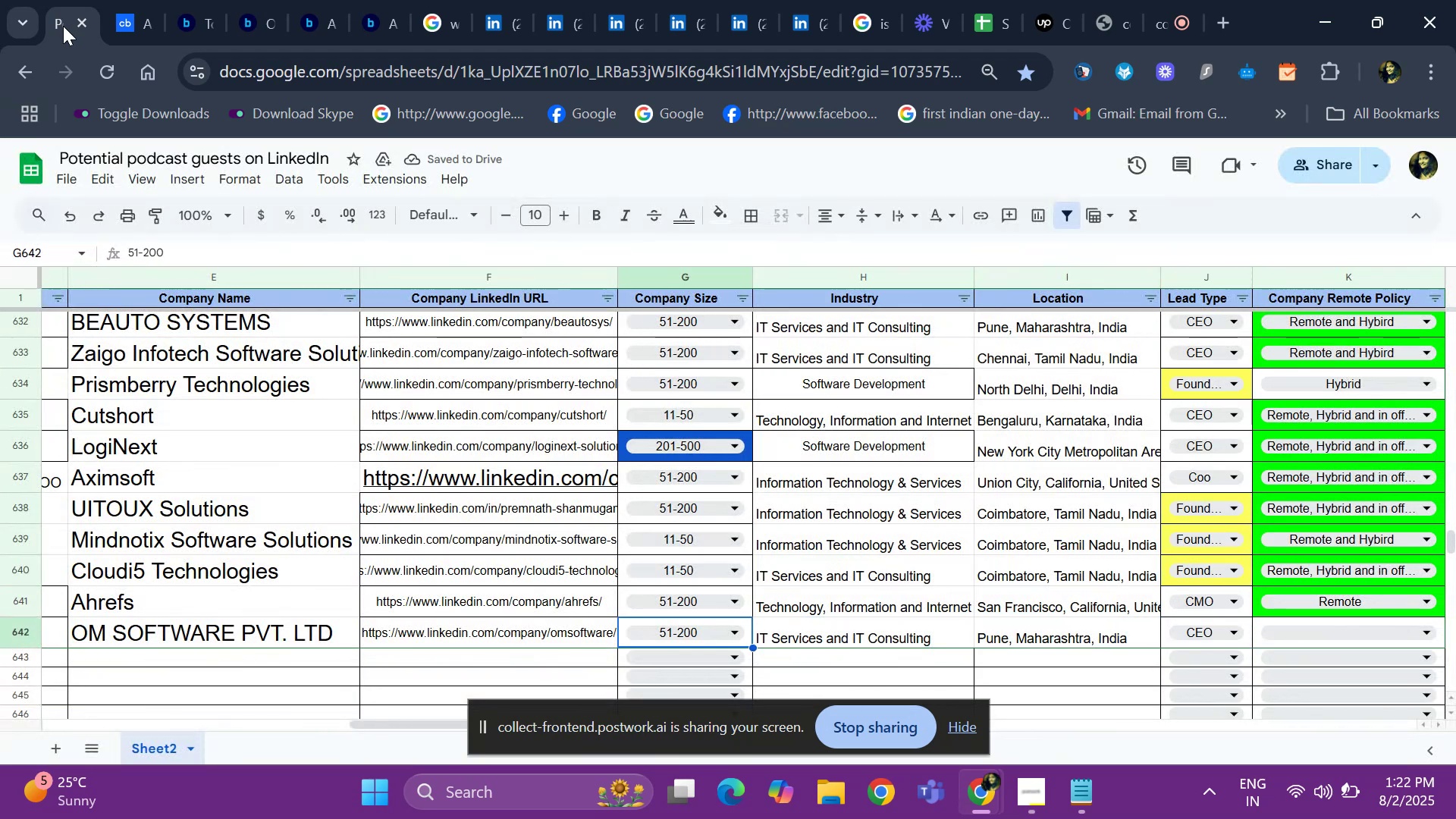 
key(ArrowLeft)
 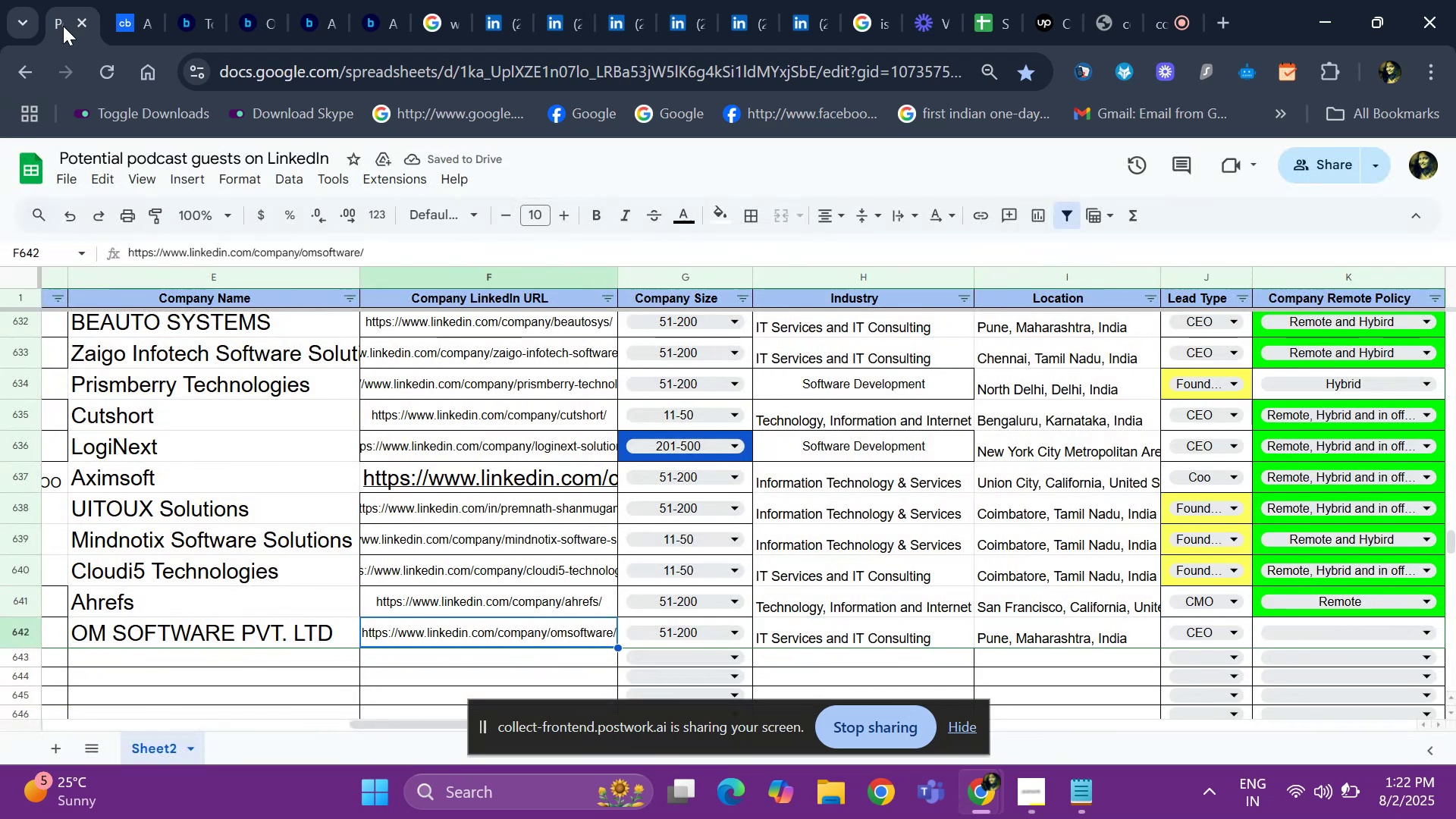 
key(ArrowLeft)
 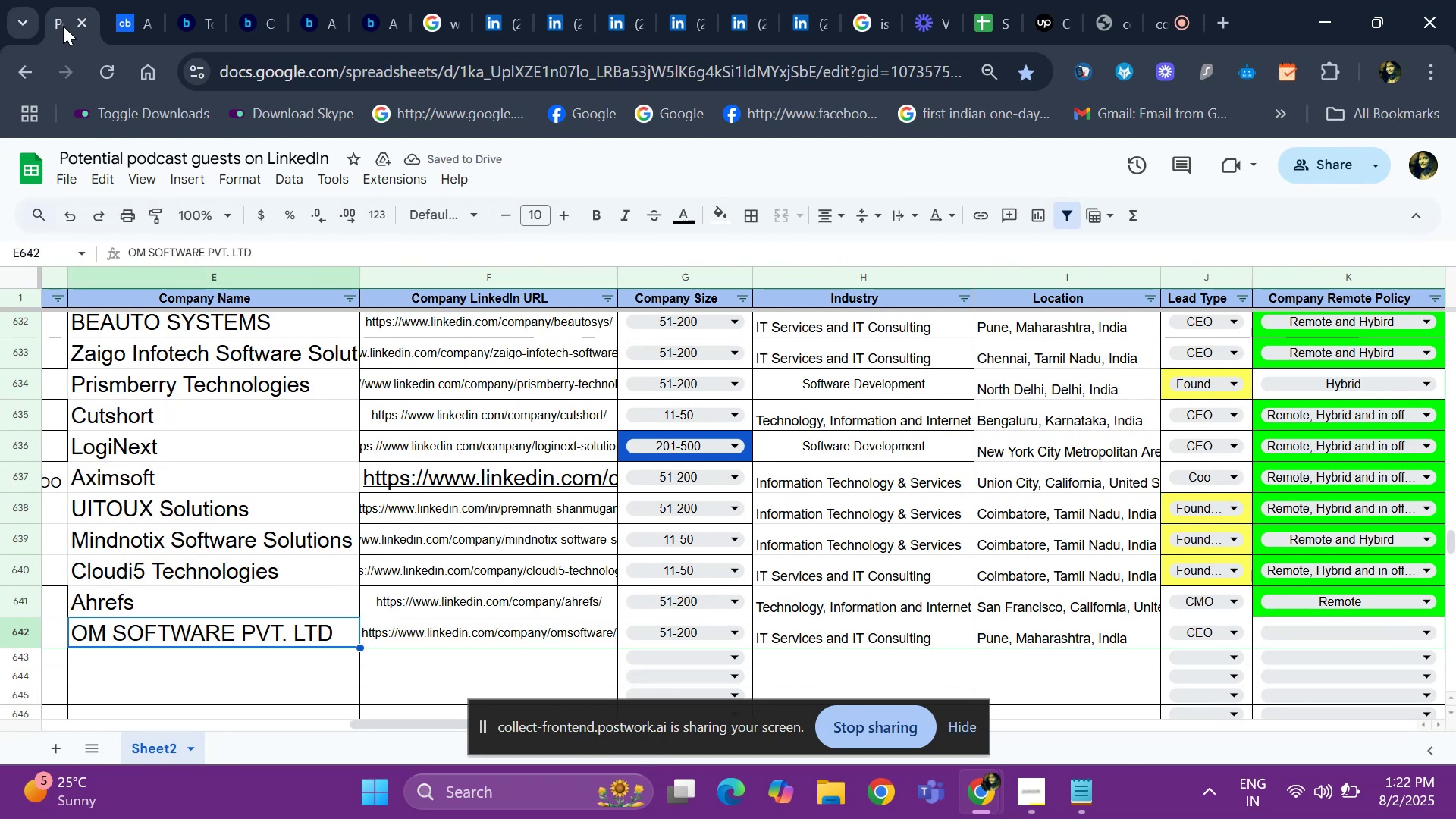 
key(Control+C)
 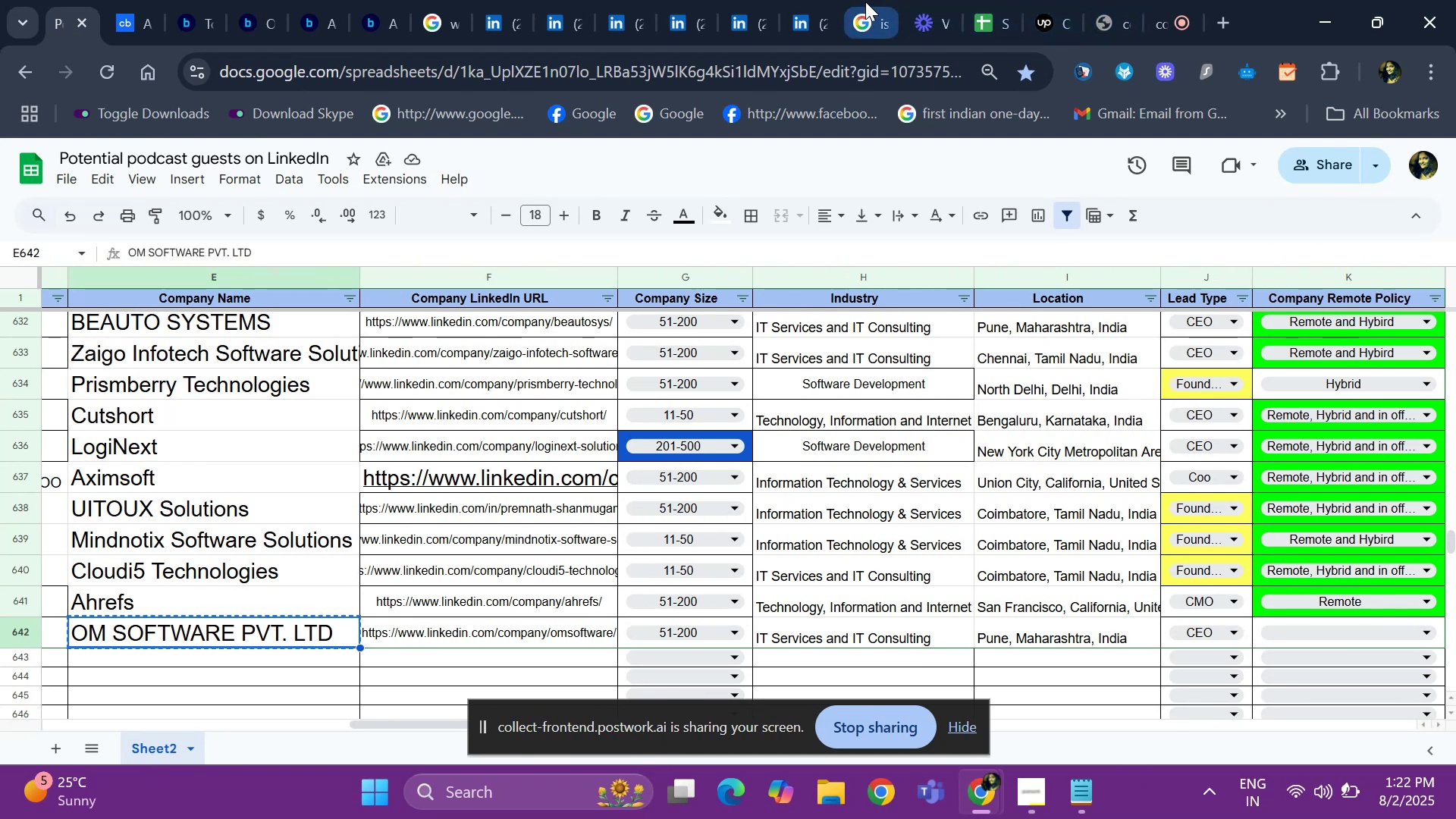 
left_click([869, 0])
 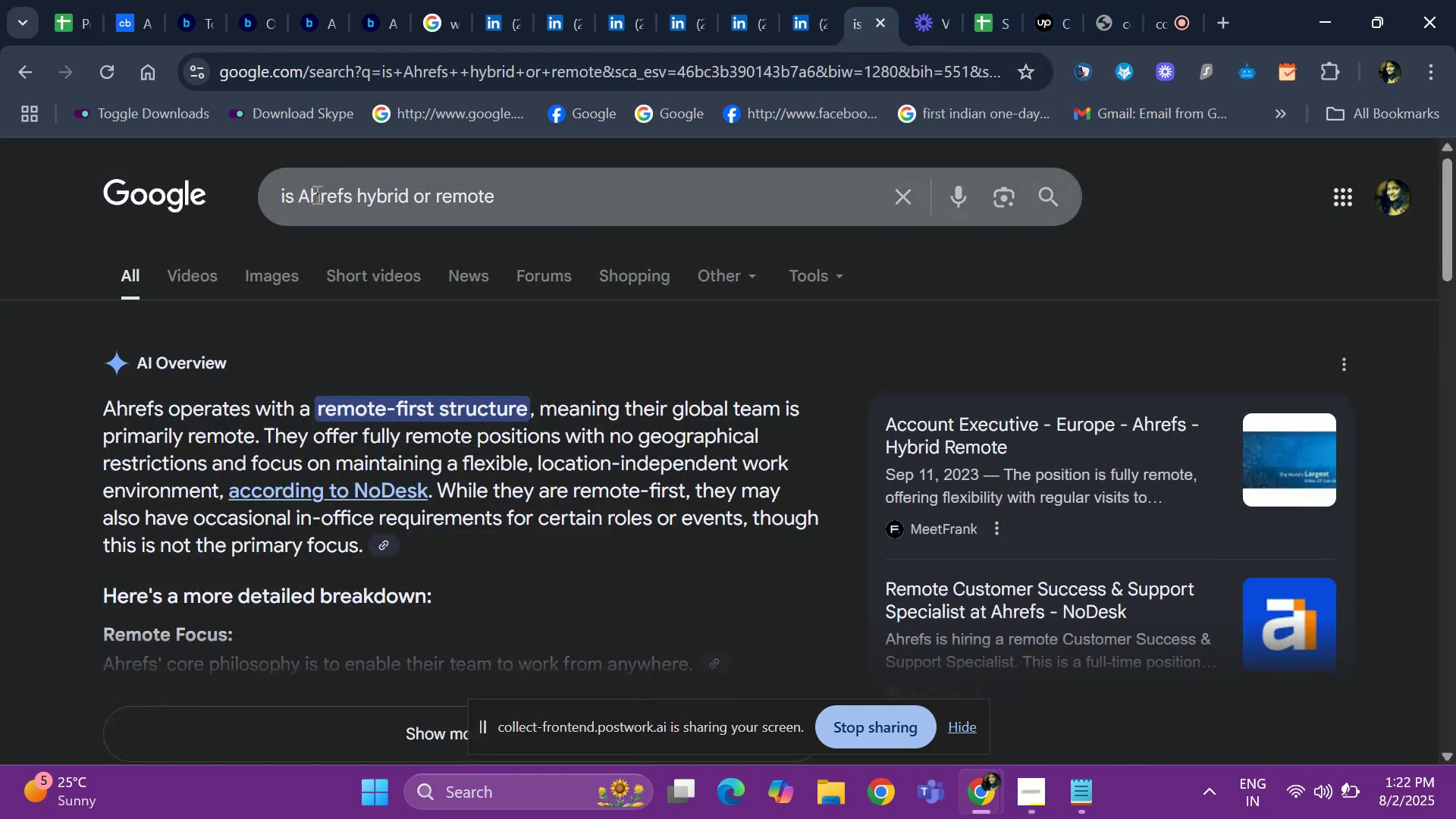 
key(ArrowRight)
 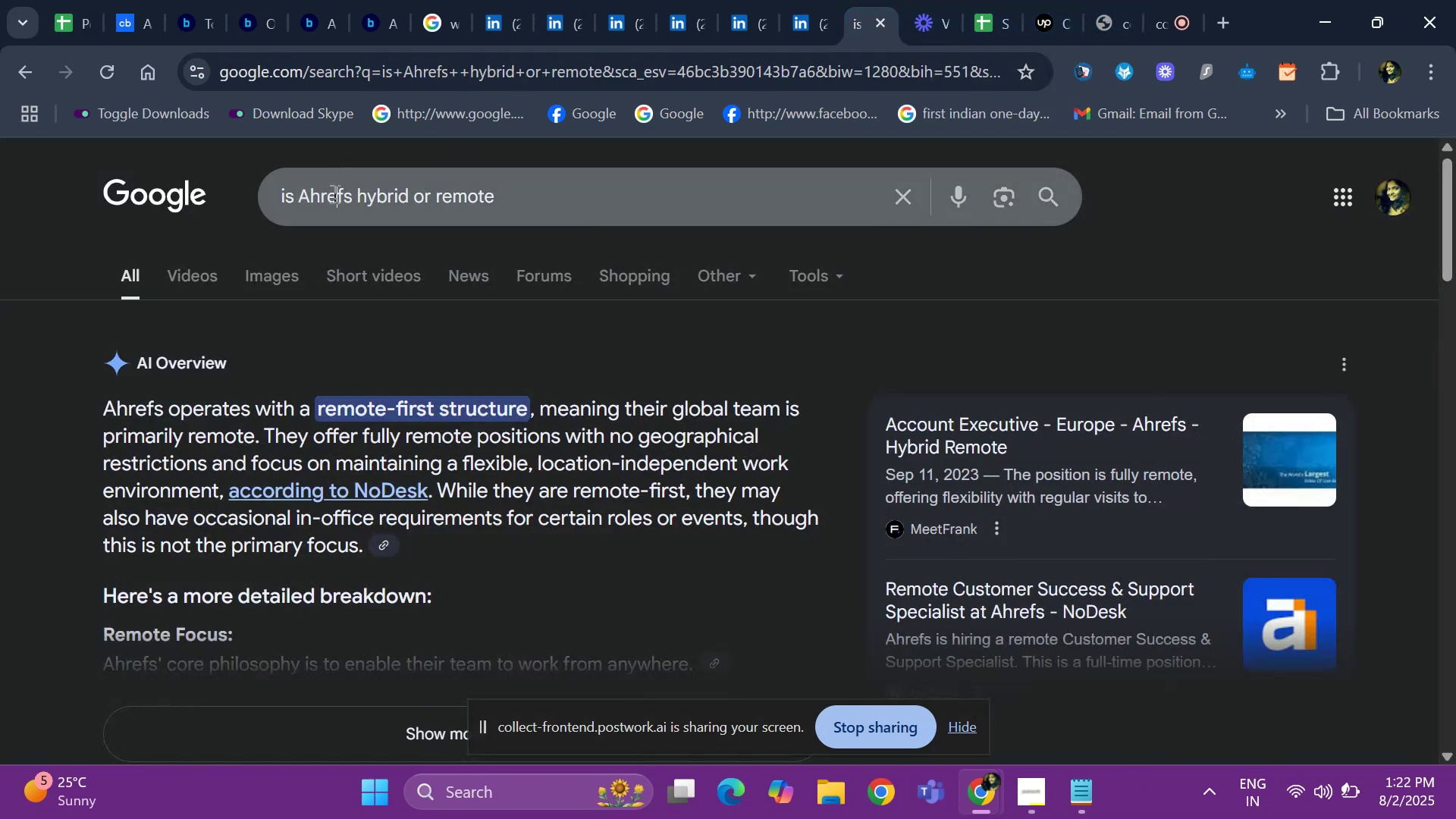 
left_click([333, 193])
 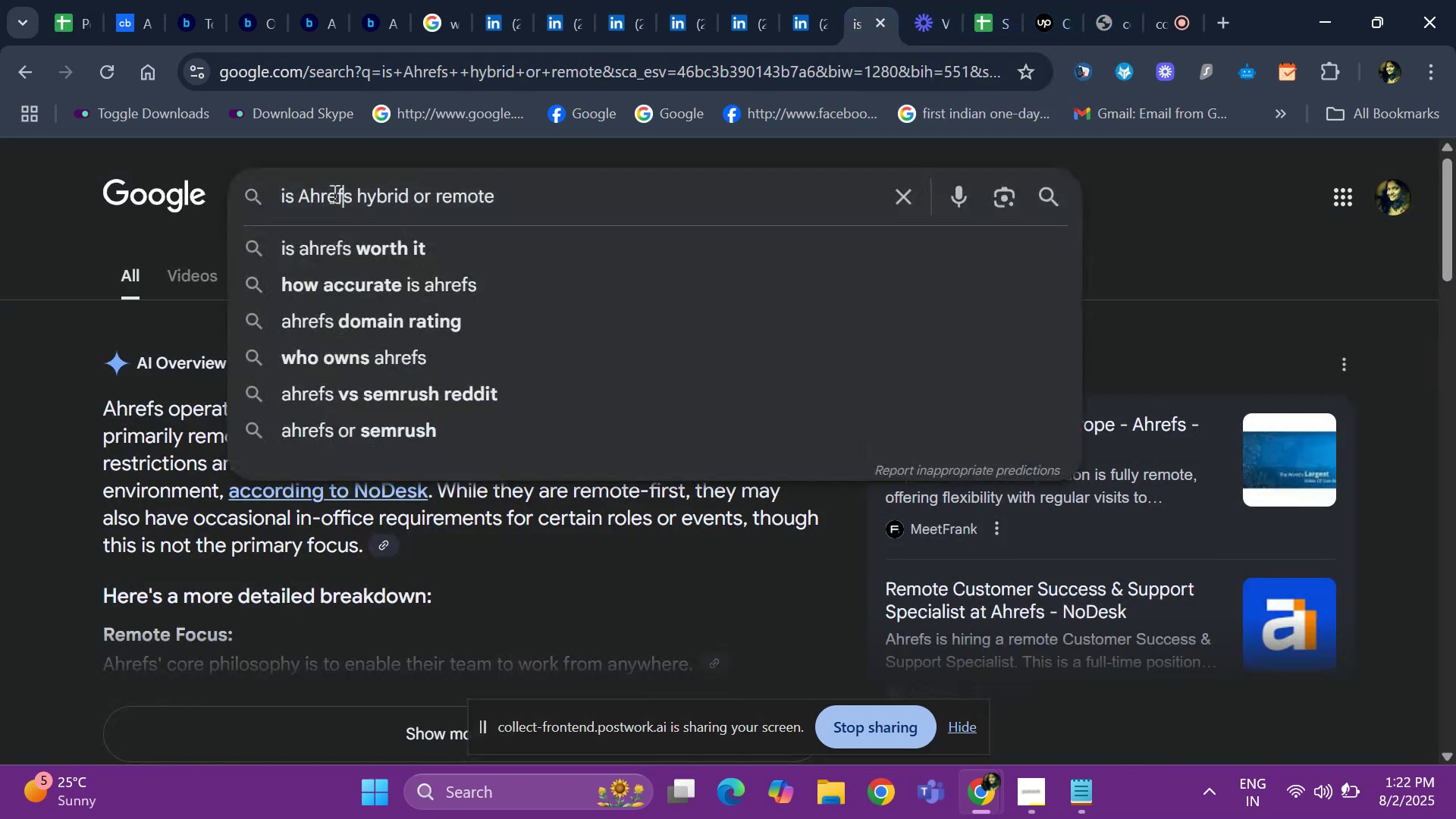 
key(ArrowRight)
 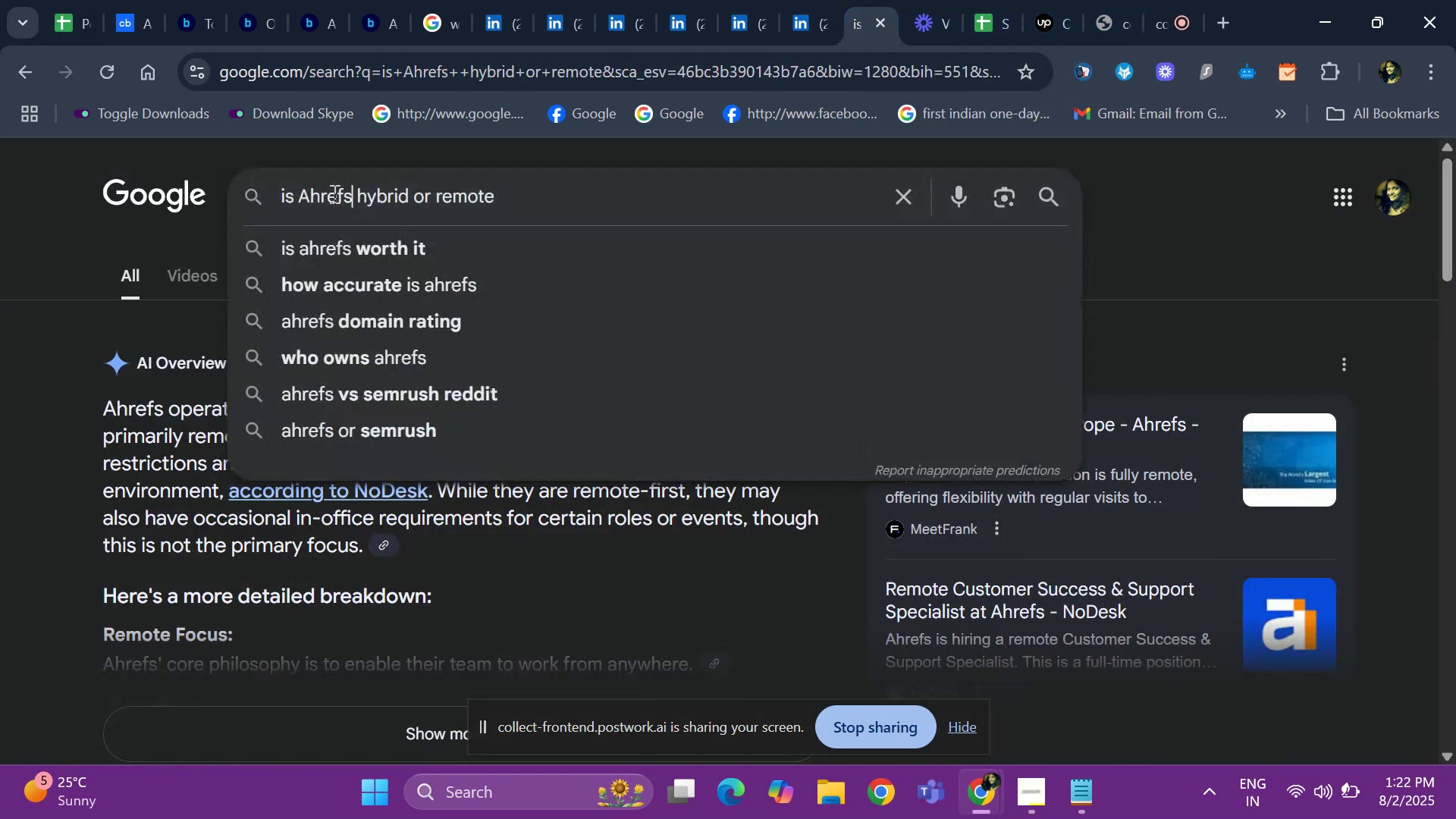 
key(Backspace)
 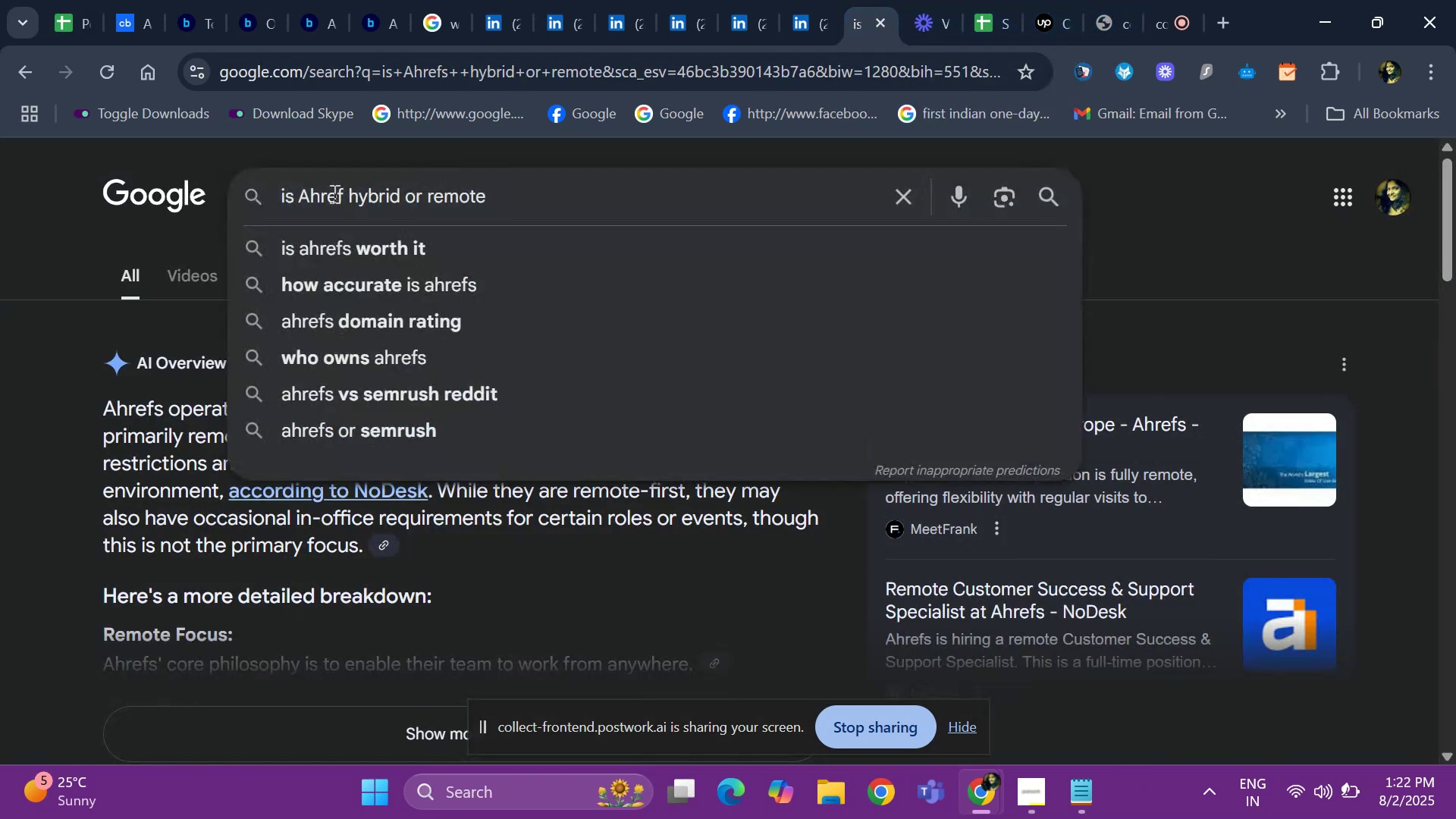 
key(Backspace)
 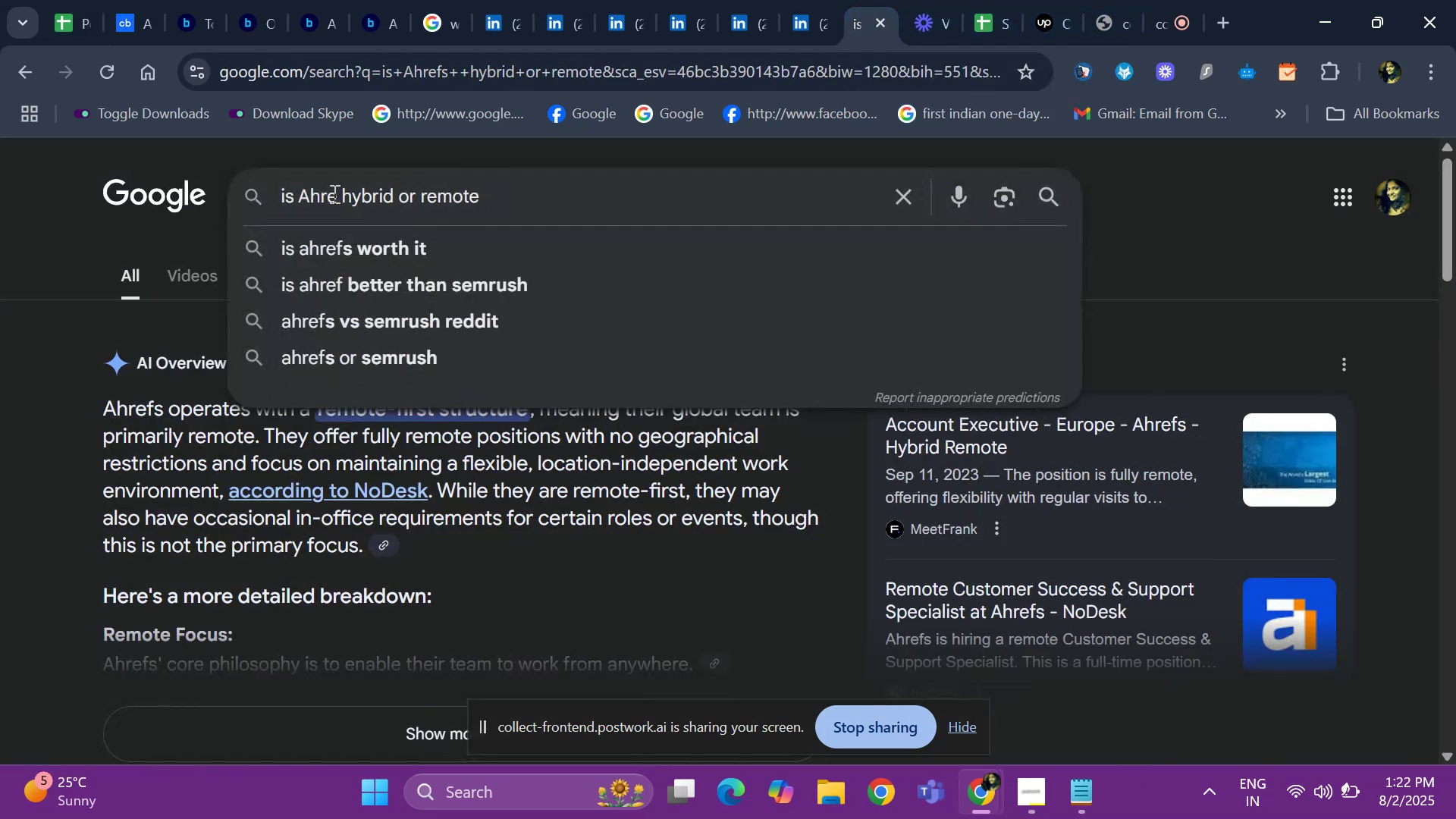 
key(Backspace)
 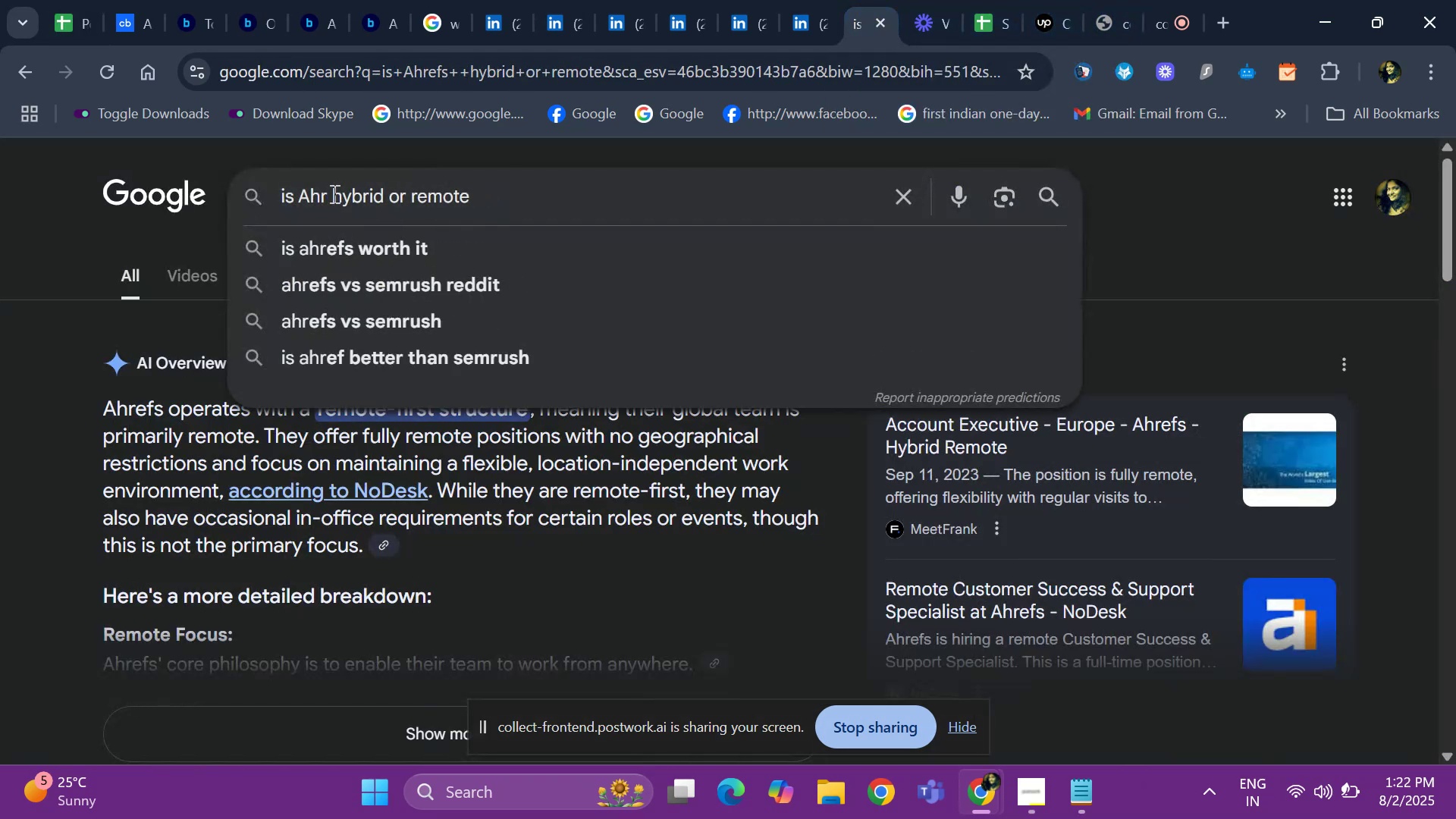 
key(Backspace)
 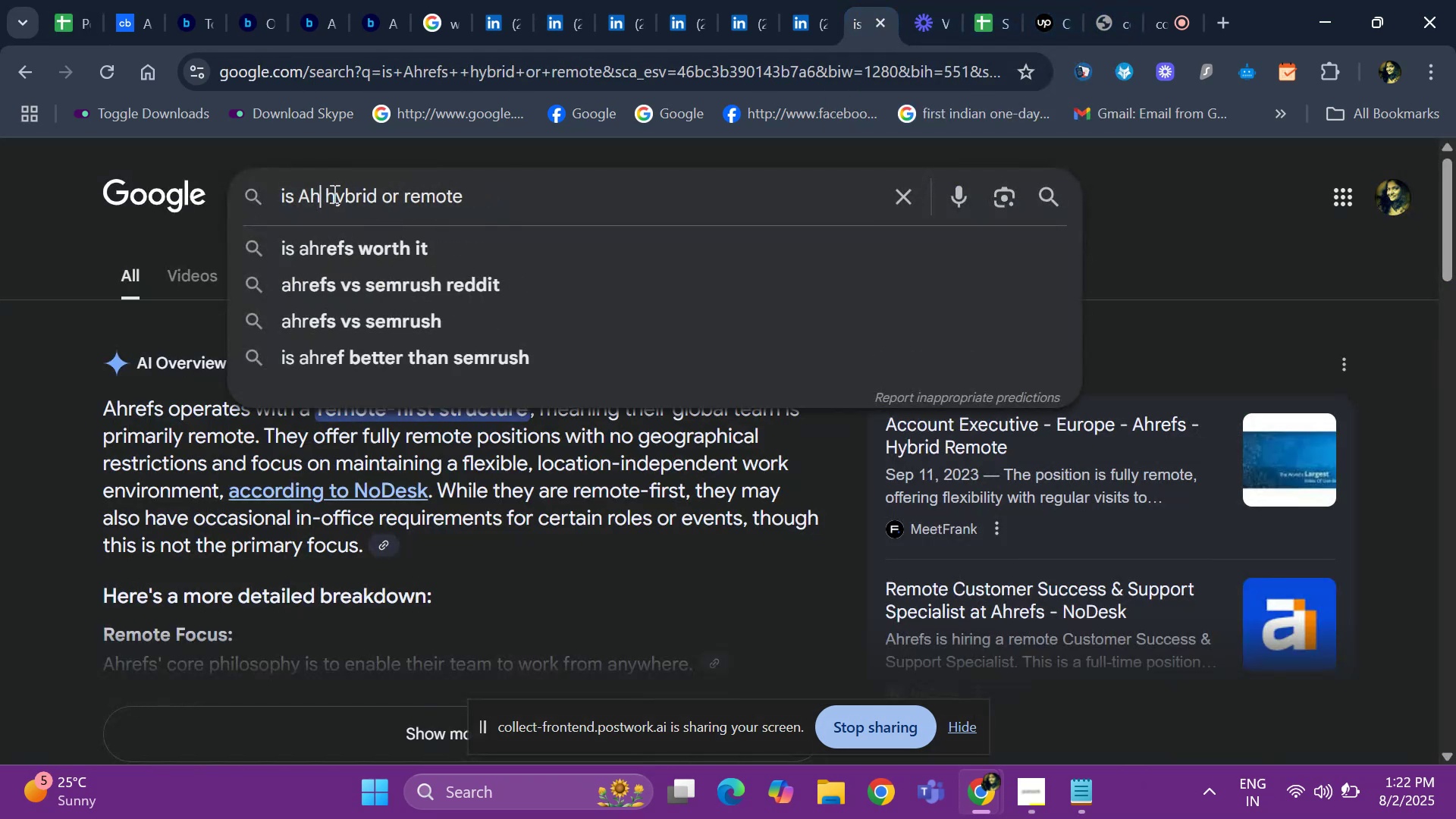 
key(Backspace)
 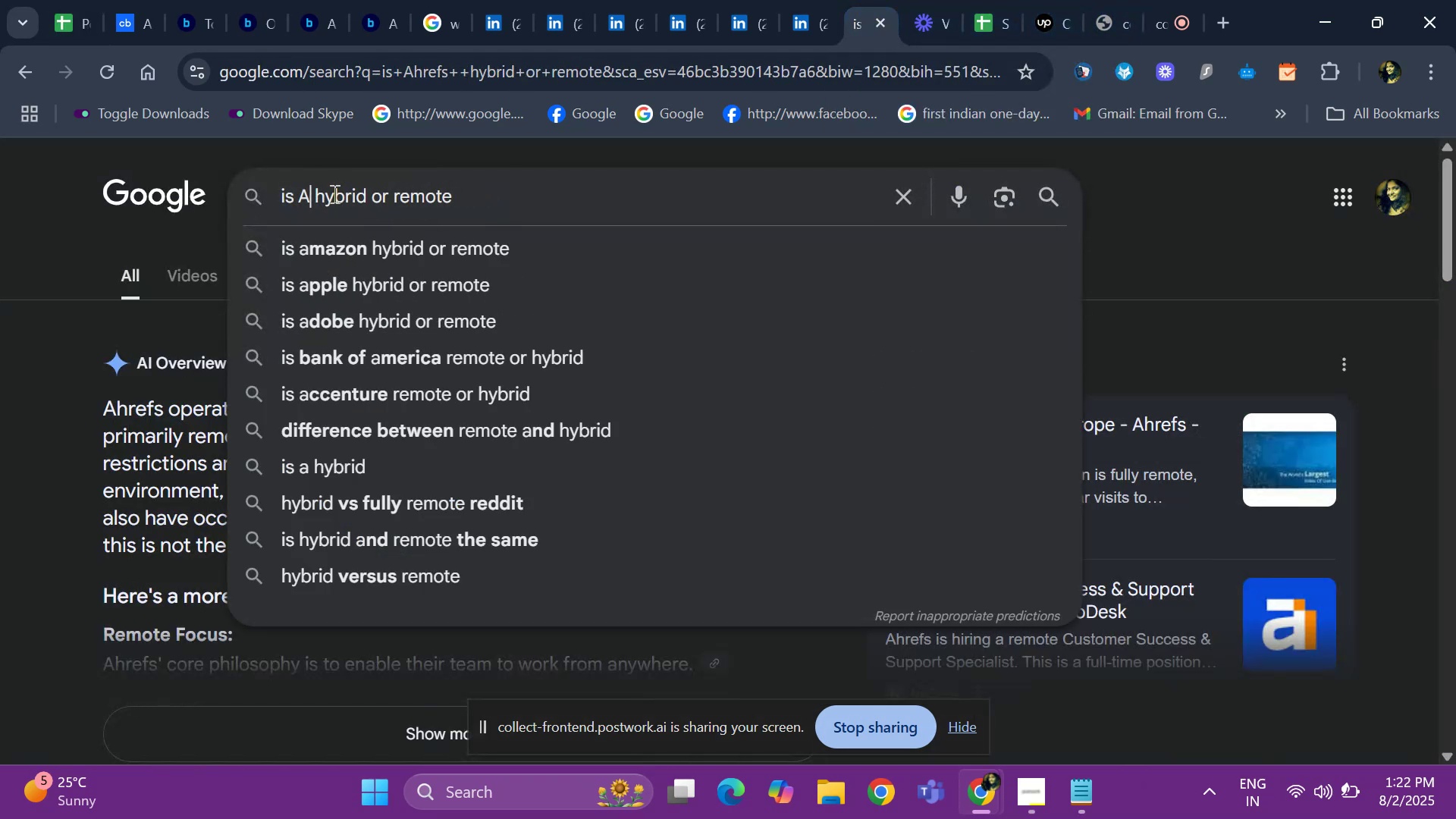 
key(Backspace)
 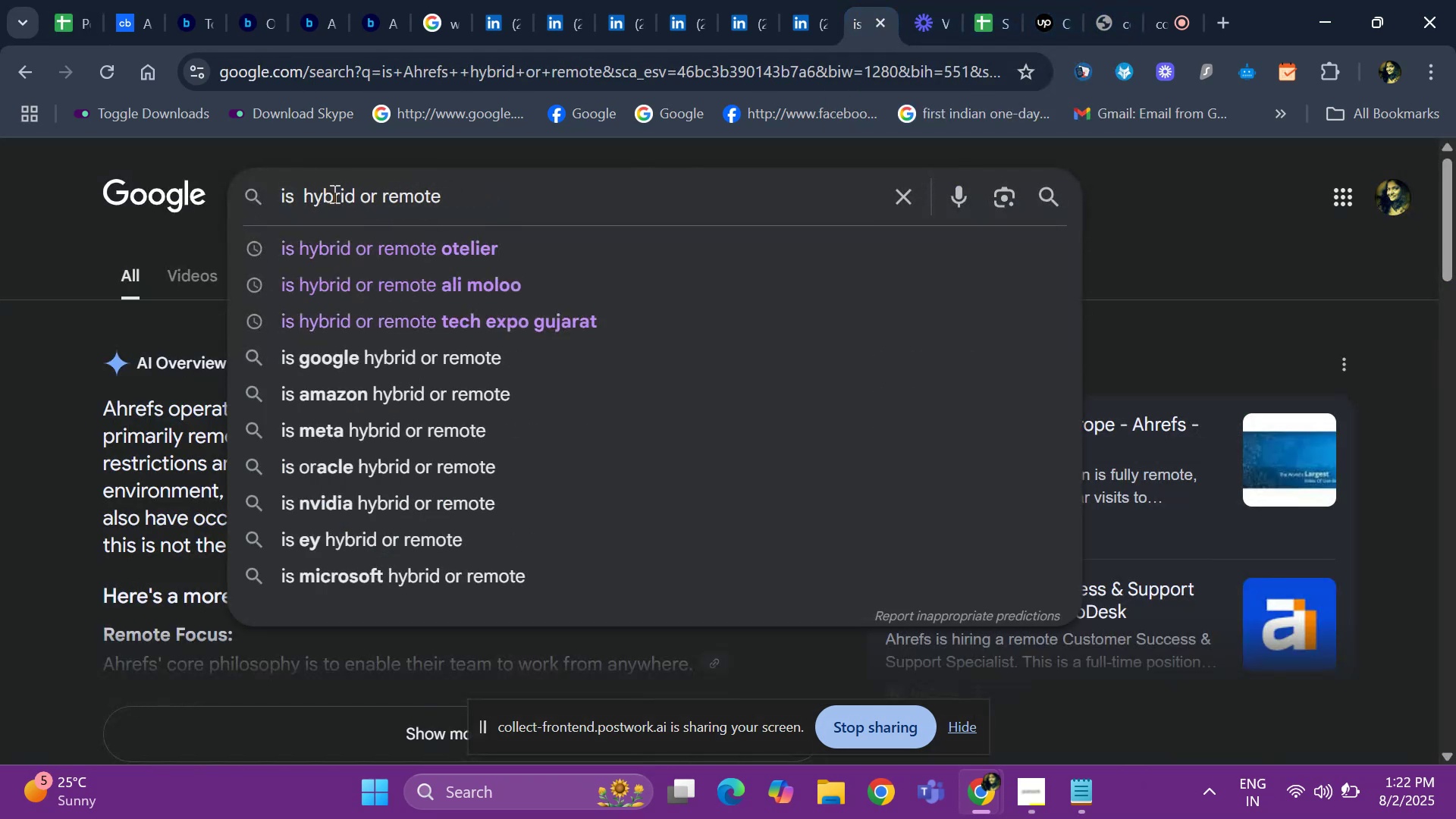 
key(Control+ControlLeft)
 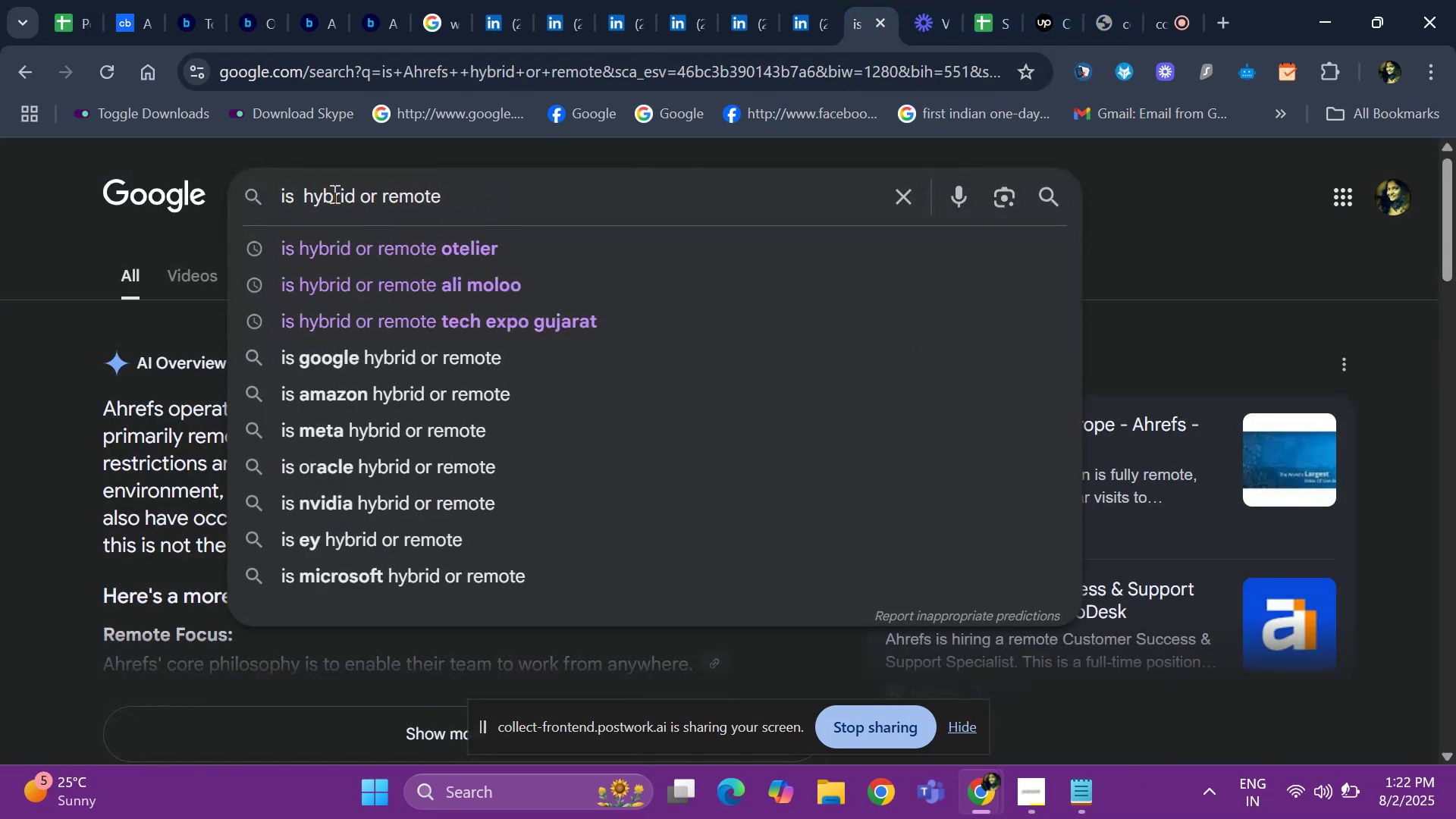 
key(Control+V)
 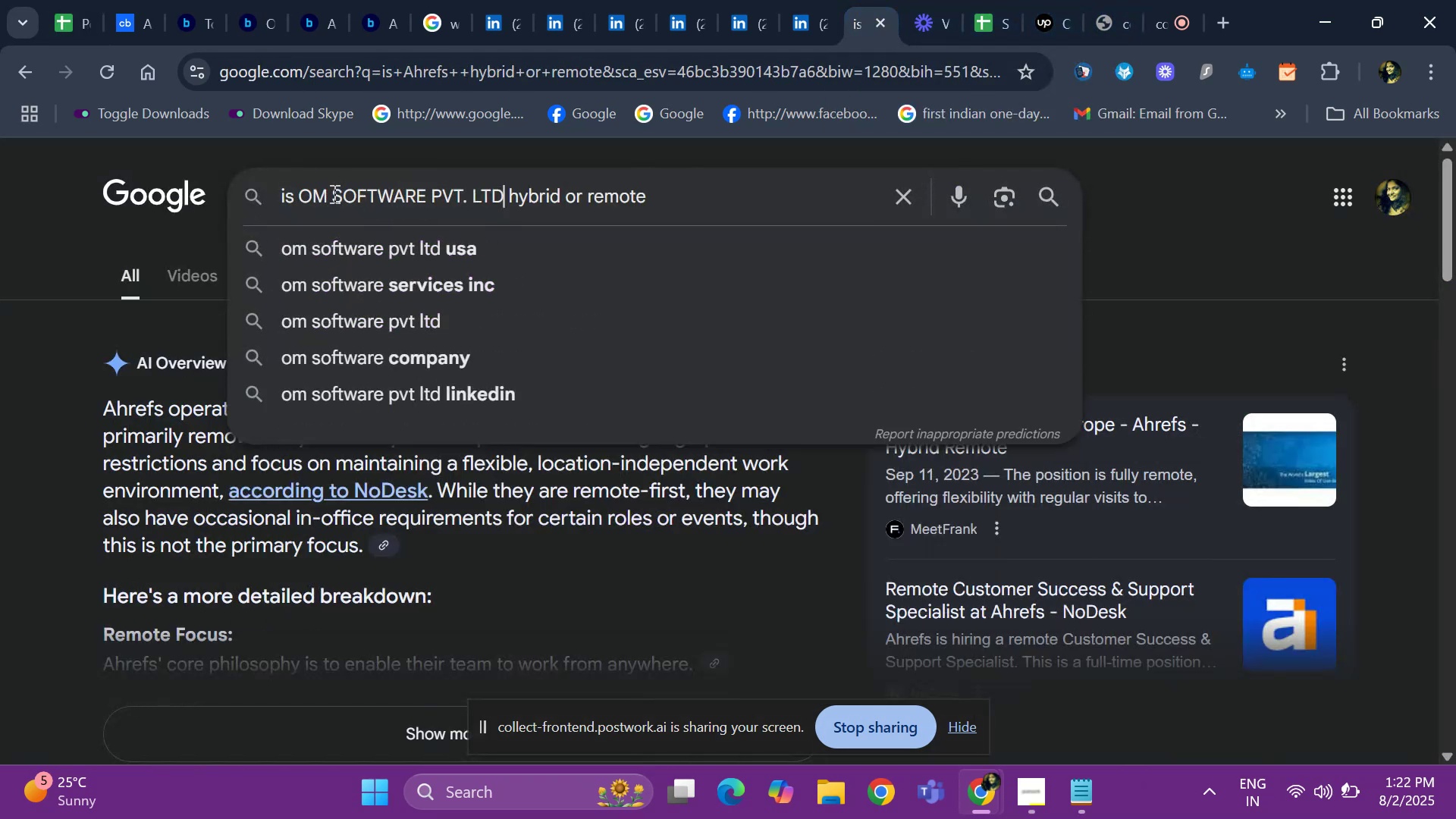 
key(Space)
 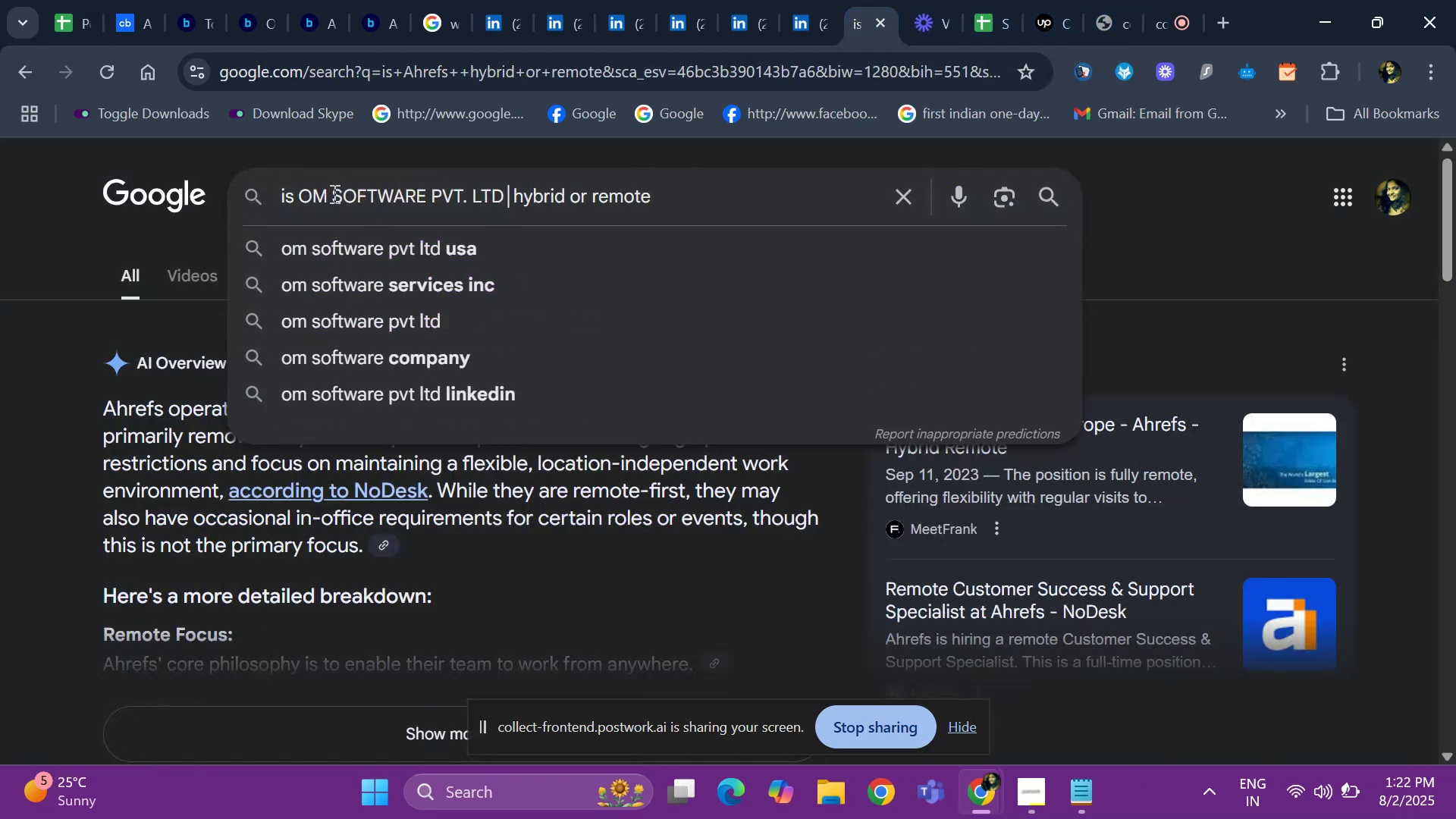 
key(Enter)
 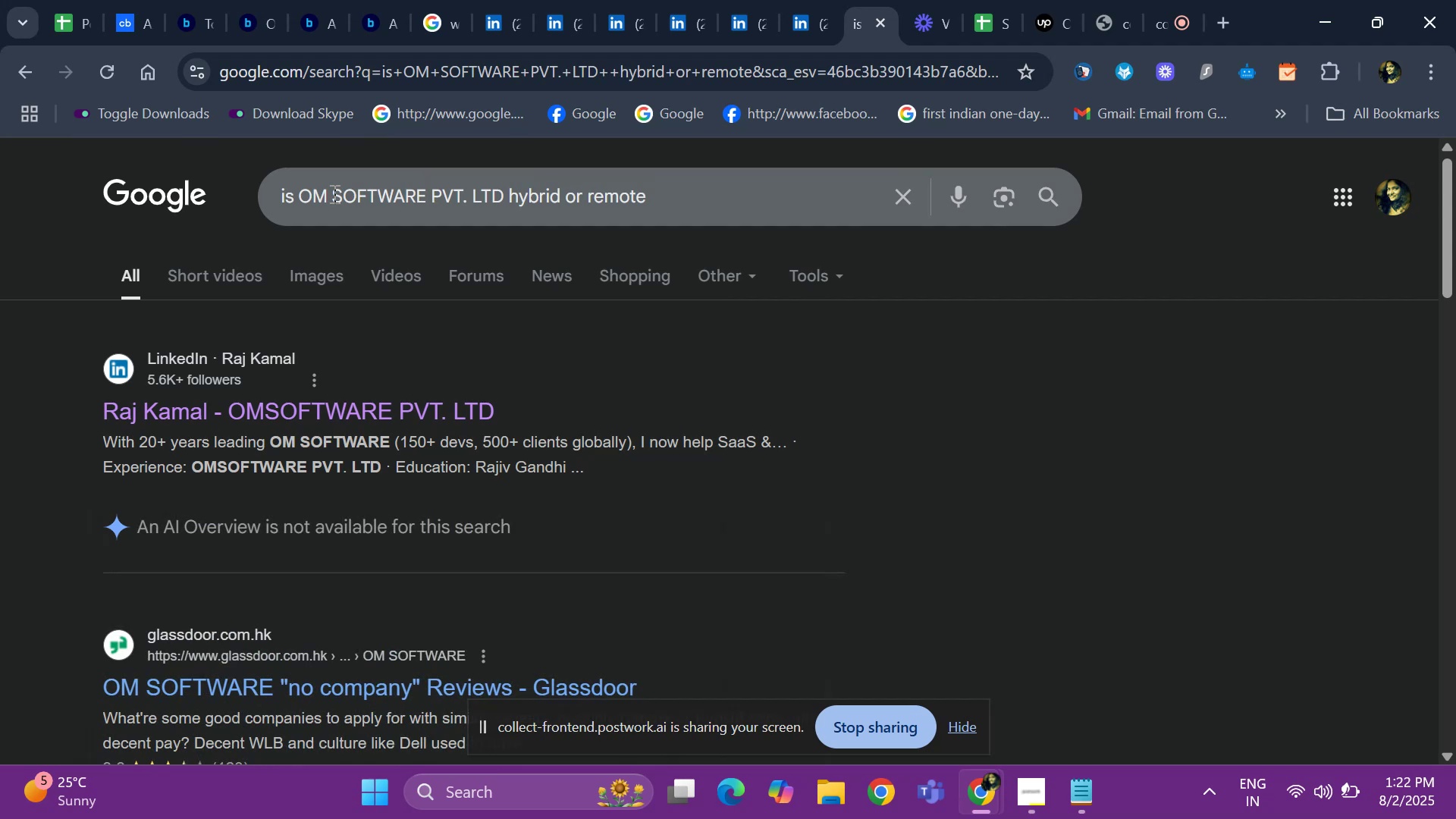 
key(ArrowDown)
 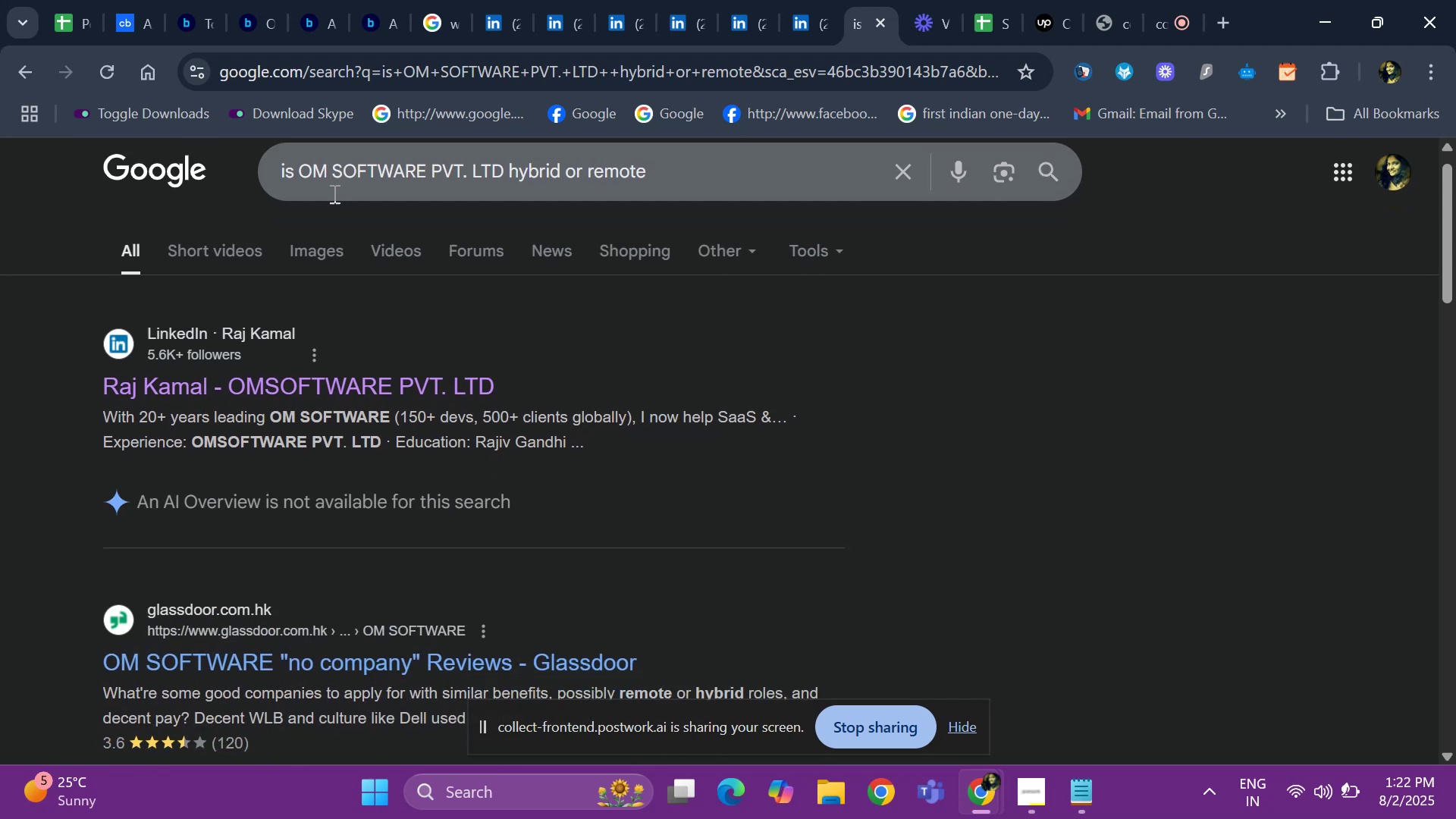 
key(ArrowDown)
 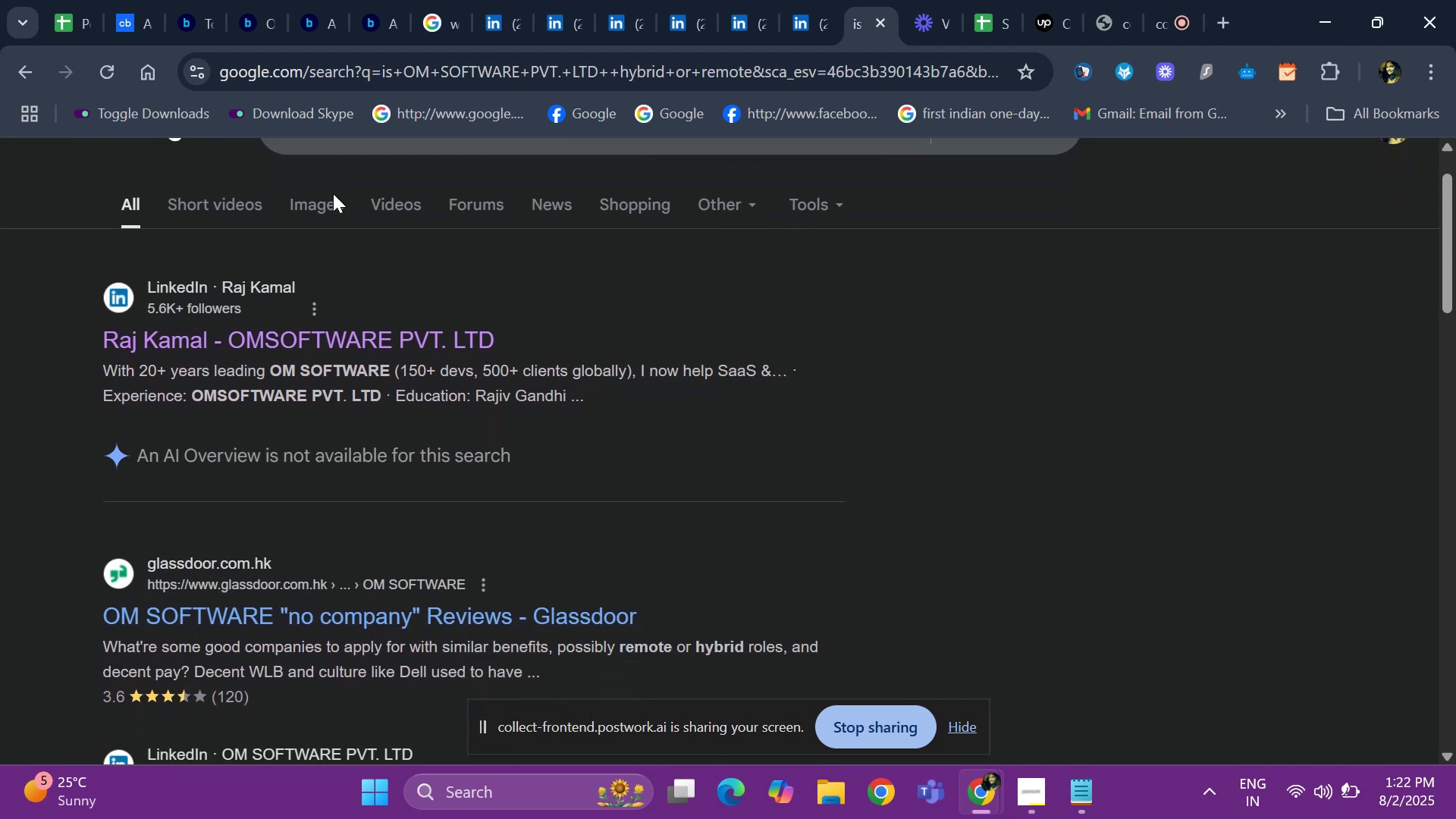 
key(ArrowDown)
 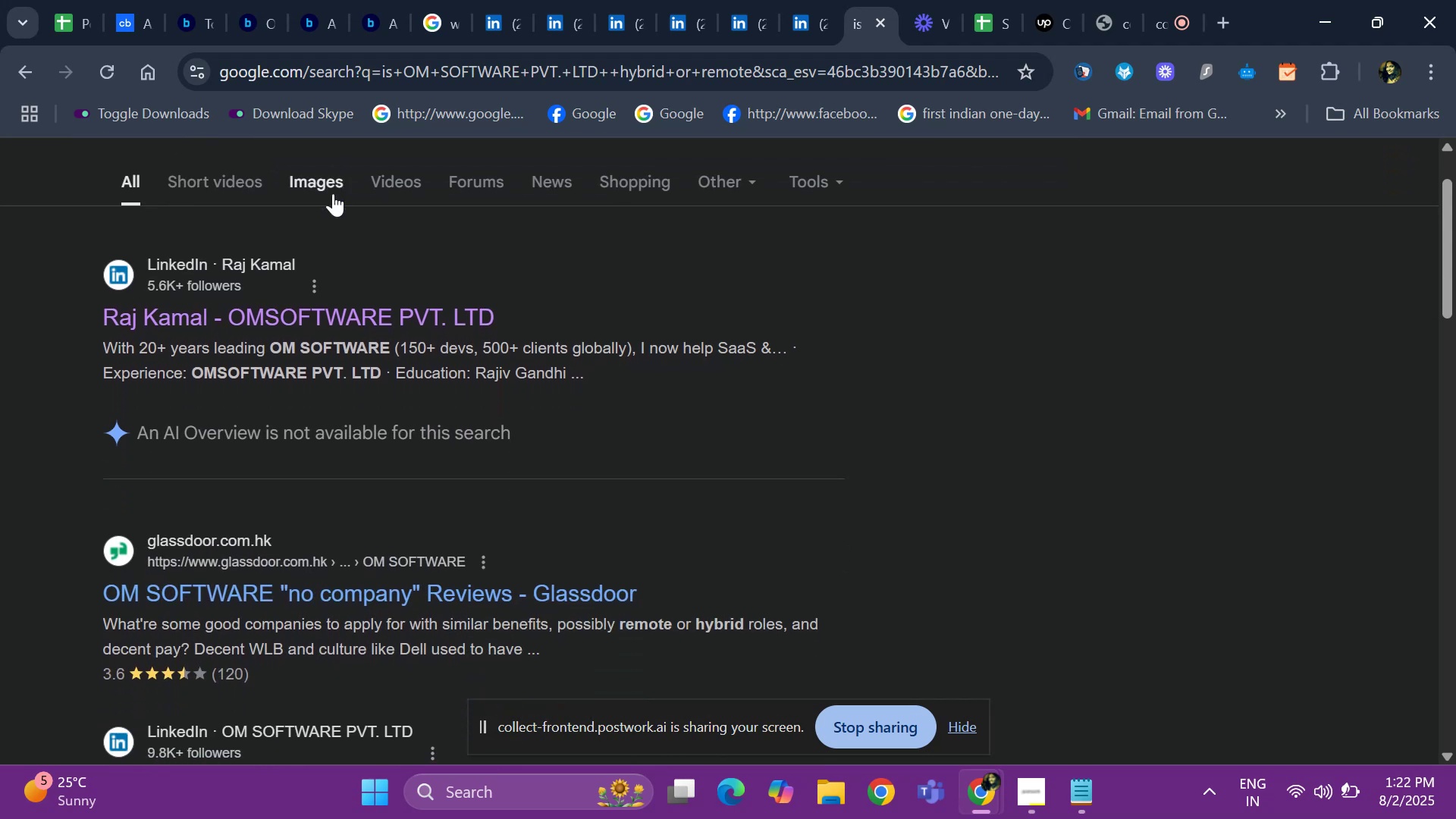 
key(ArrowDown)
 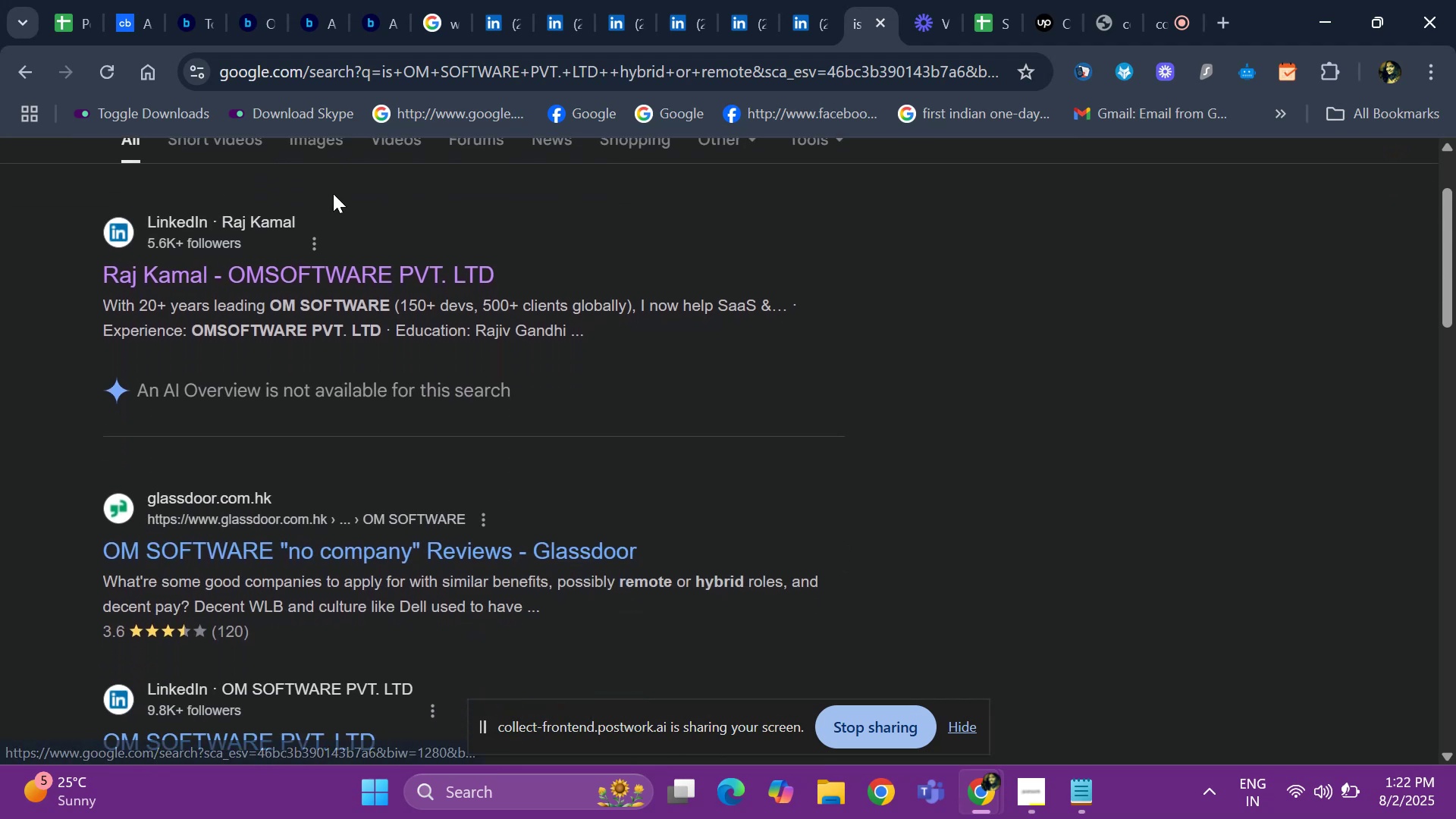 
key(ArrowDown)
 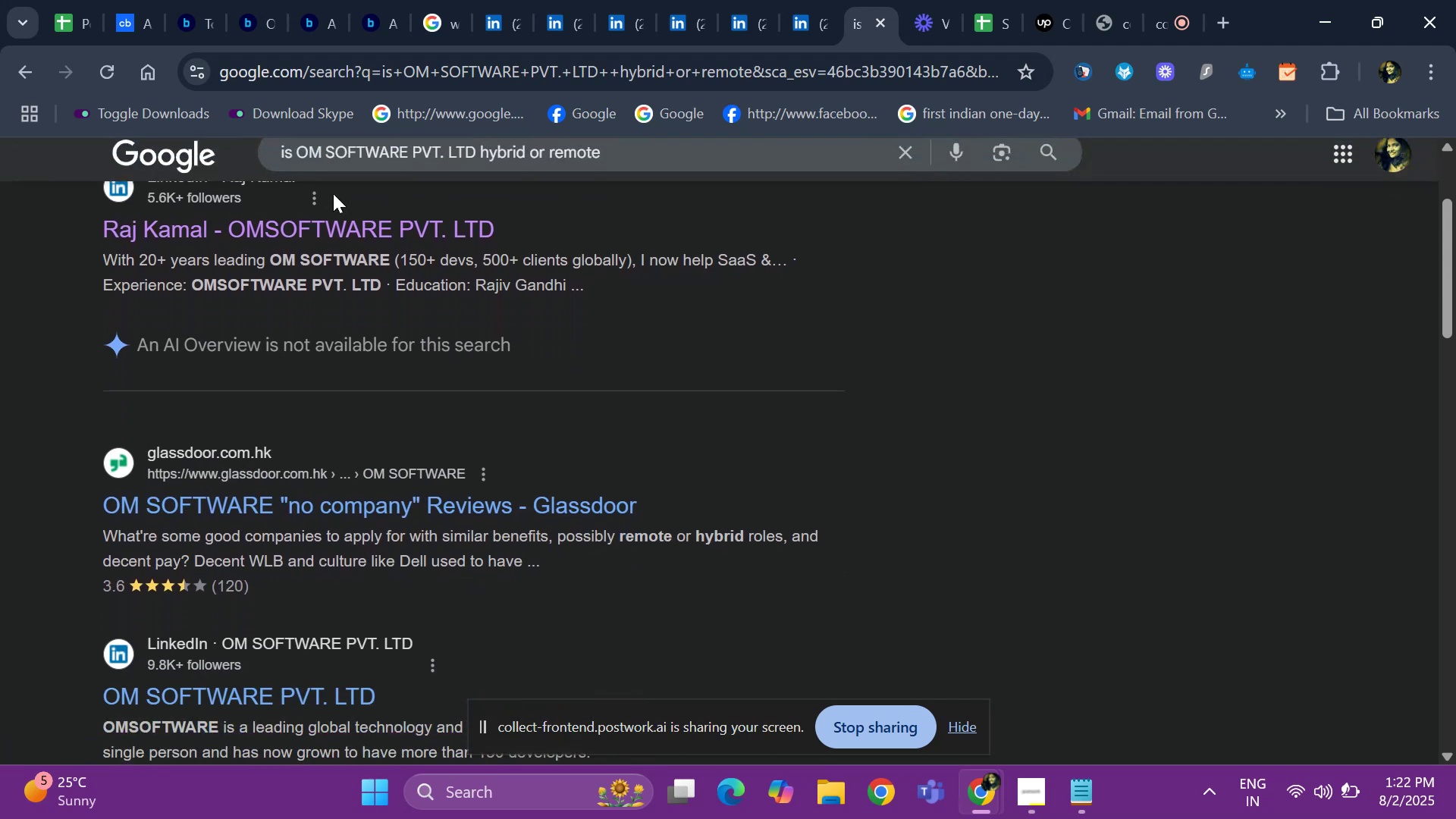 
key(ArrowDown)
 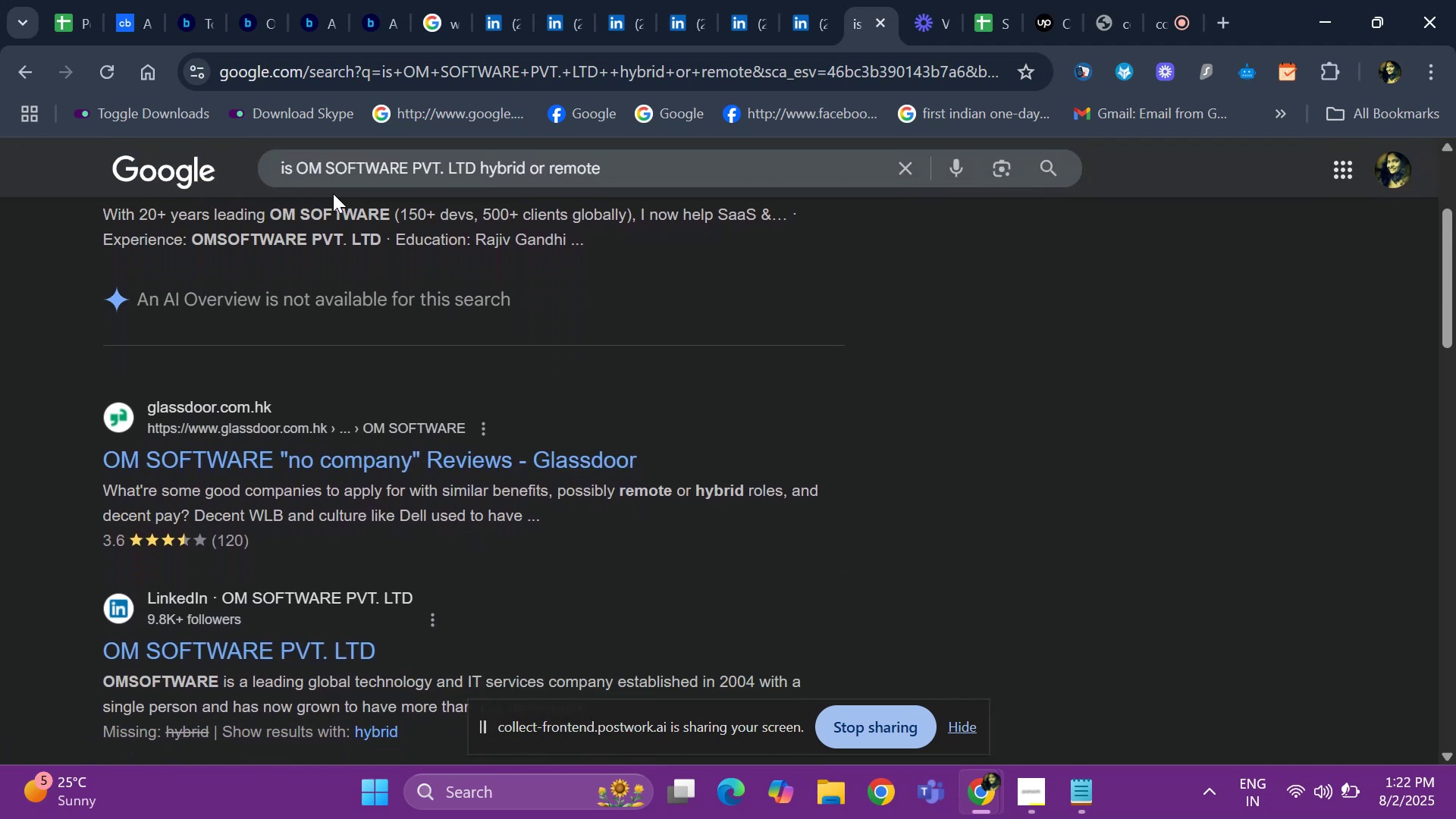 
key(ArrowDown)
 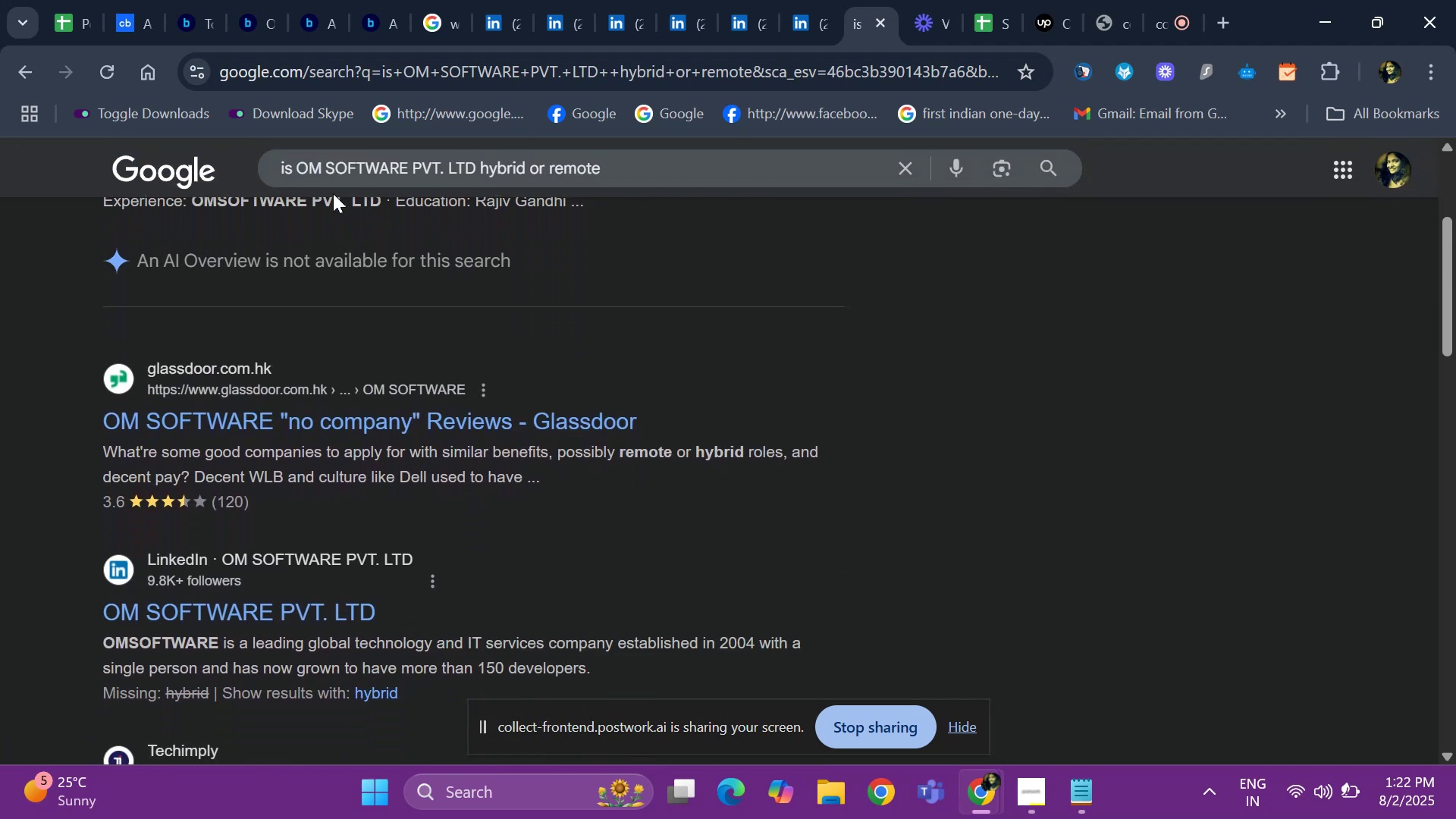 
key(ArrowDown)
 